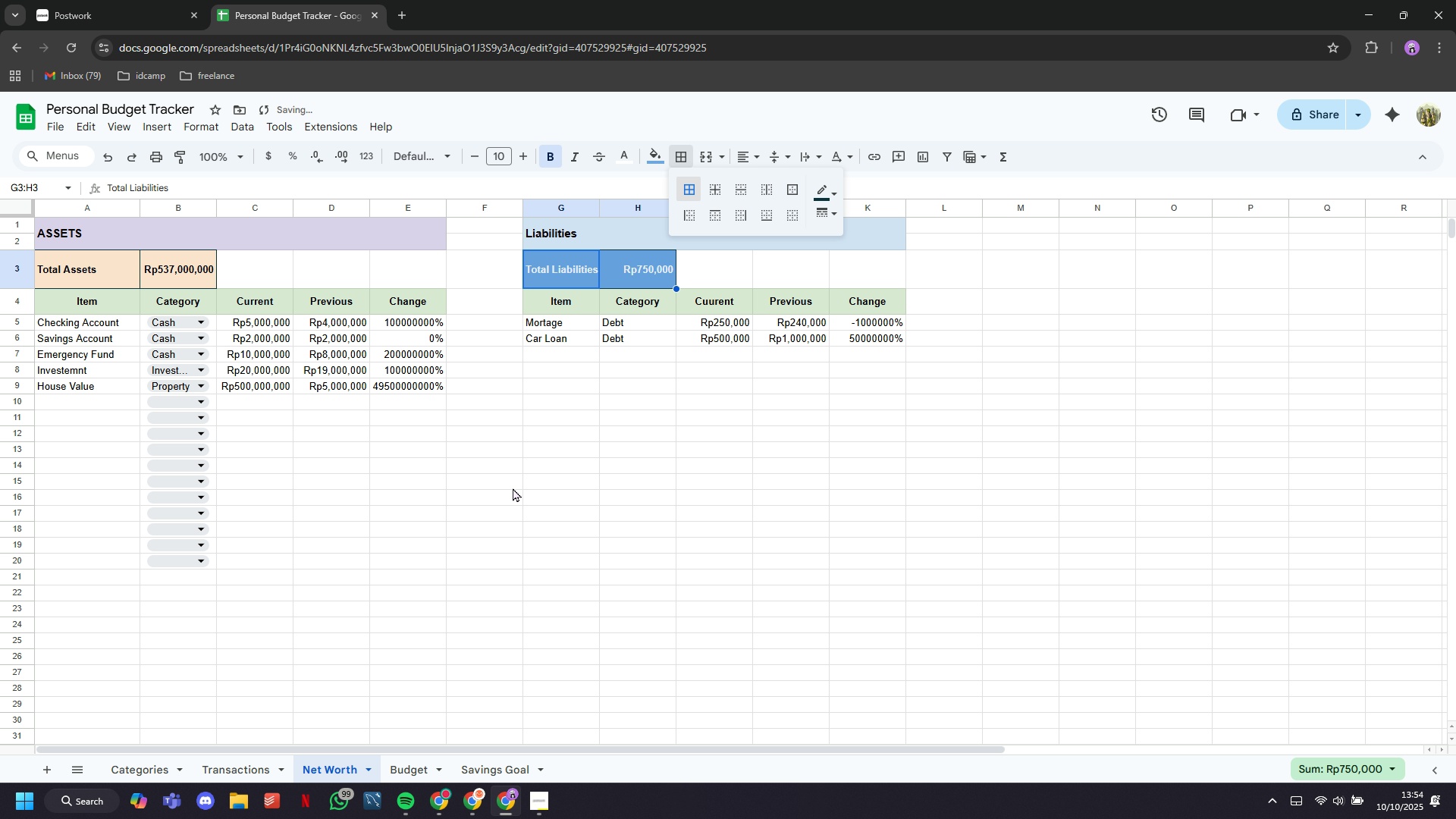 
left_click([513, 488])
 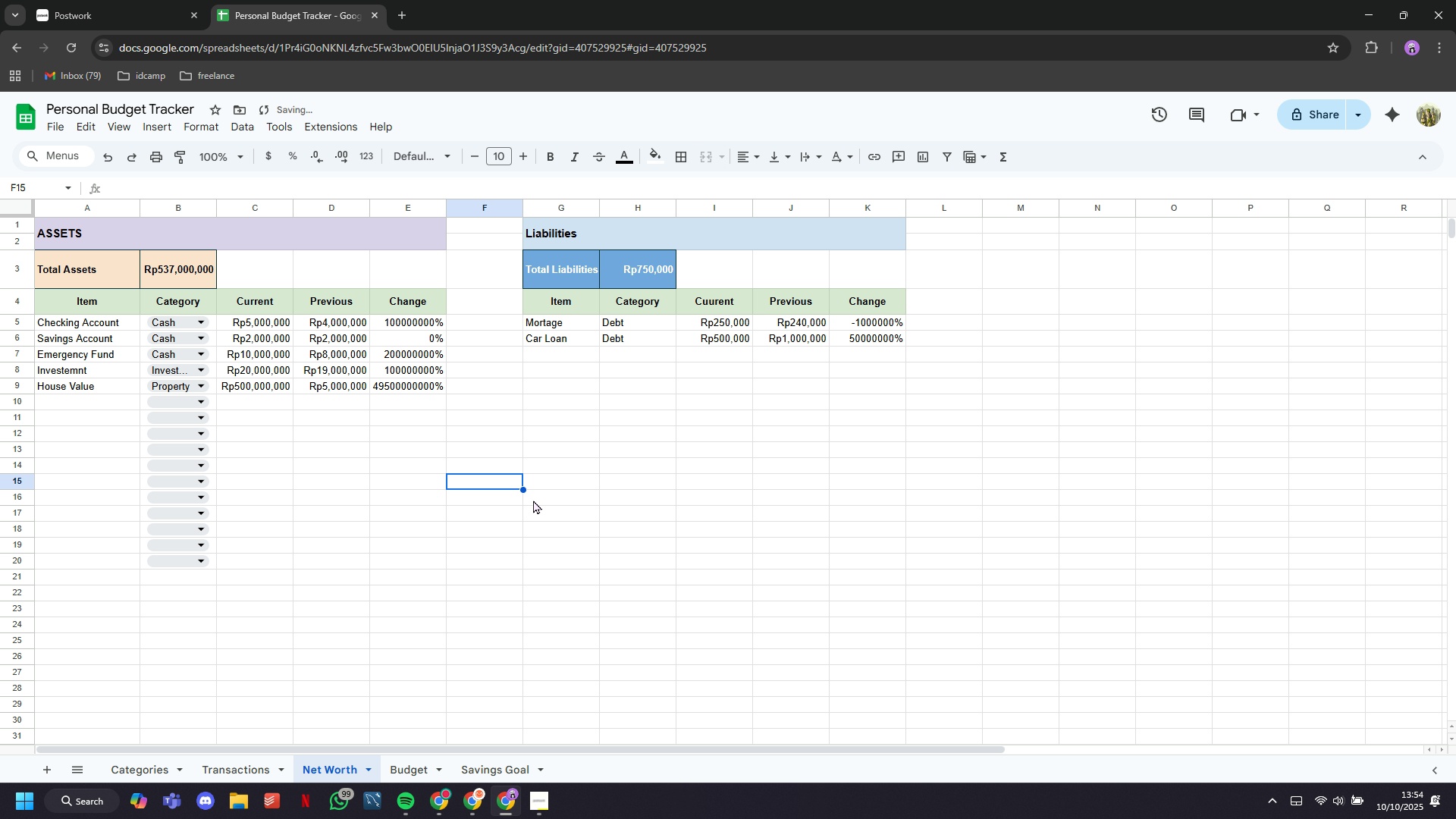 
scroll: coordinate [527, 501], scroll_direction: up, amount: 3.0
 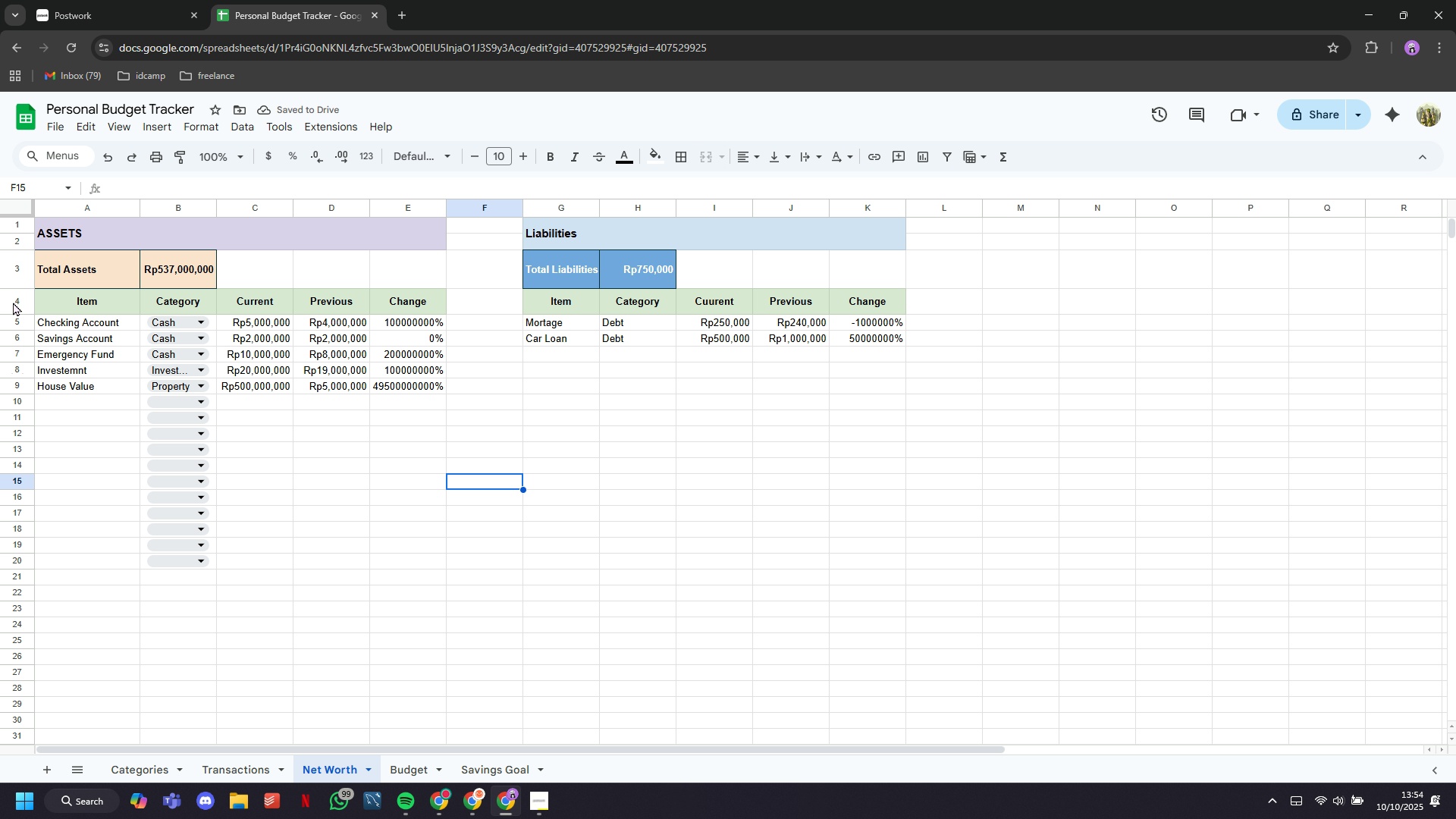 
left_click([13, 302])
 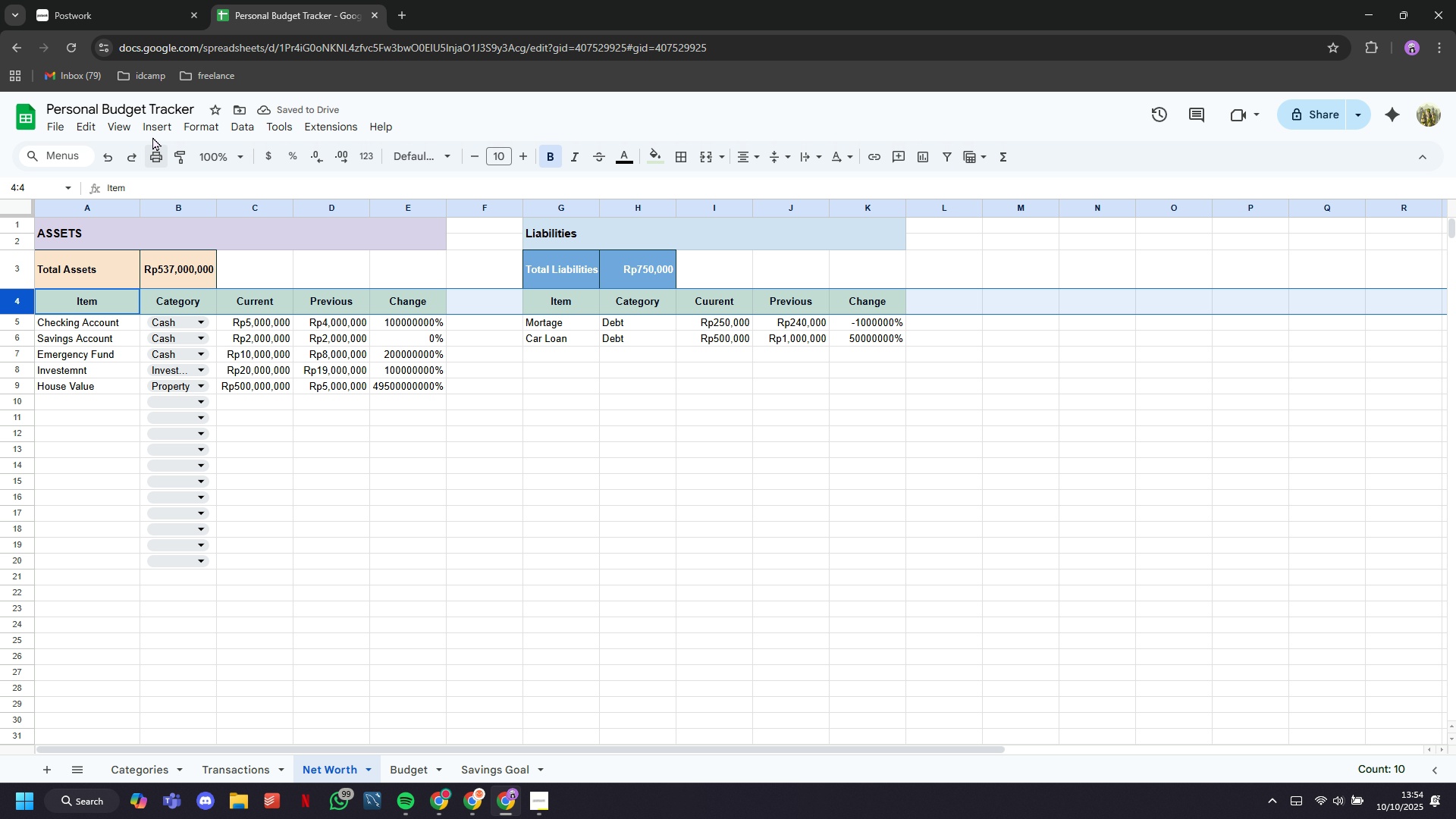 
left_click([149, 131])
 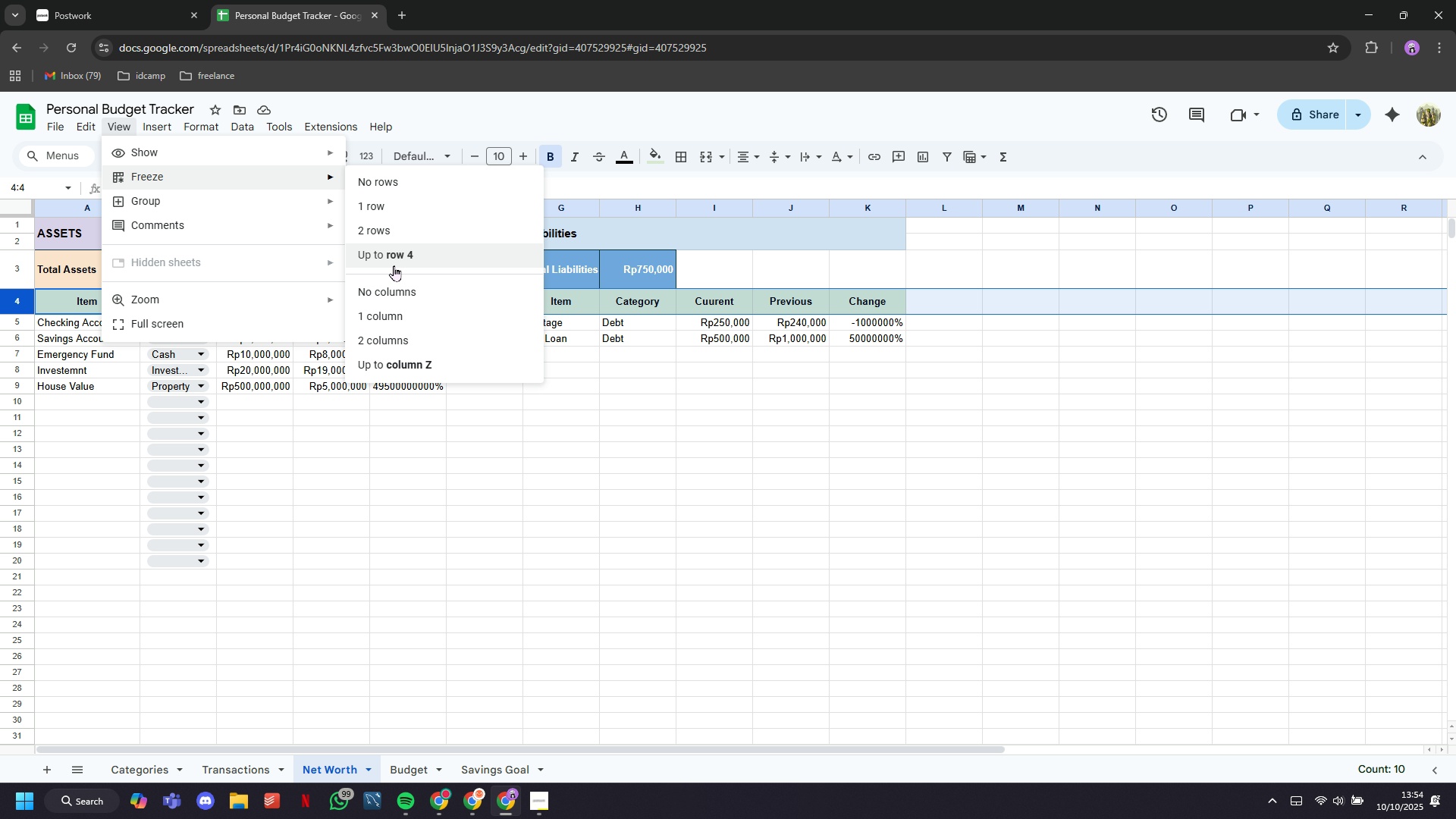 
left_click([394, 256])
 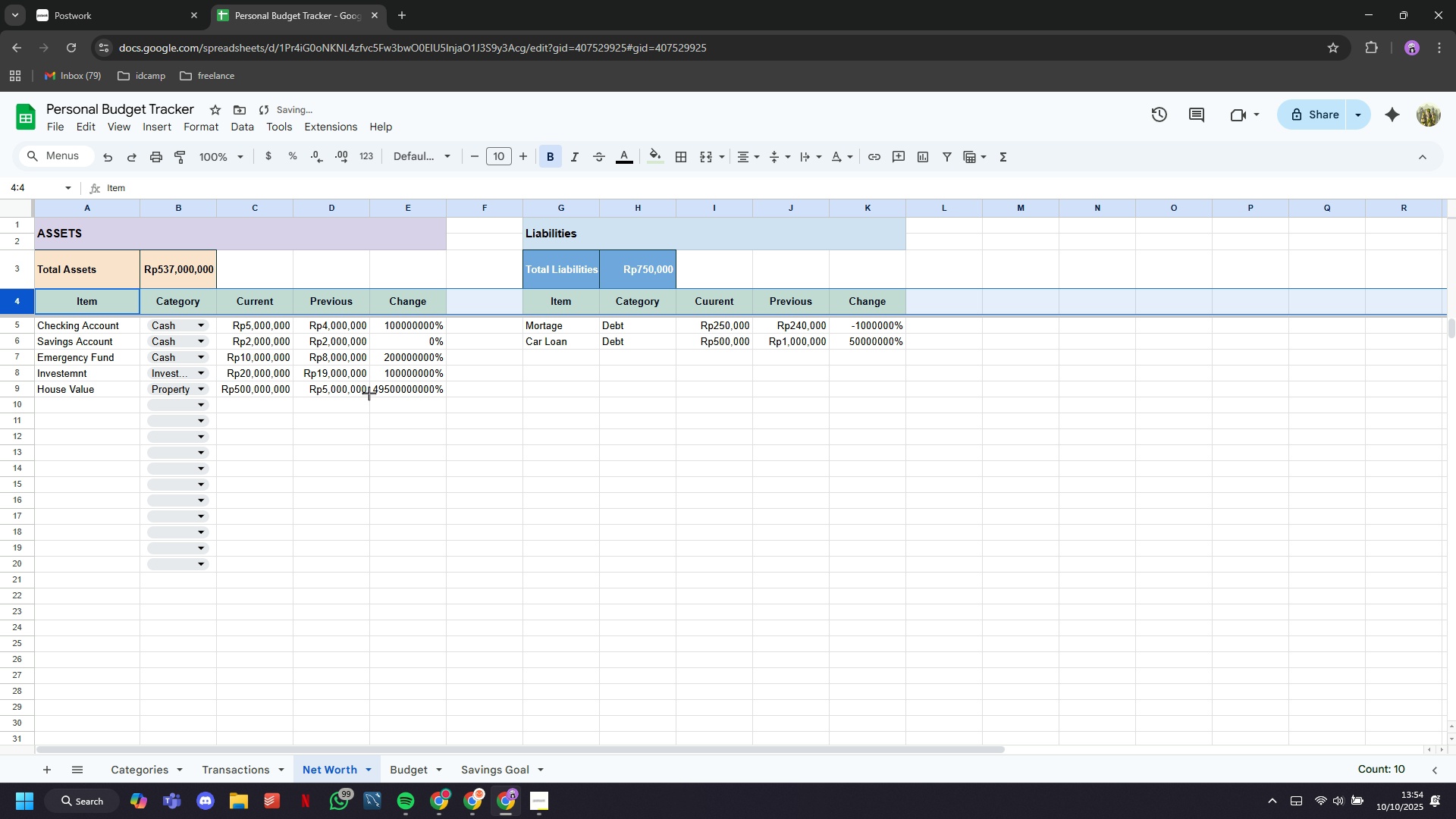 
left_click([369, 393])
 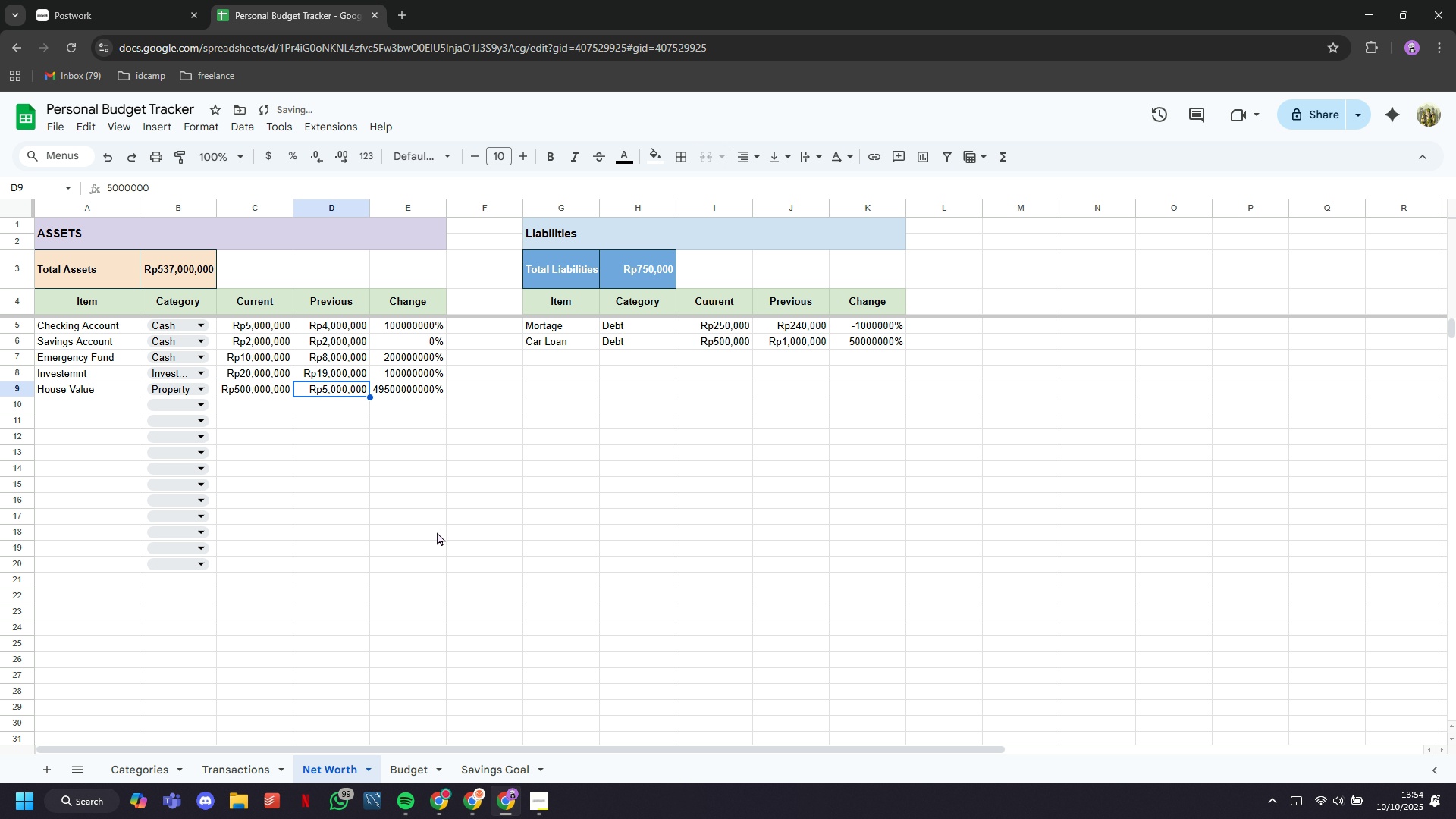 
scroll: coordinate [435, 529], scroll_direction: up, amount: 8.0
 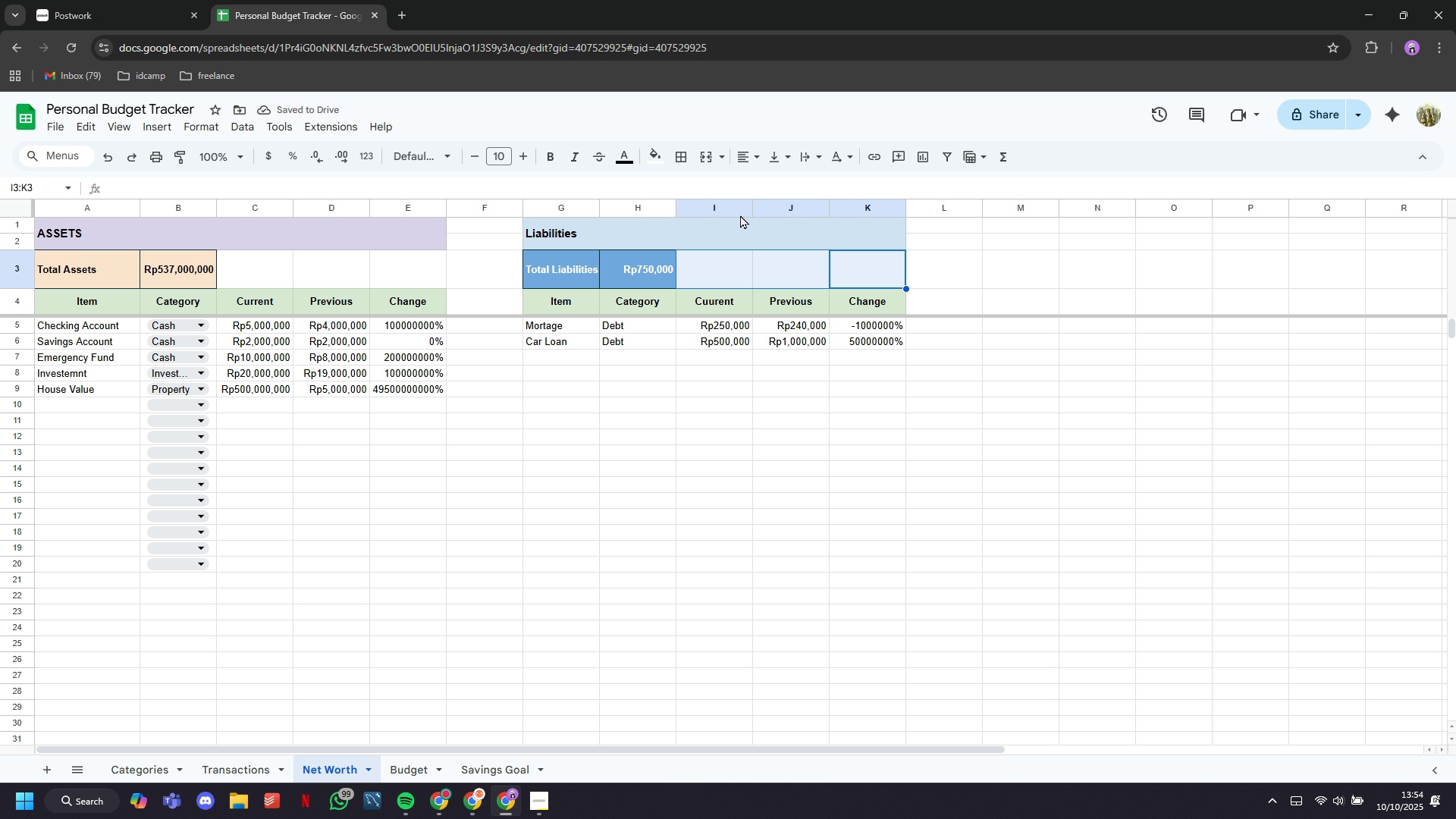 
left_click([702, 158])
 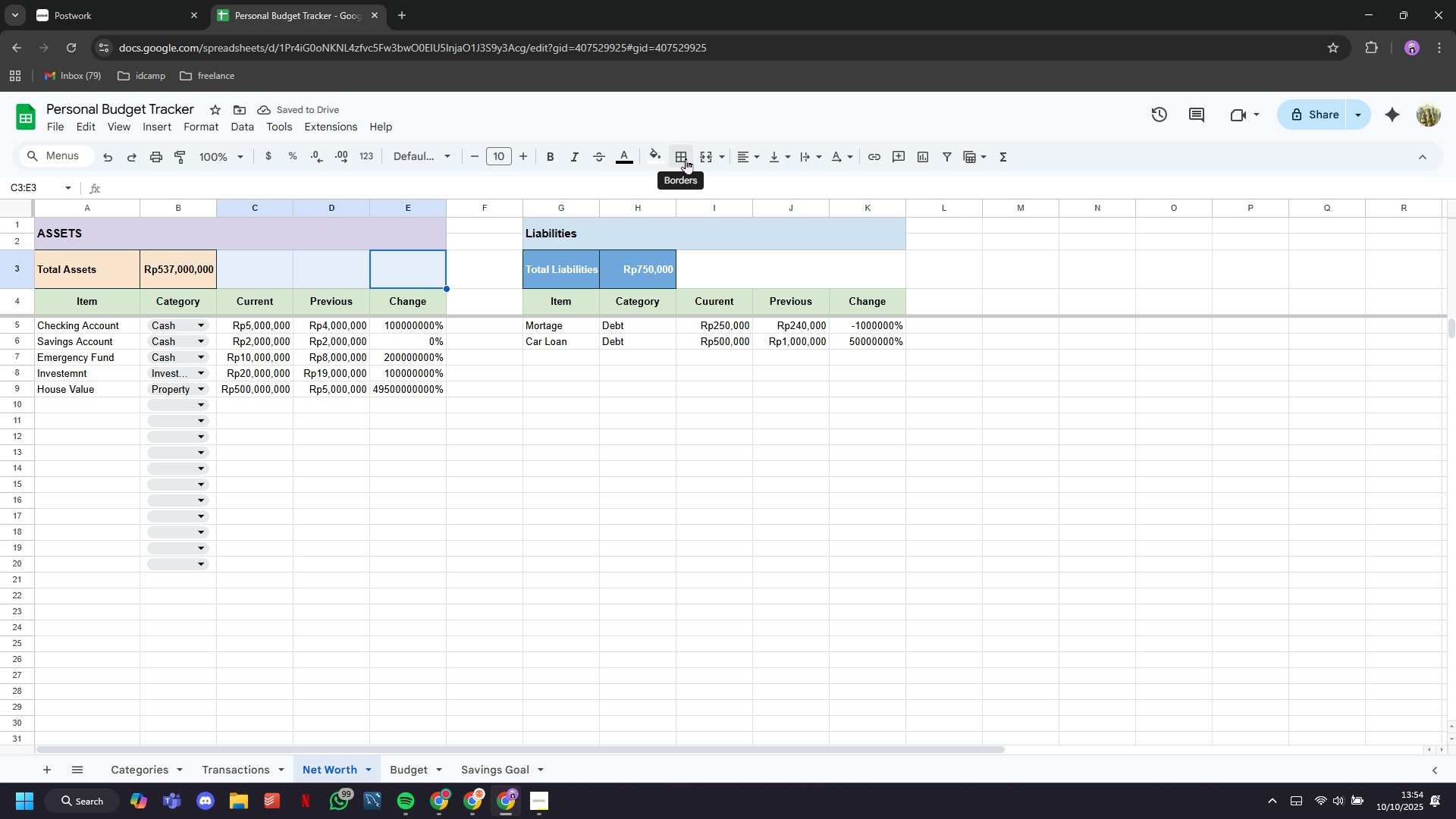 
left_click([706, 158])
 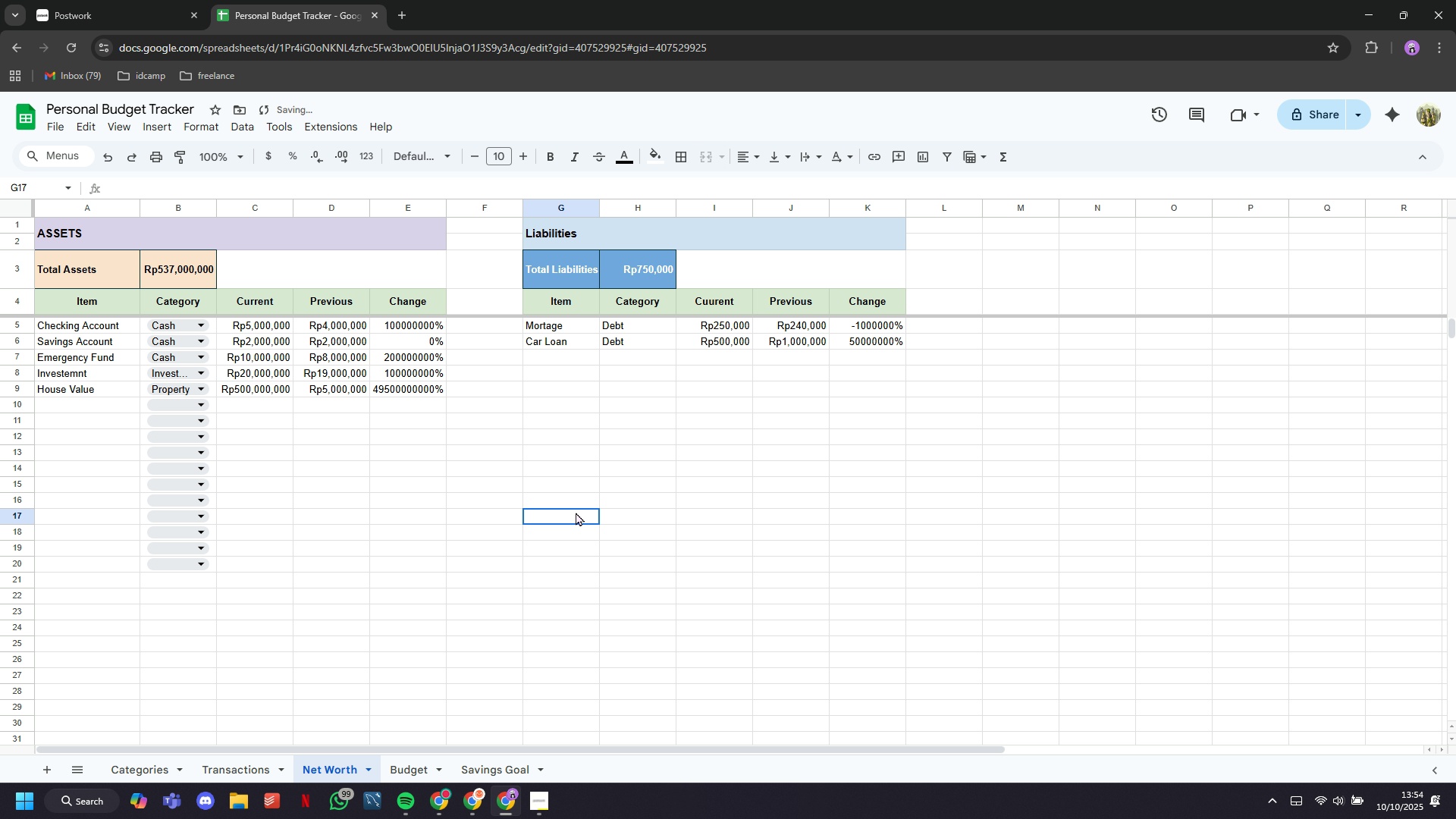 
left_click([576, 512])
 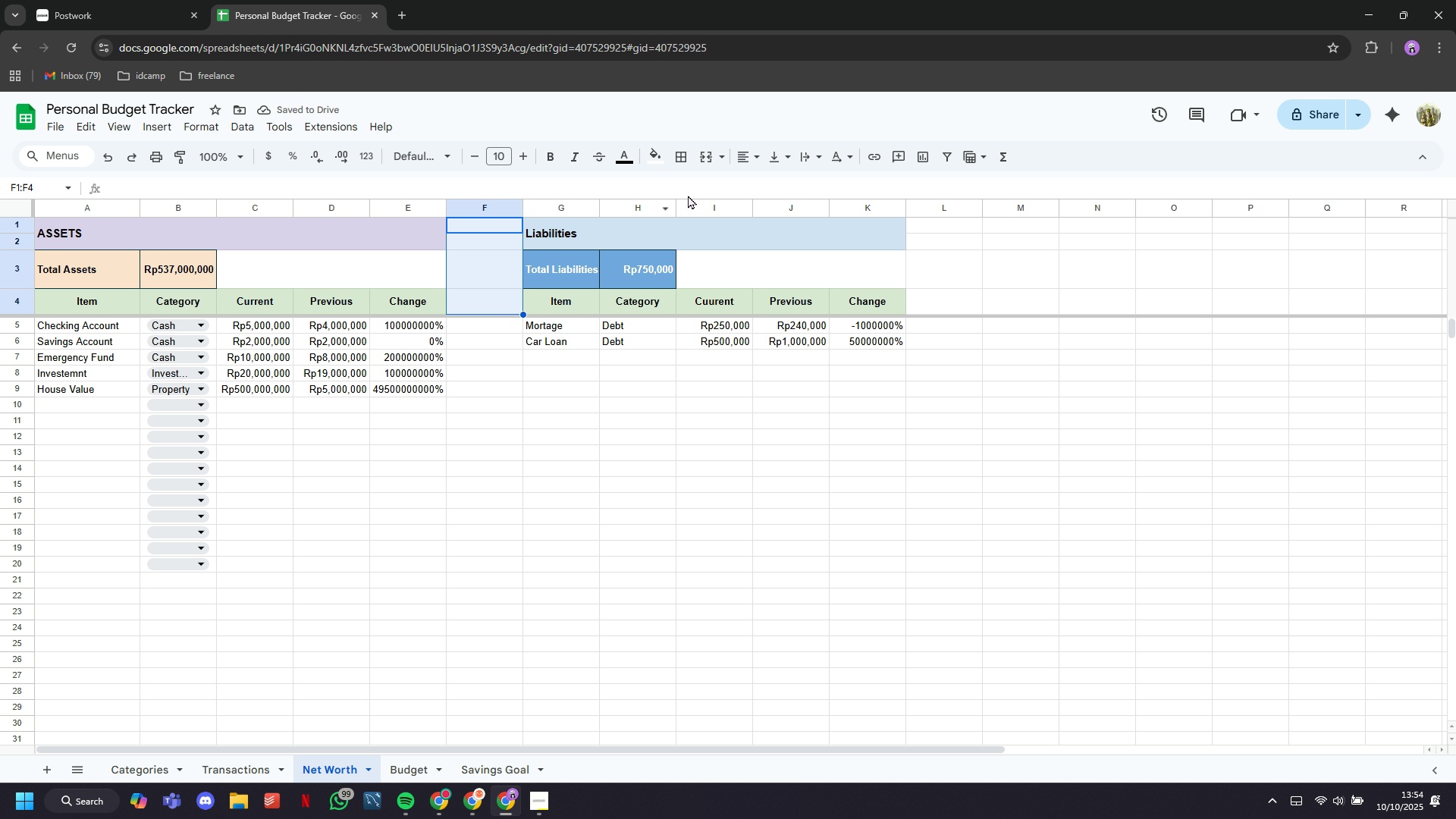 
left_click([706, 156])
 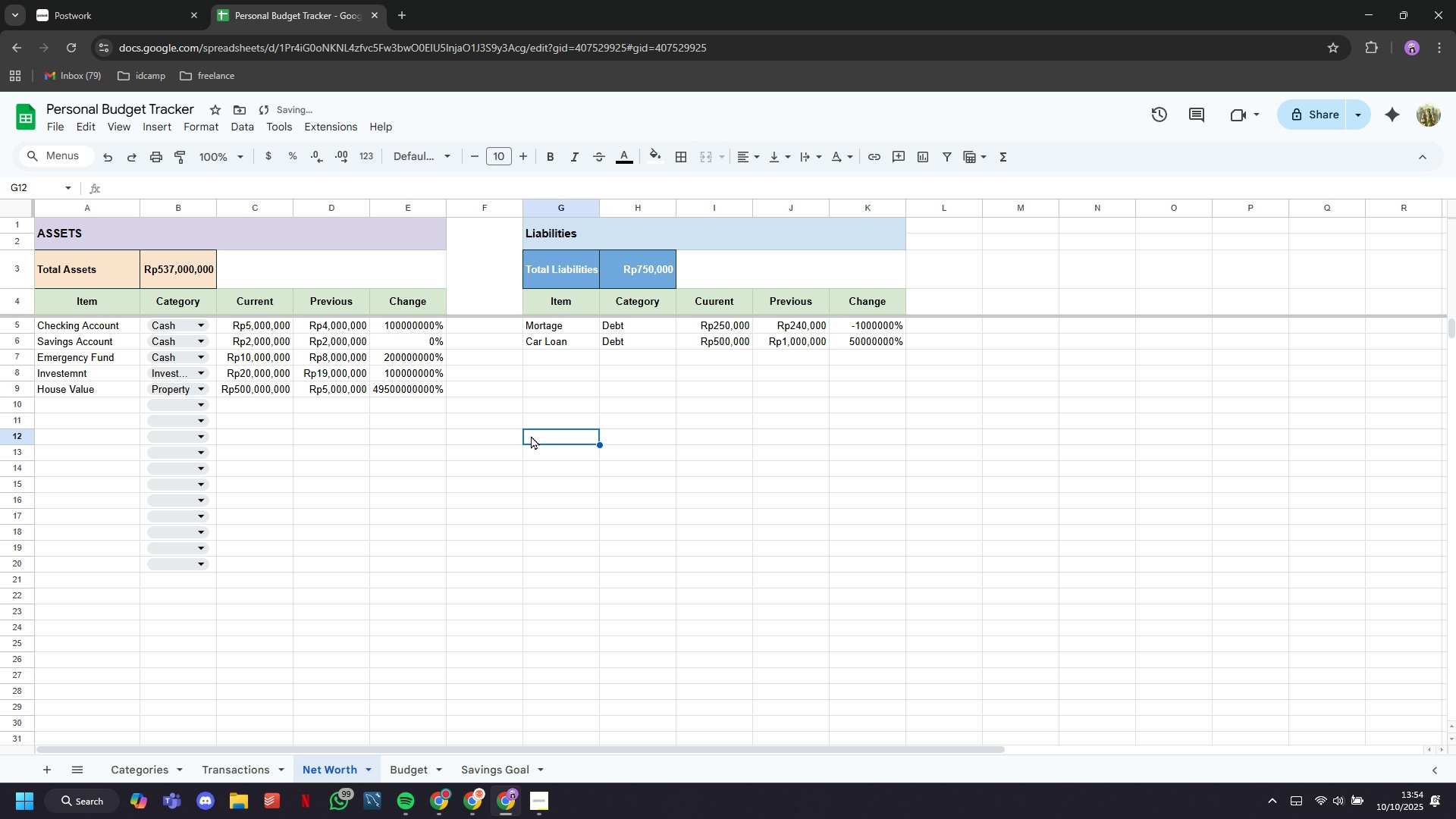 
scroll: coordinate [531, 436], scroll_direction: up, amount: 5.0
 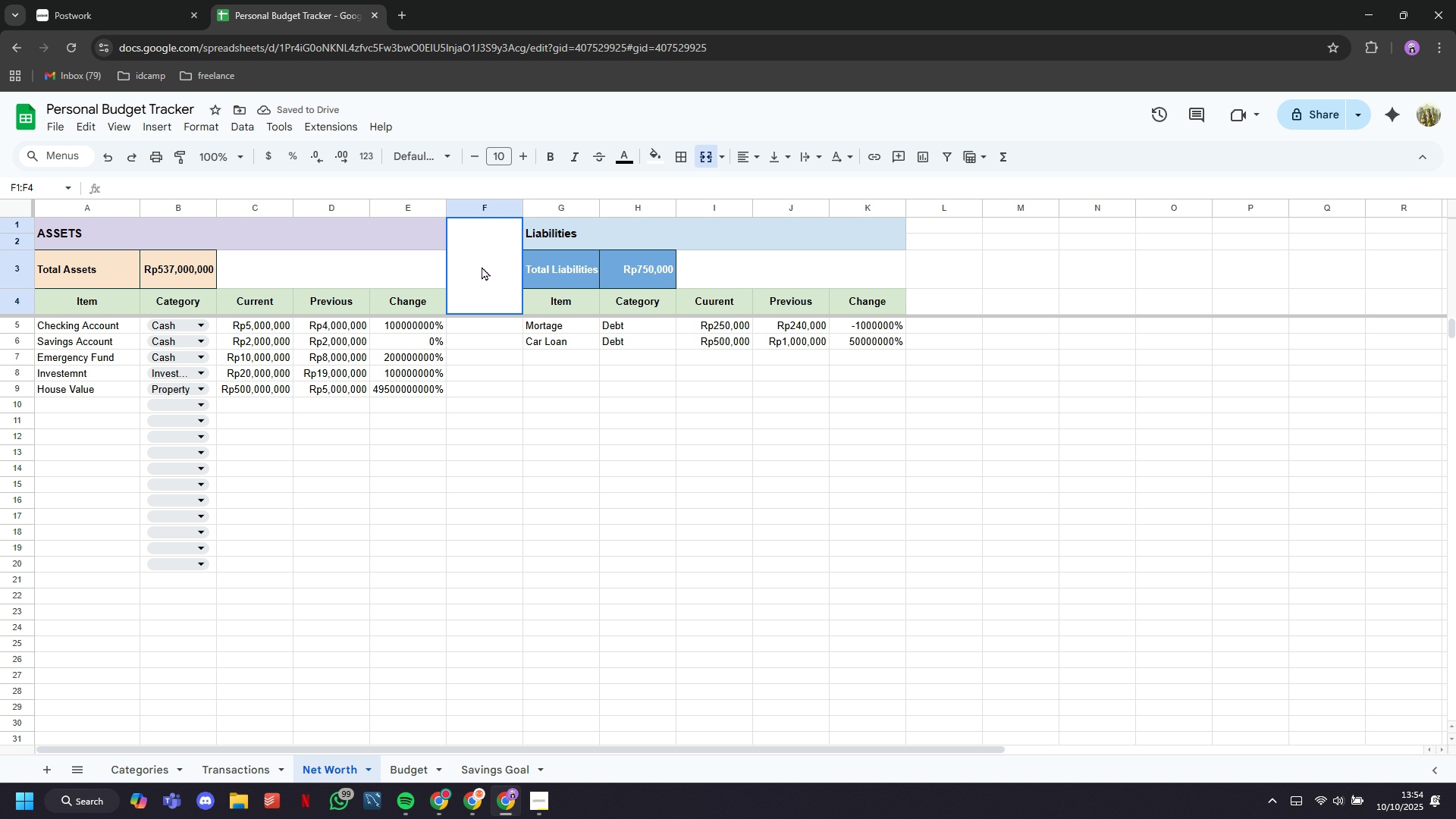 
left_click([482, 266])
 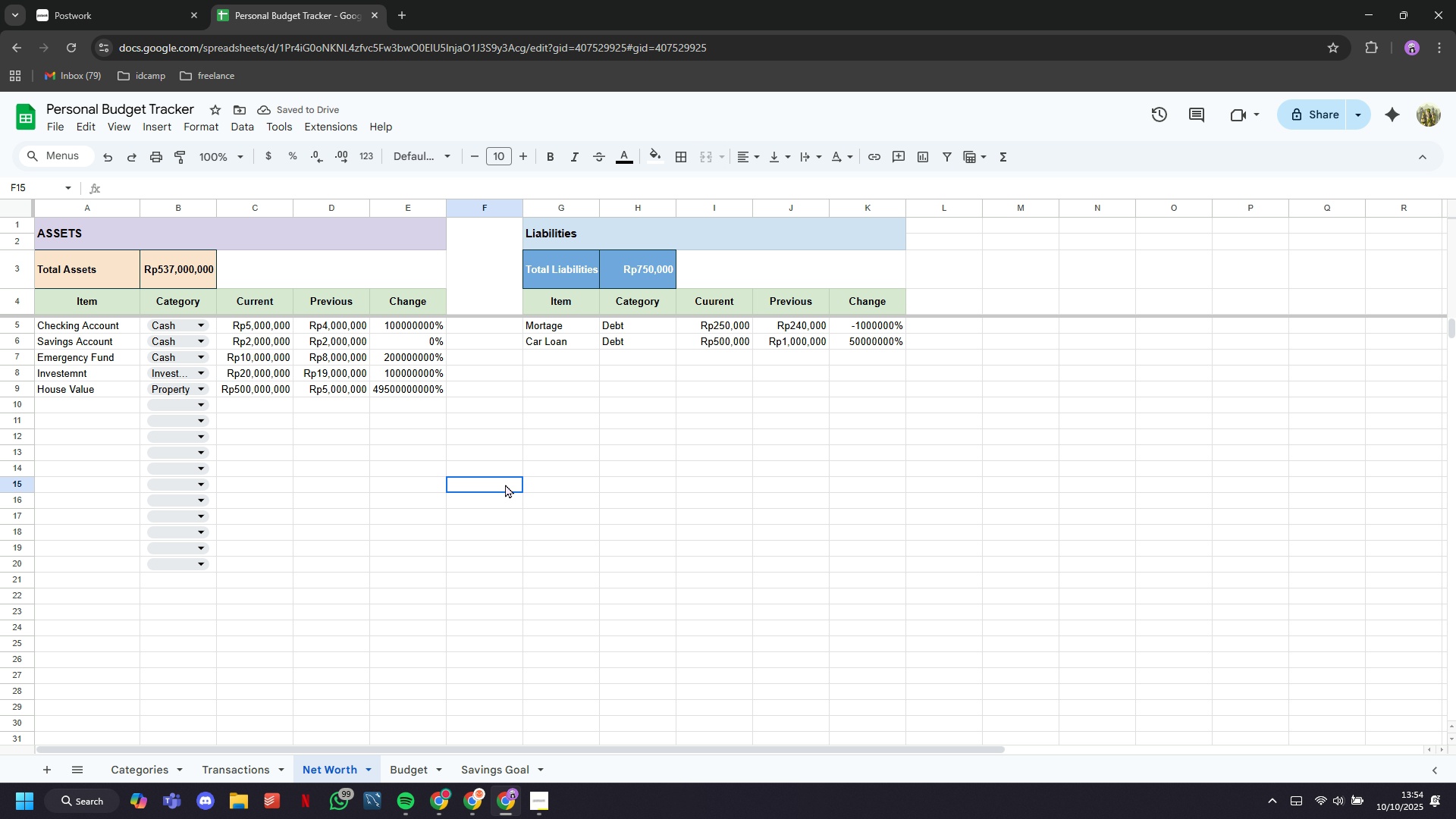 
left_click([505, 484])
 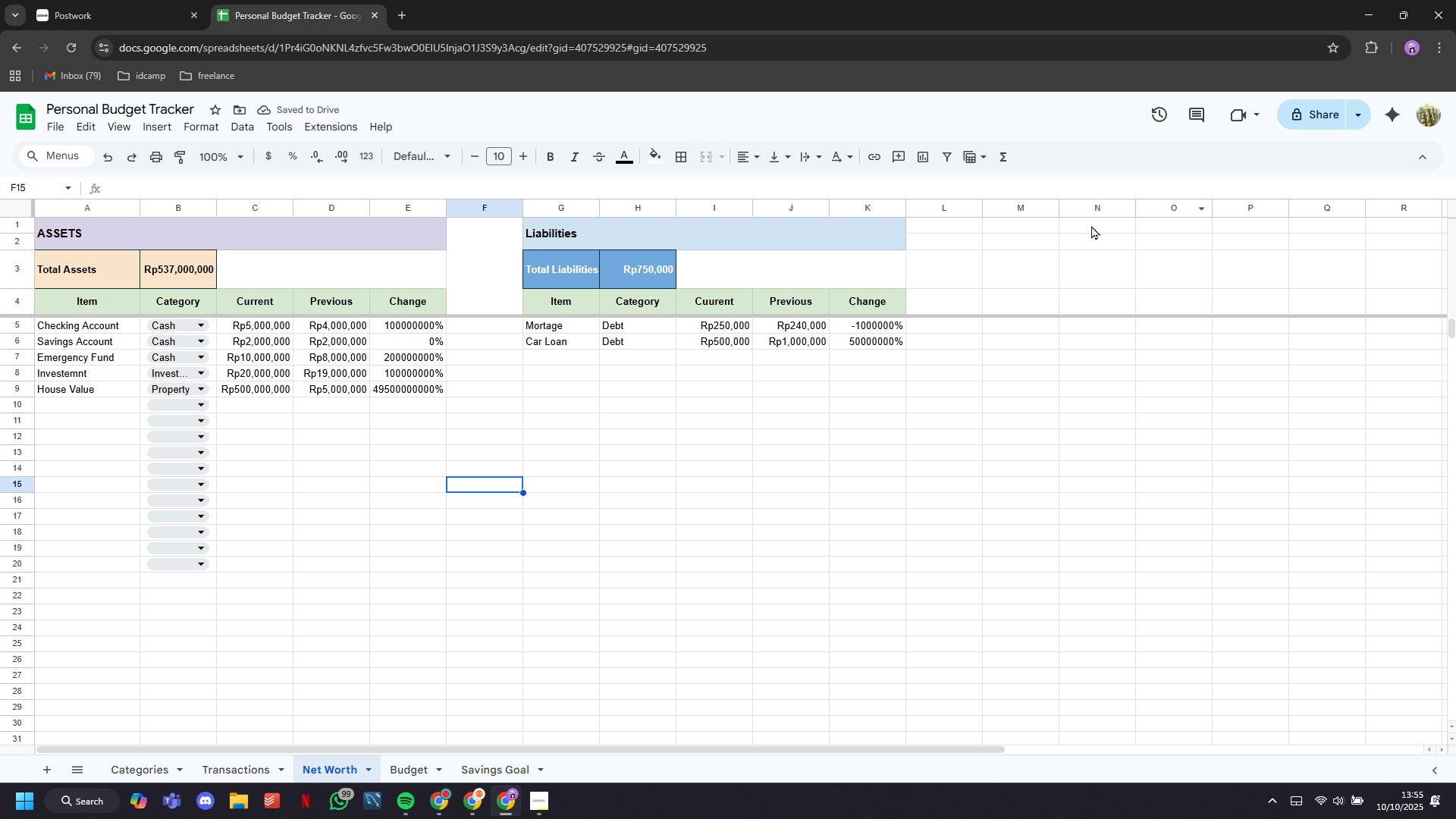 
left_click([1033, 204])
 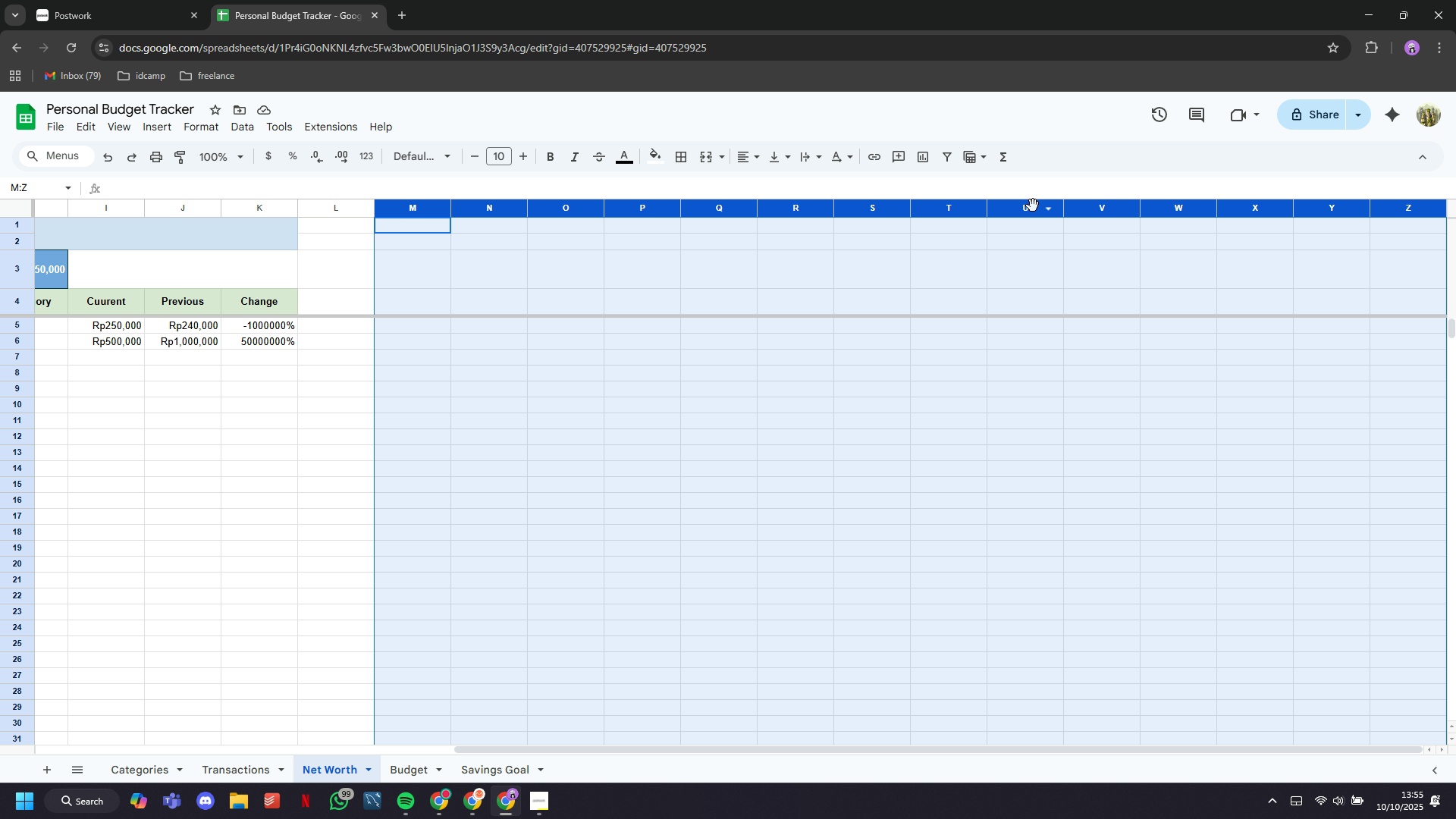 
key(Control+Shift+ArrowRight)
 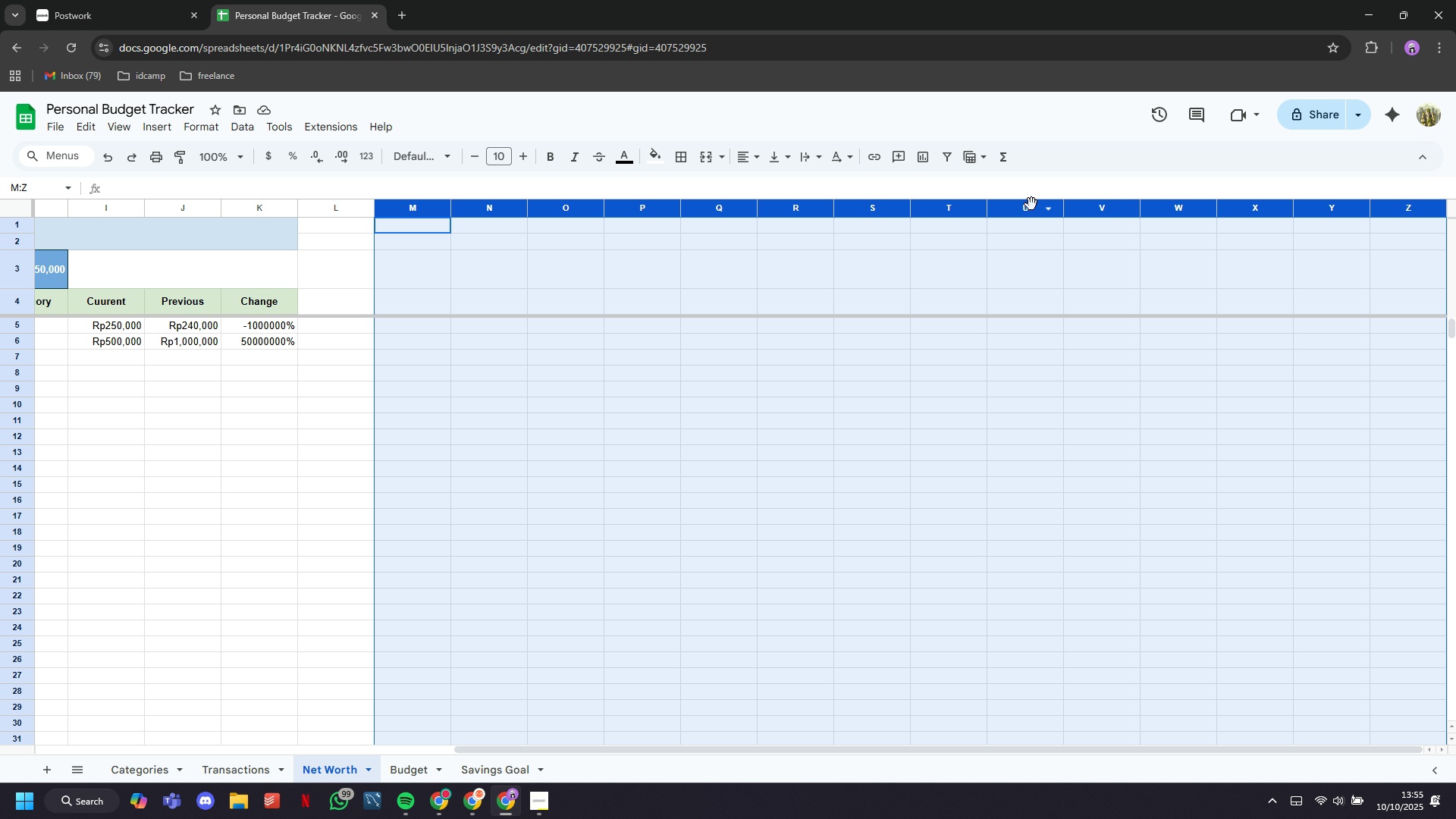 
key(Control+ControlLeft)
 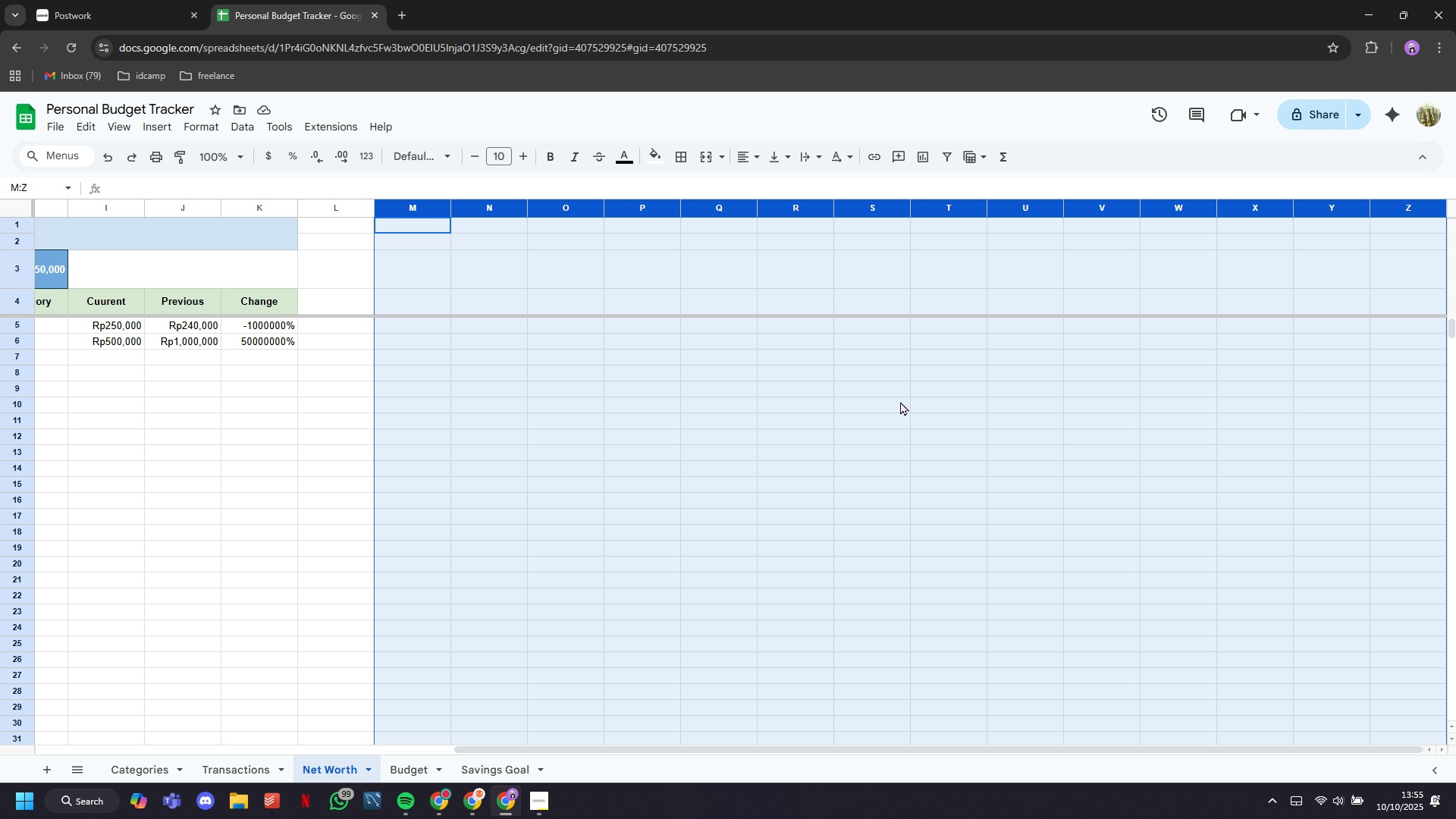 
right_click([900, 401])
 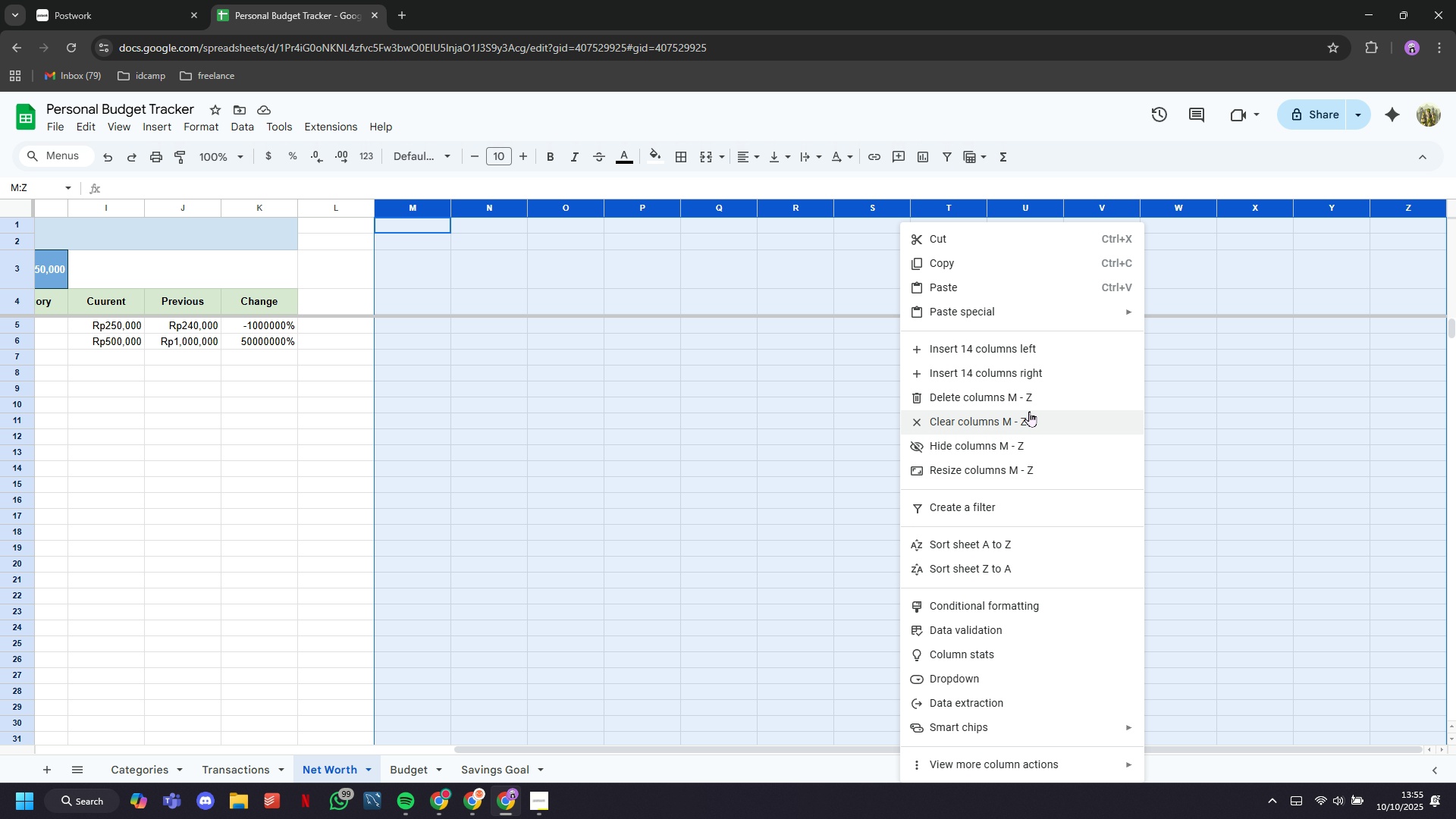 
left_click([1020, 400])
 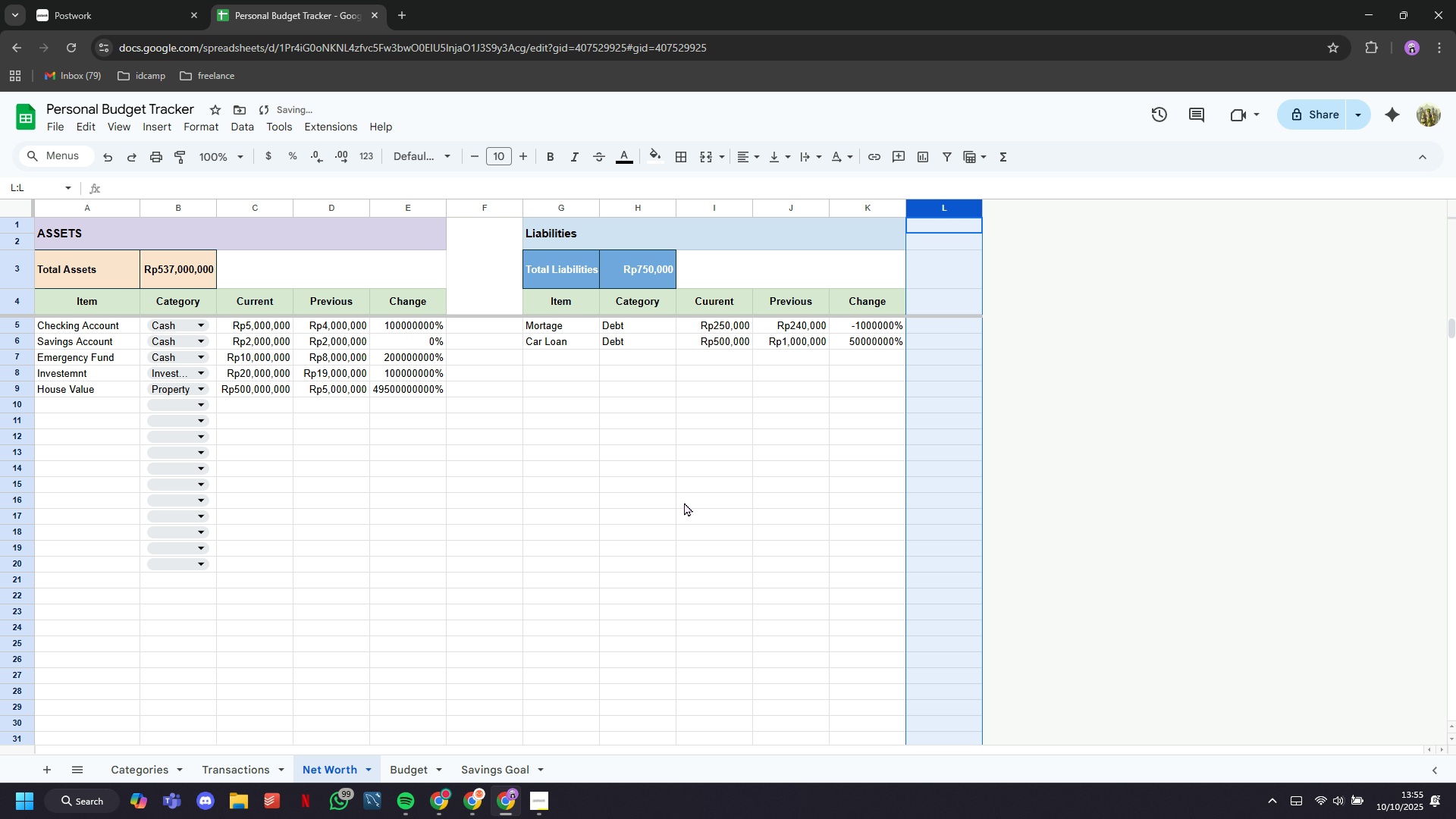 
left_click([679, 506])
 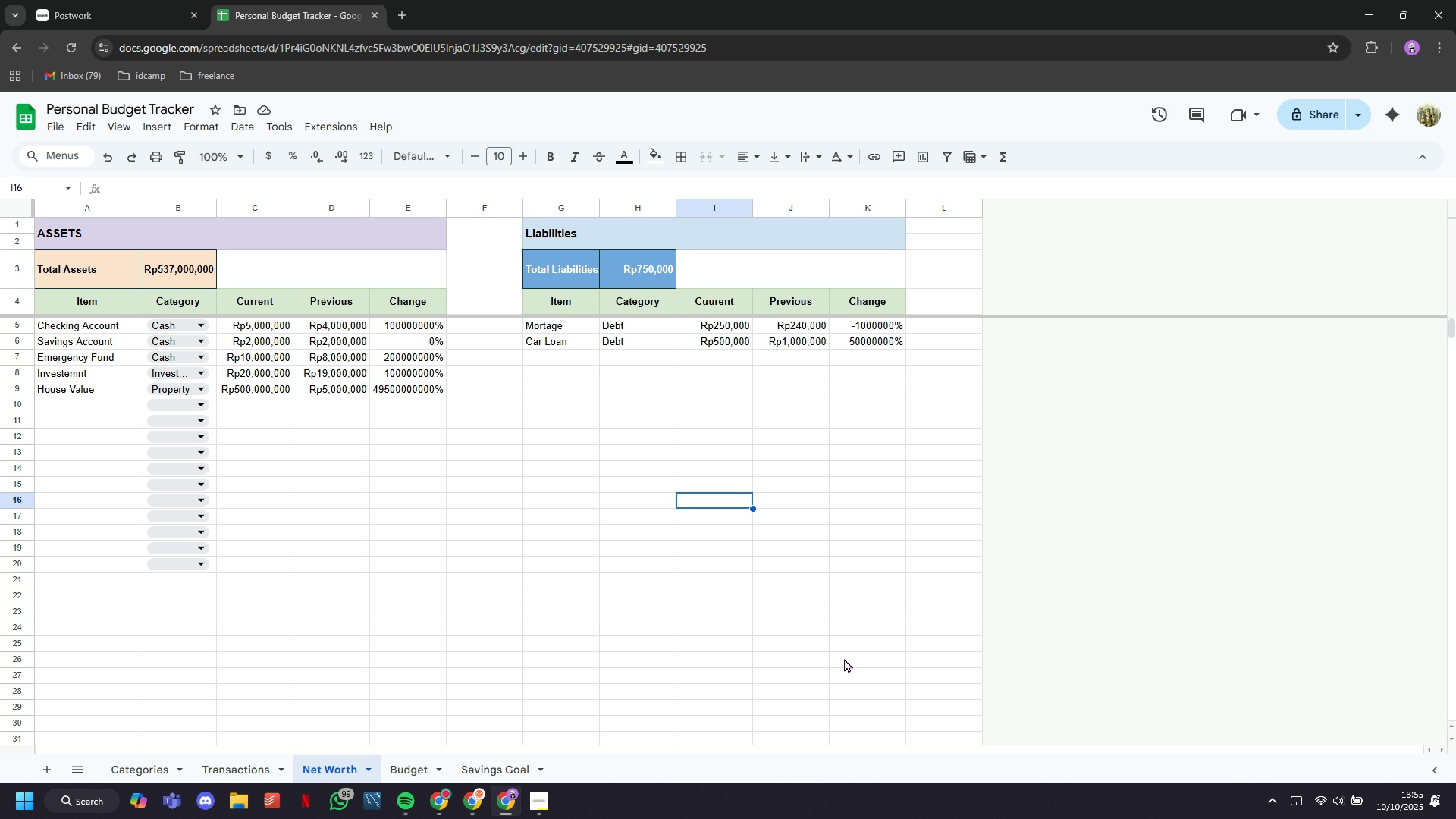 
wait(15.35)
 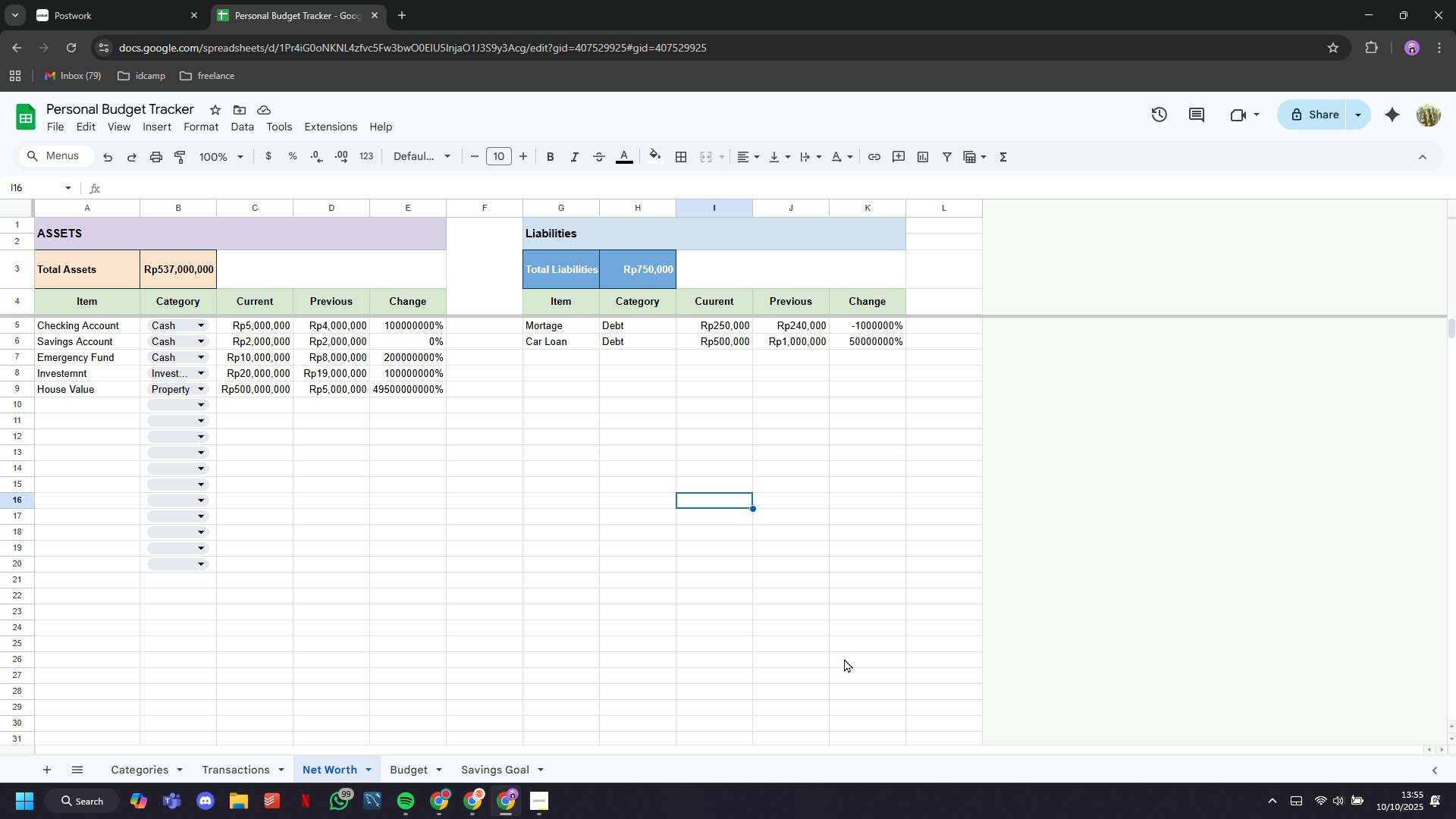 
scroll: coordinate [397, 582], scroll_direction: up, amount: 19.0
 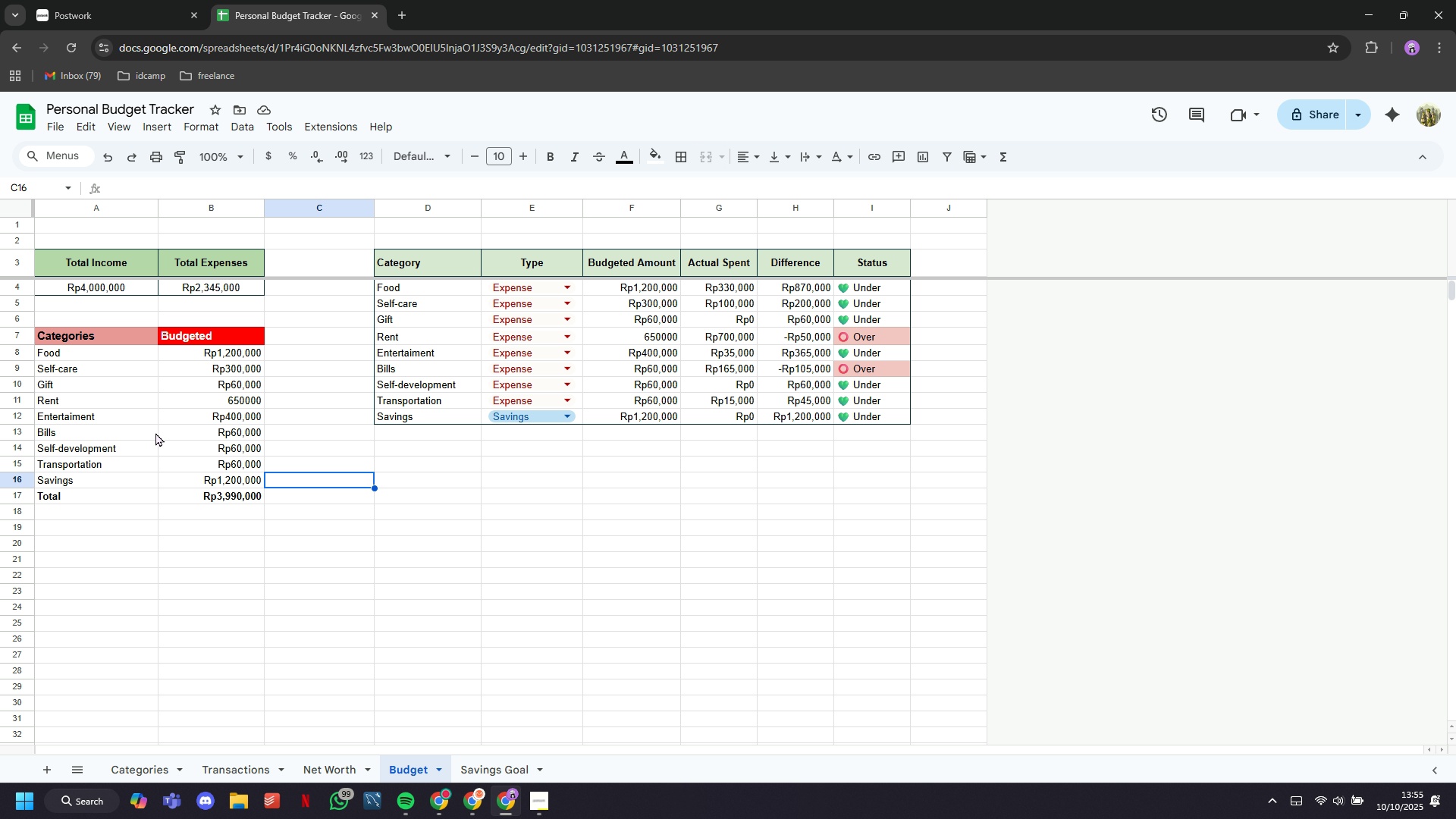 
left_click([13, 265])
 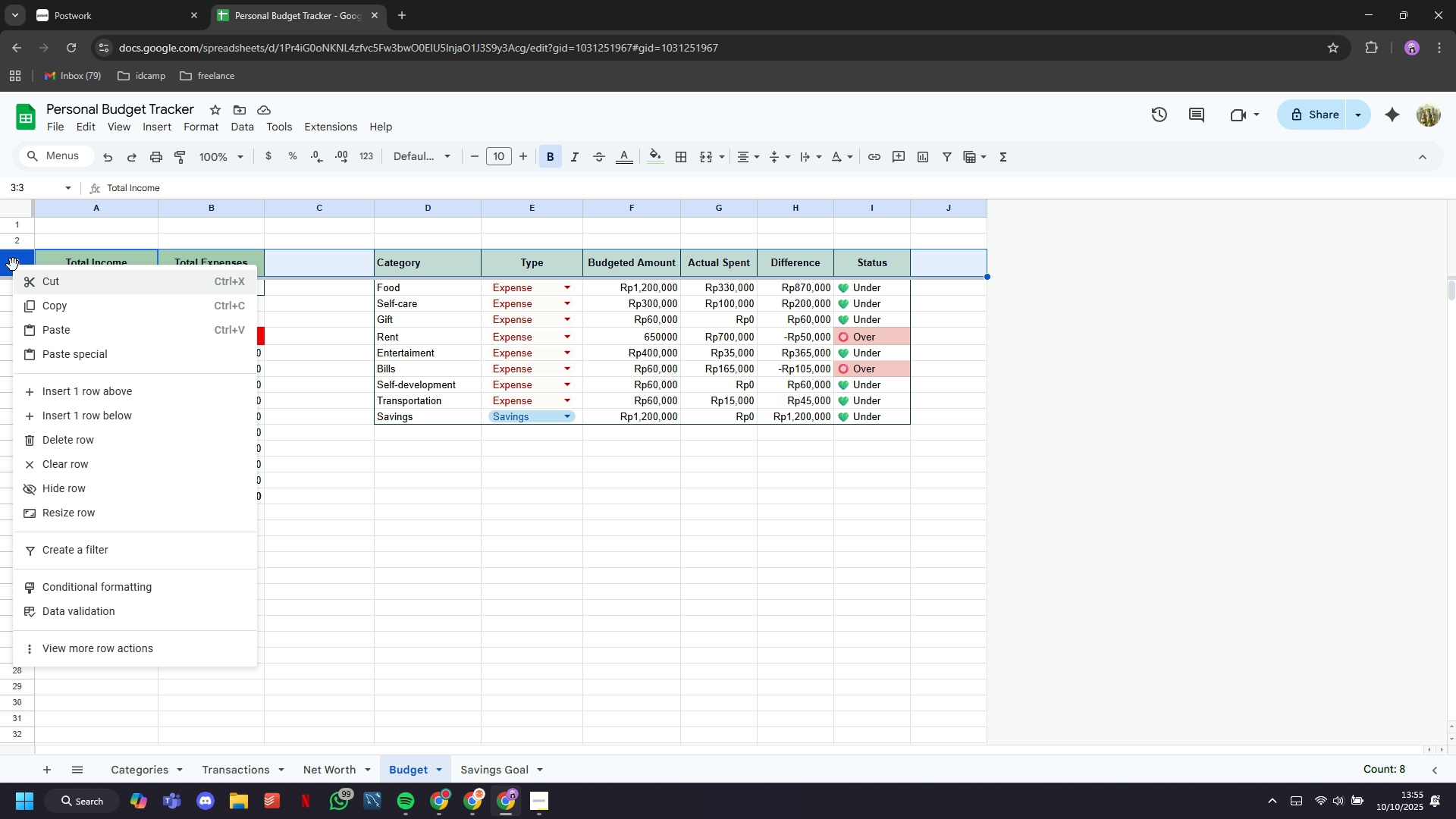 
right_click([13, 265])
 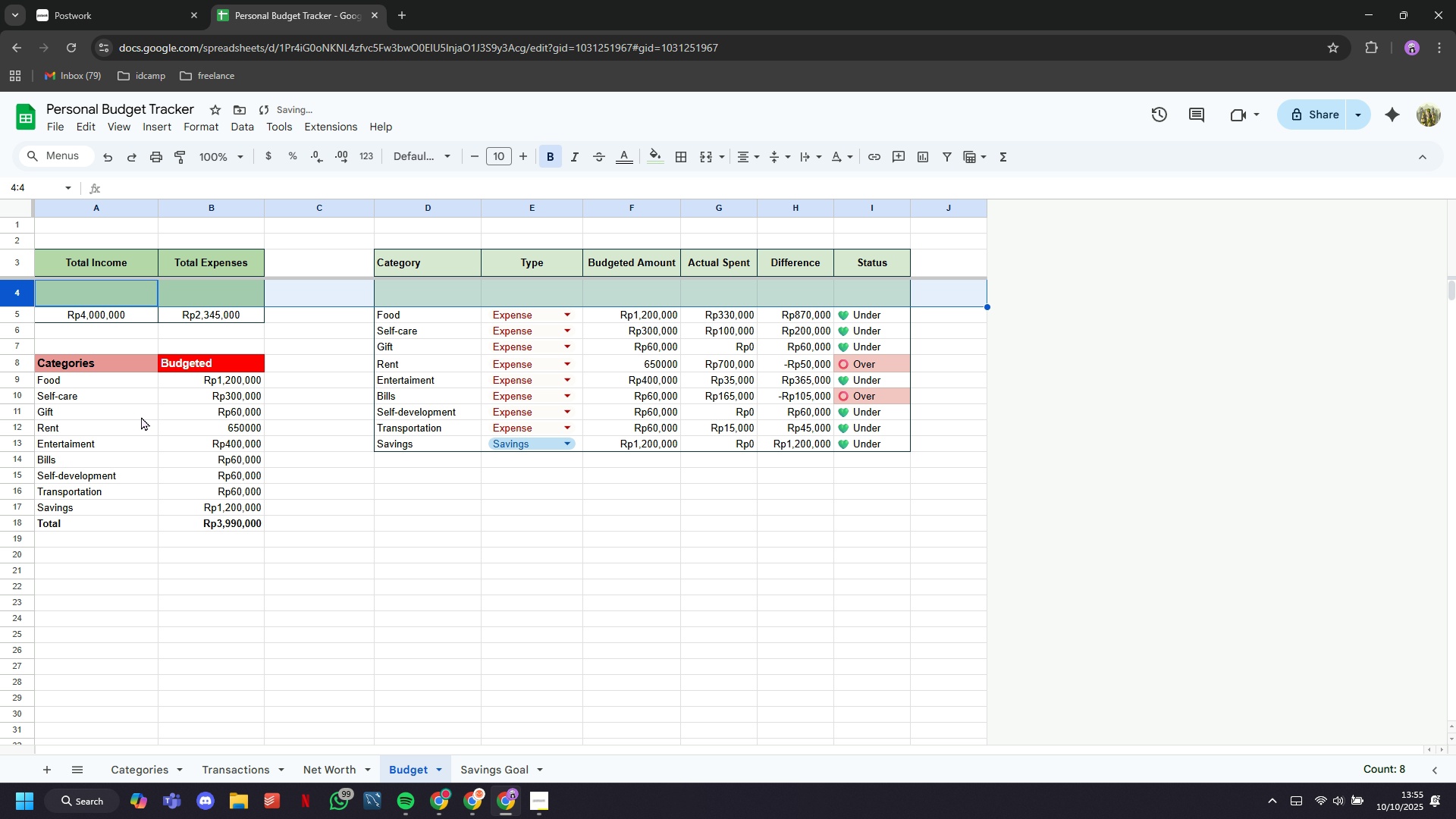 
left_click([449, 411])
 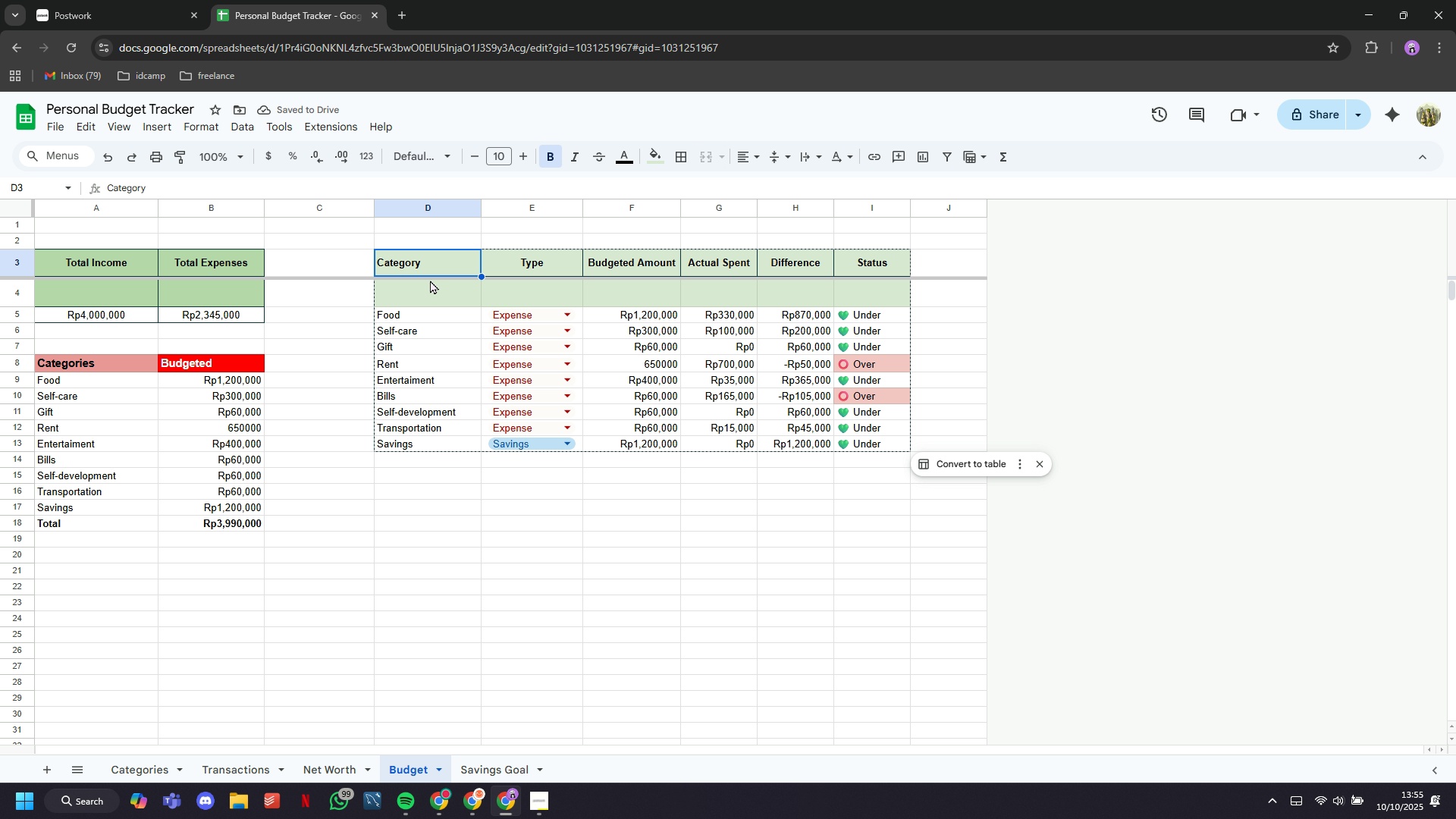 
left_click([441, 294])
 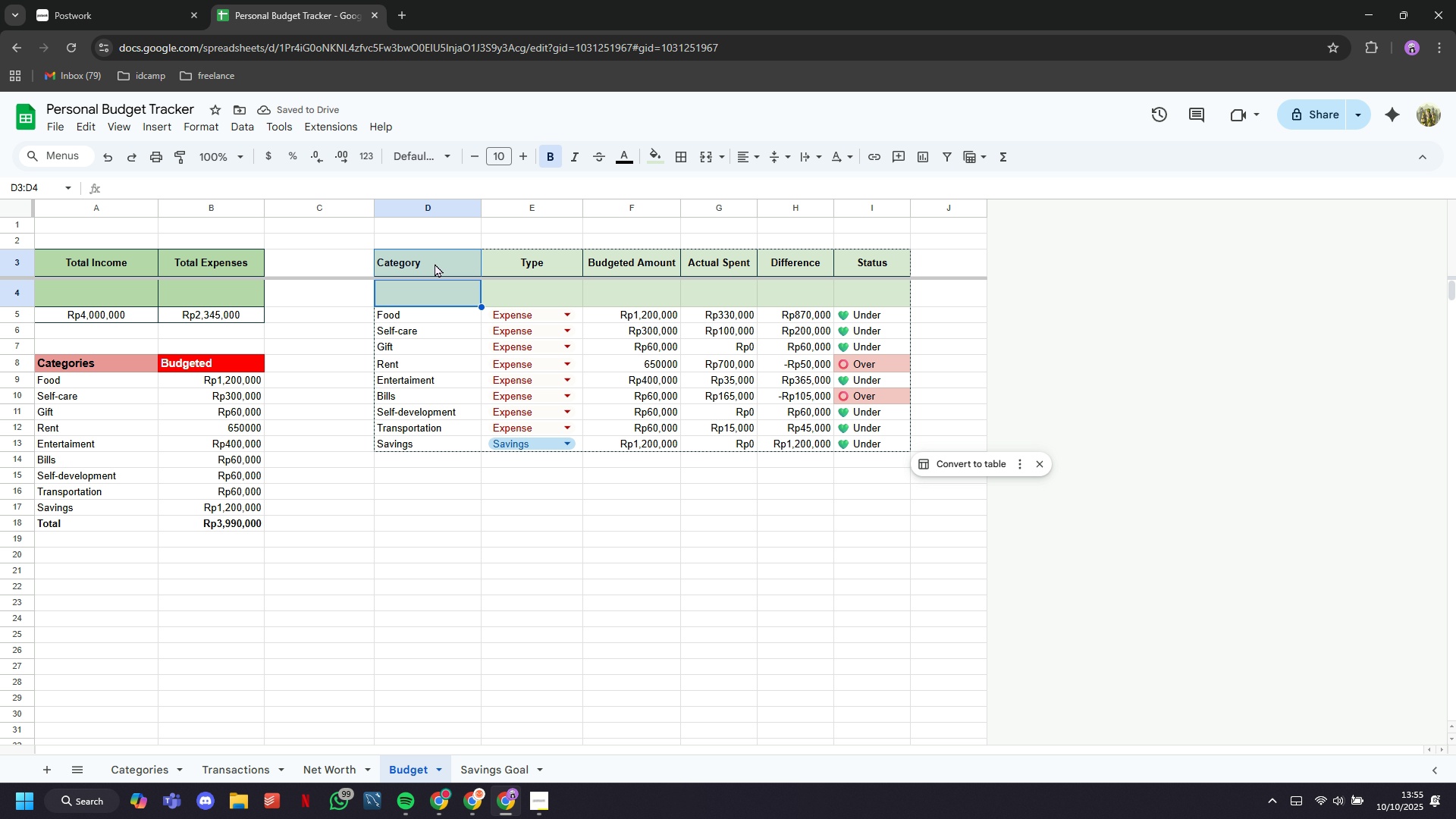 
left_click([446, 293])
 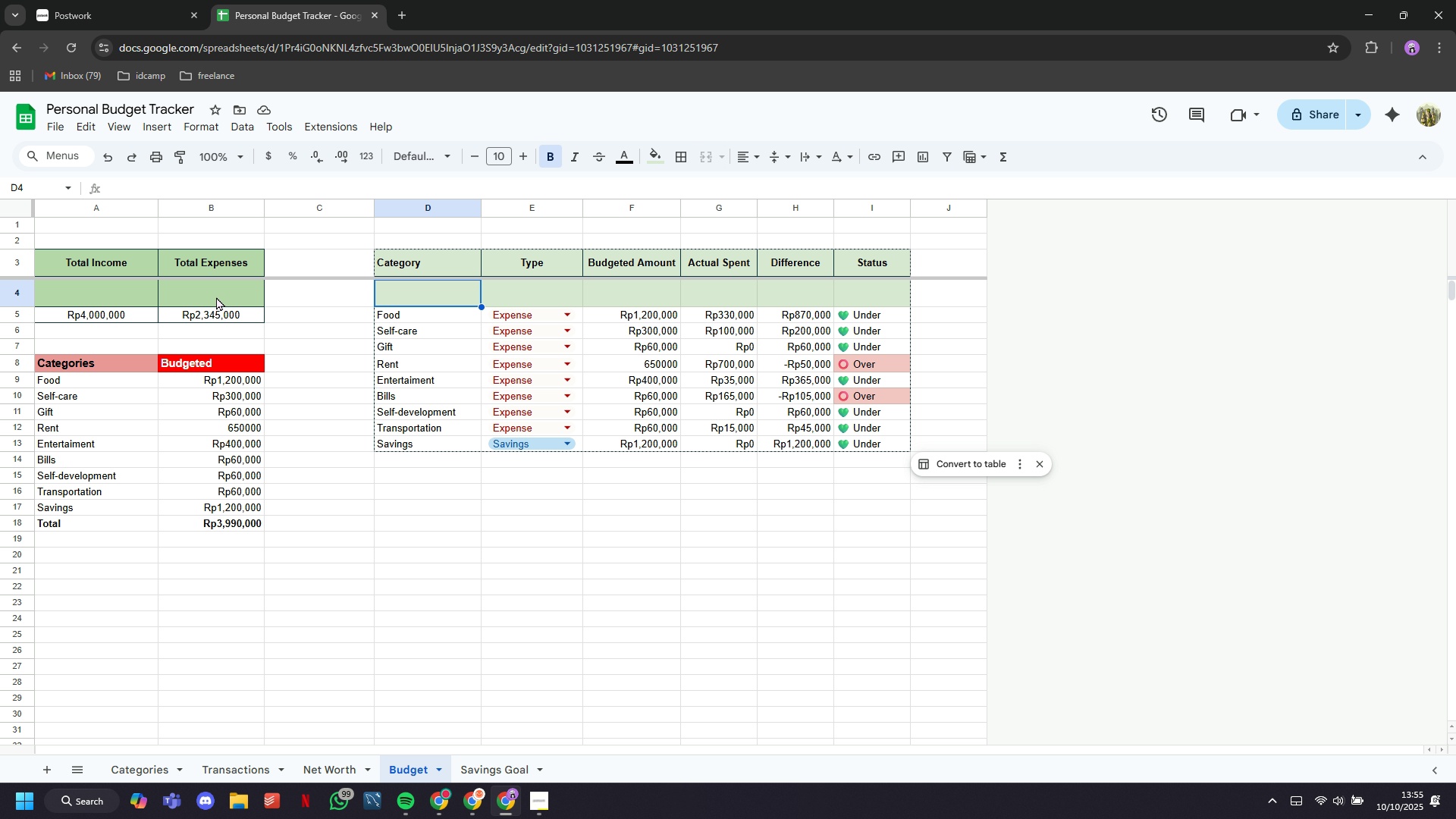 
wait(5.1)
 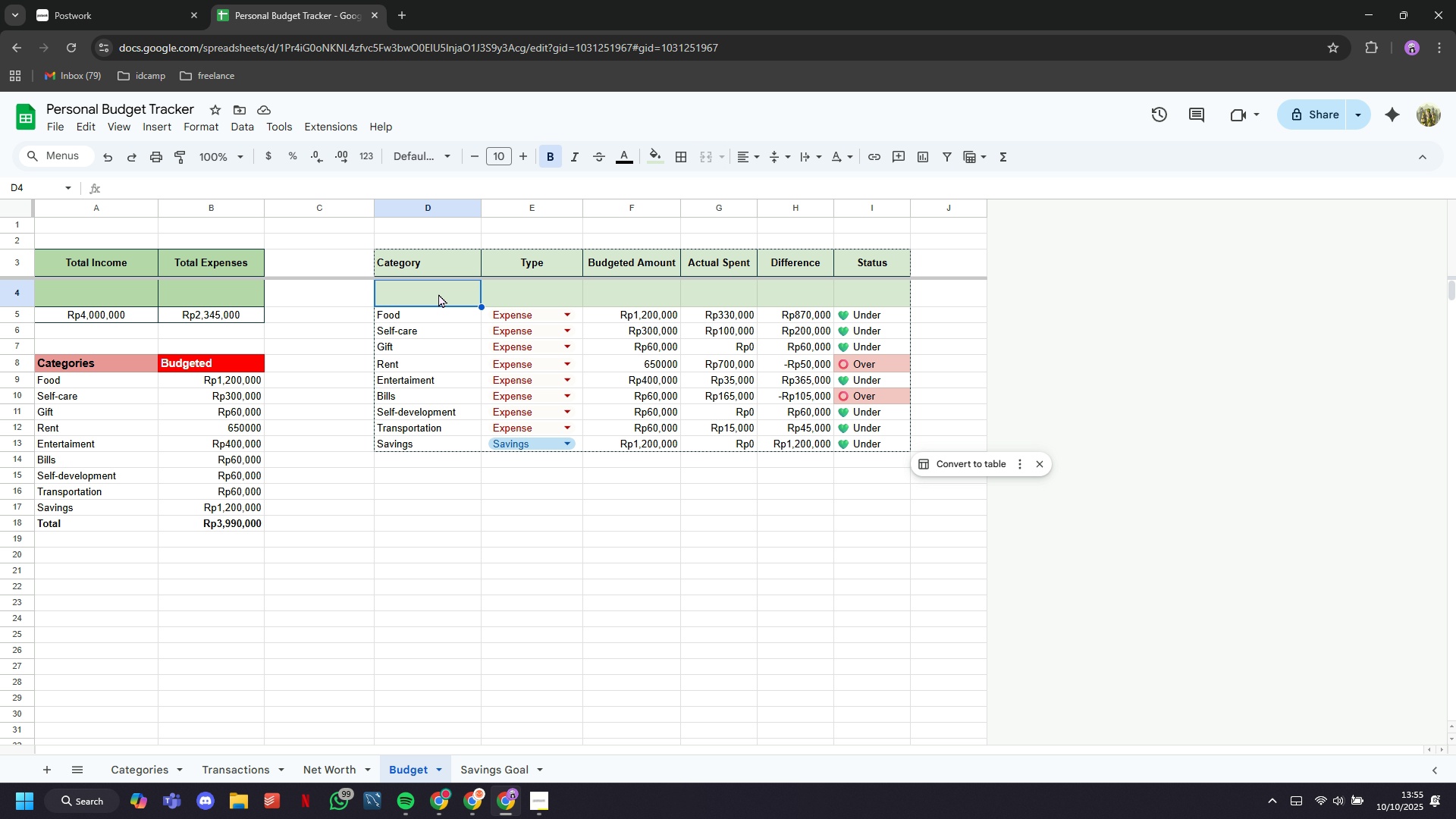 
key(Control+Z)
 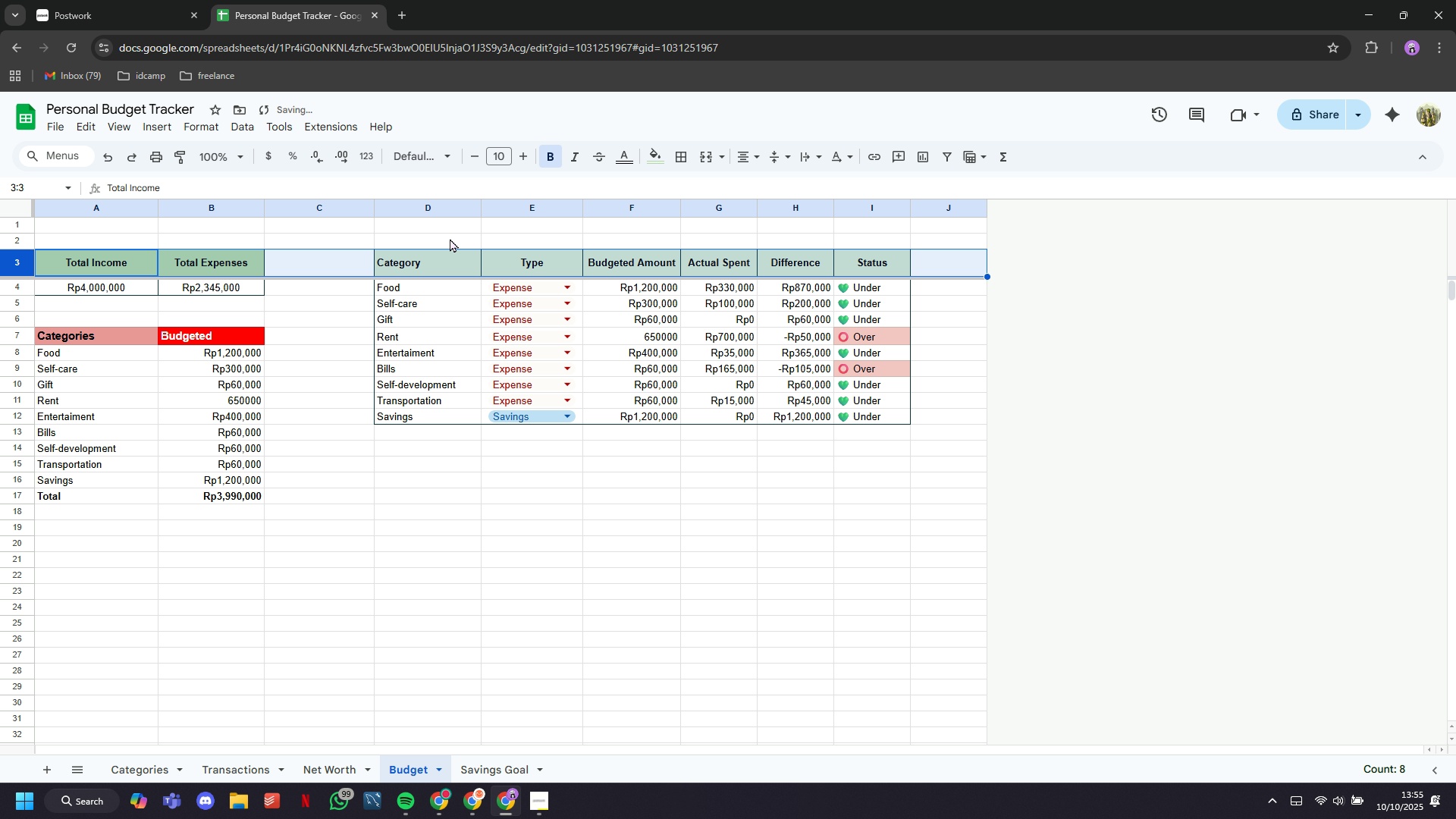 
left_click([450, 238])
 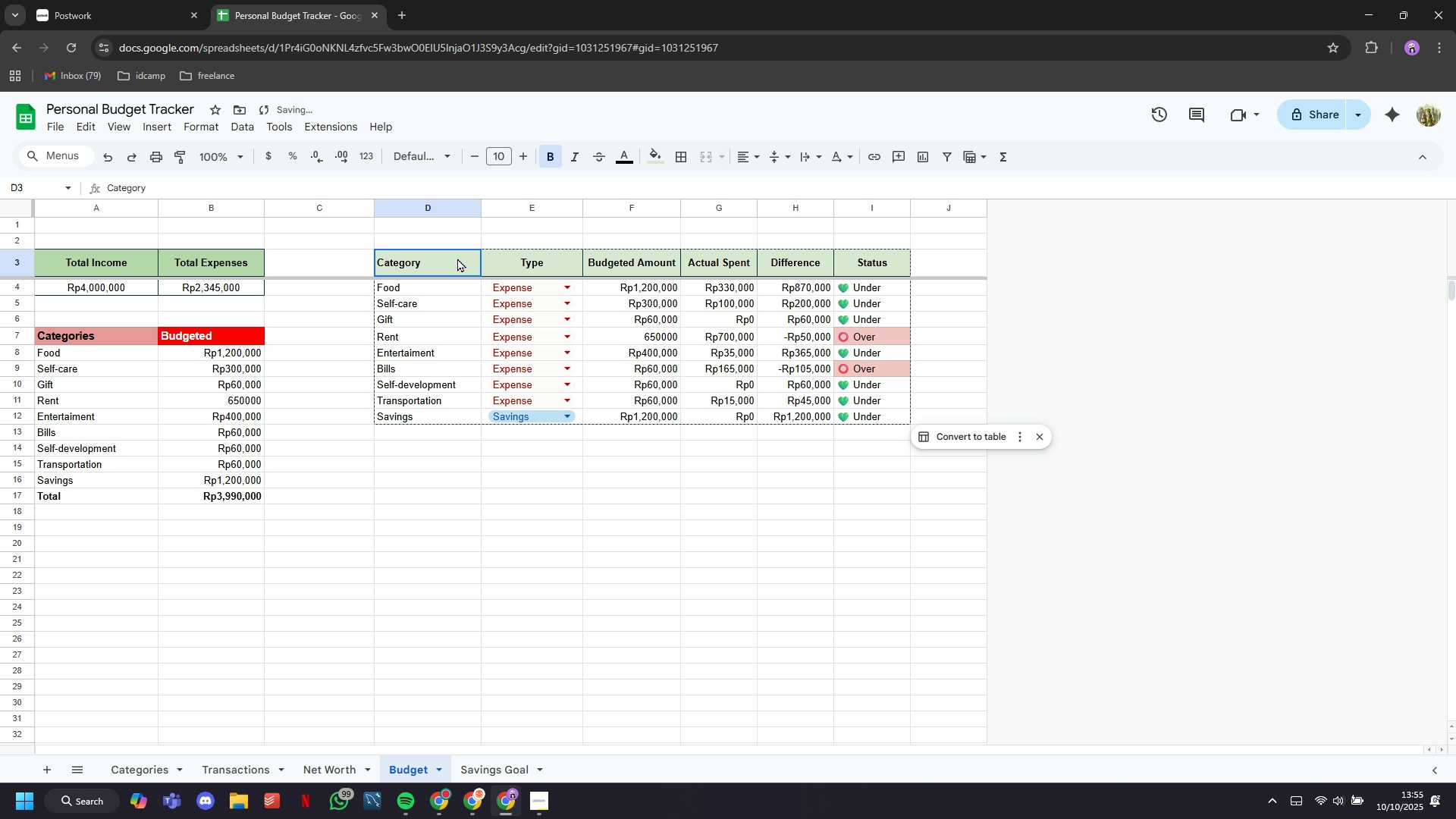 
left_click([457, 258])
 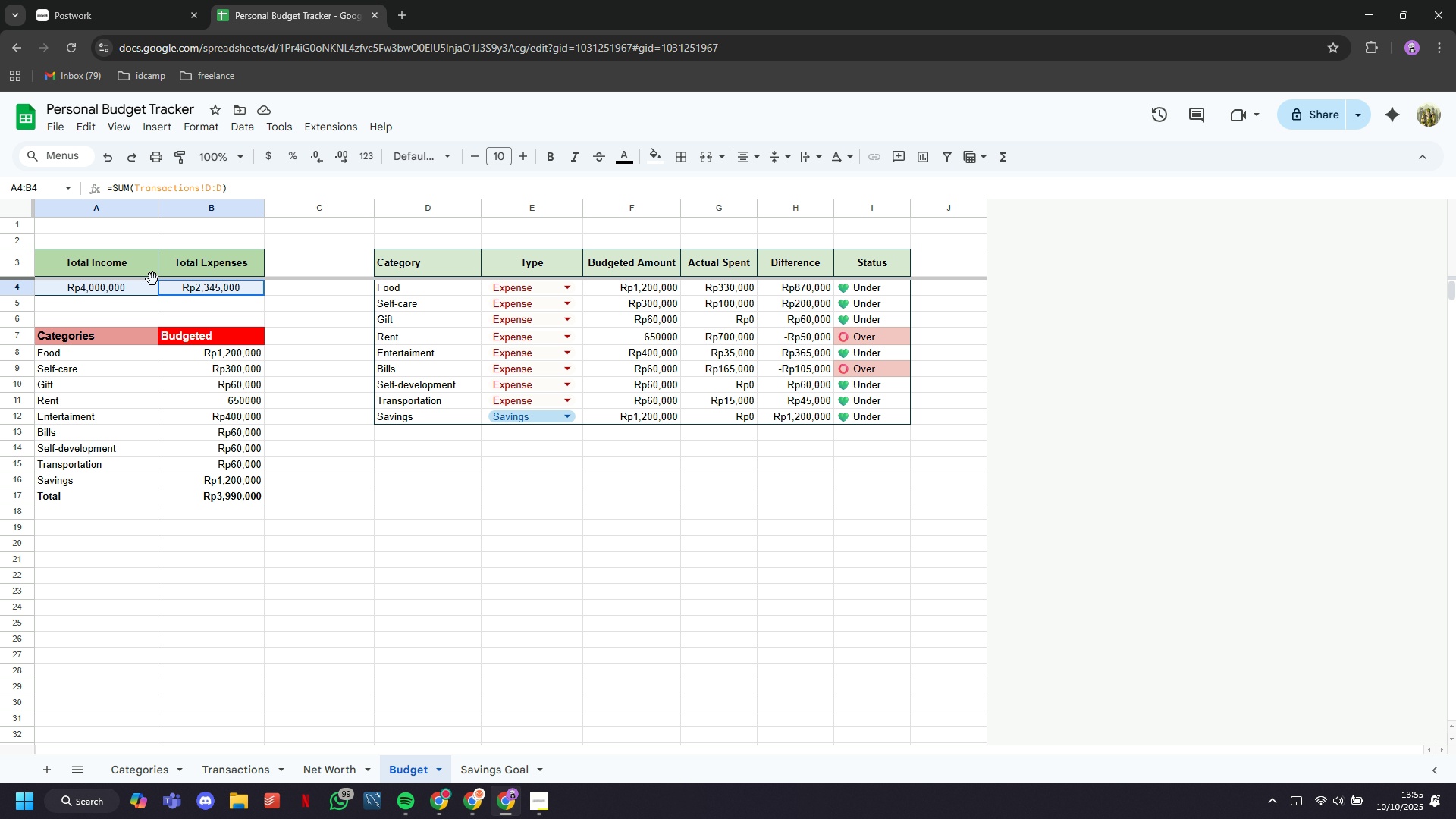 
wait(5.17)
 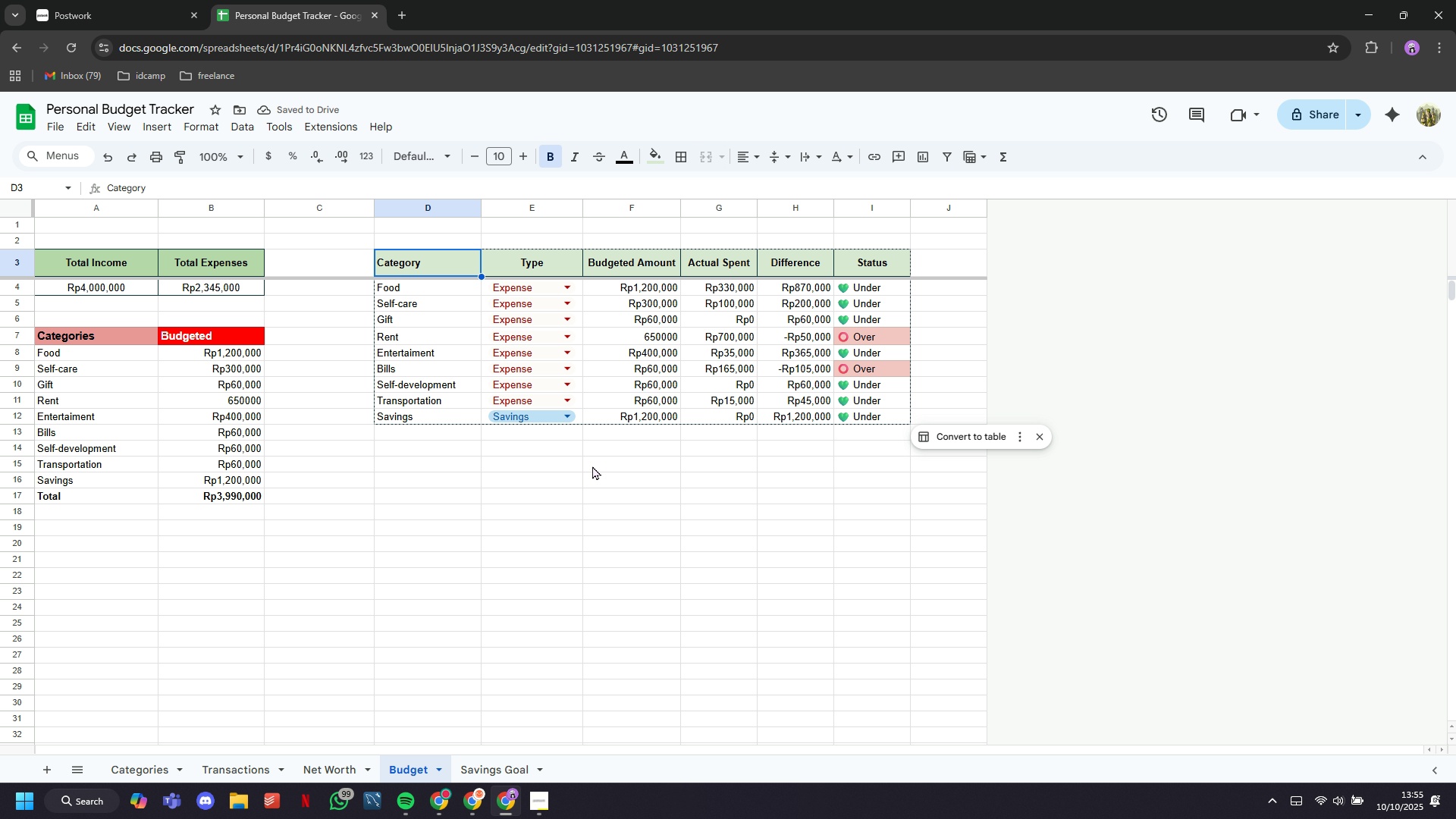 
key(Control+C)
 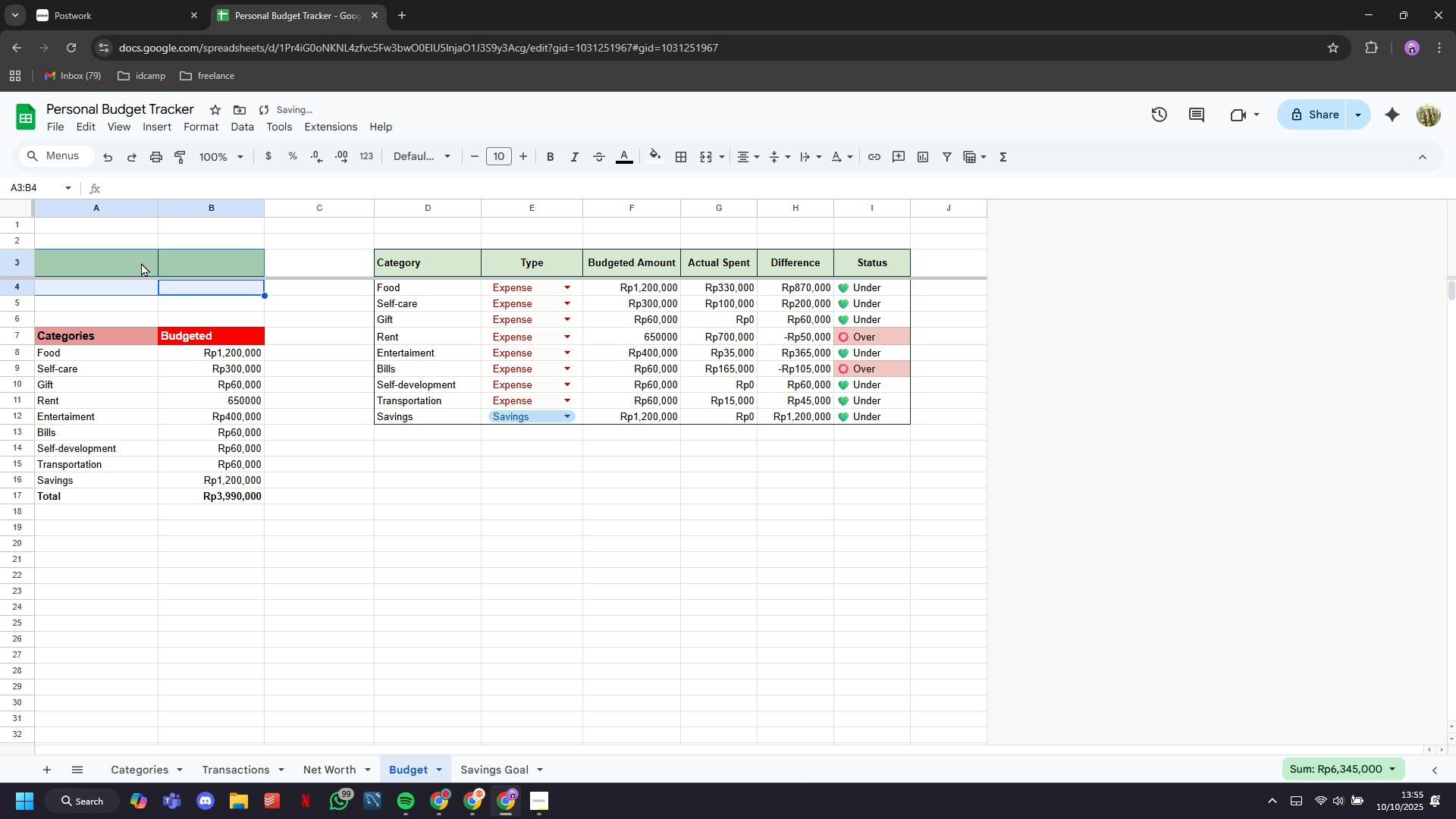 
key(Backspace)
 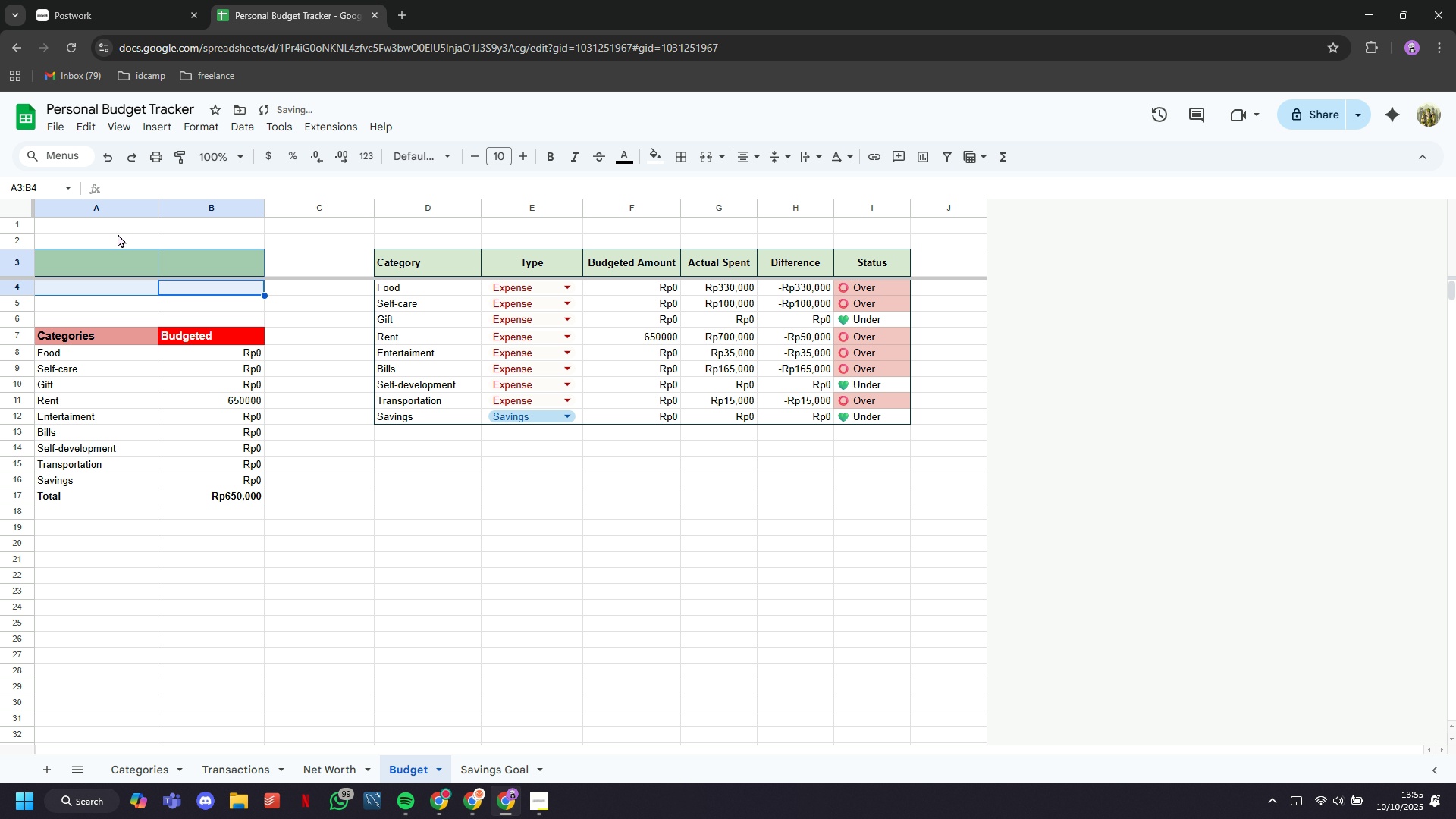 
left_click([118, 234])
 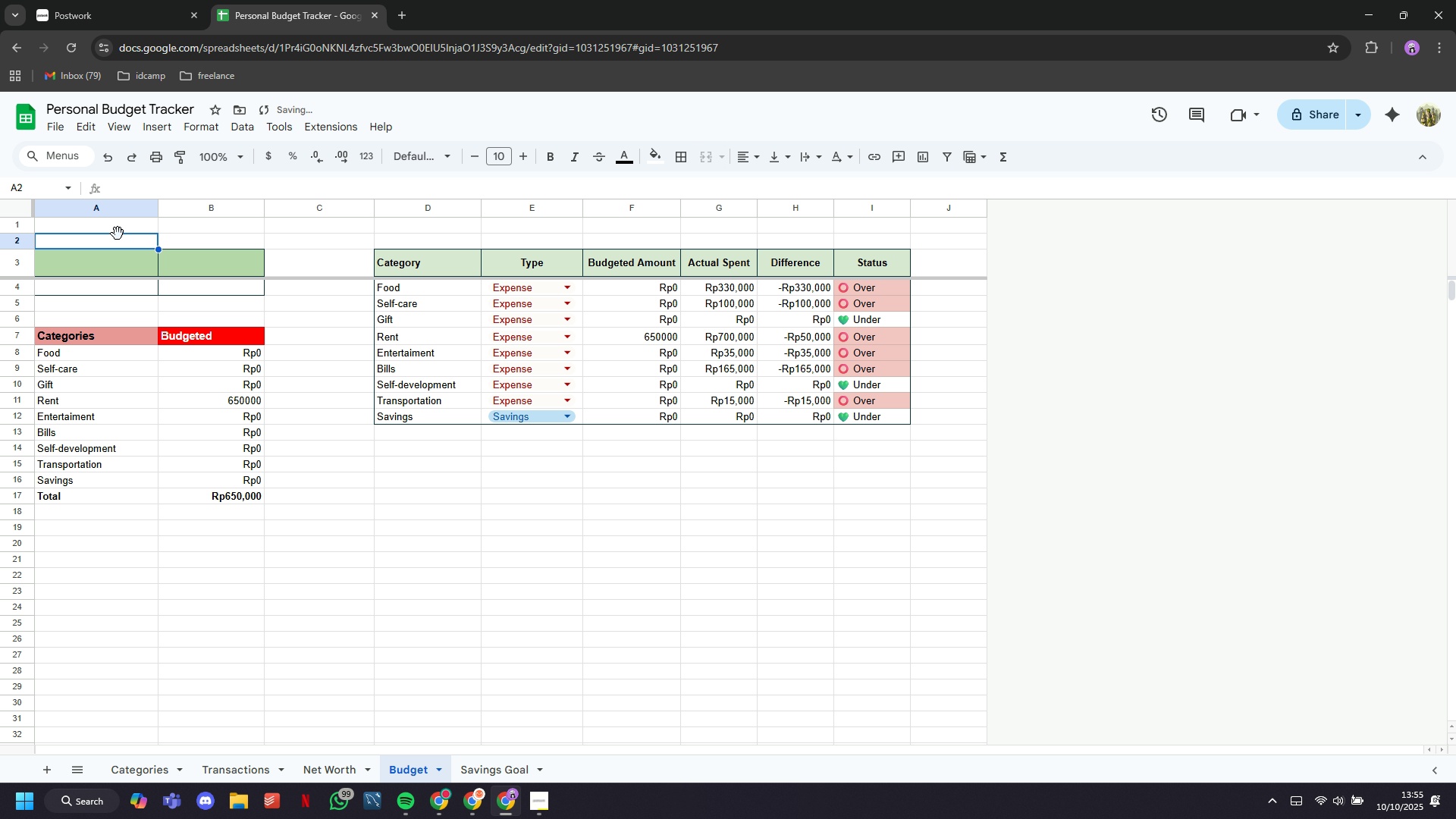 
key(Control+V)
 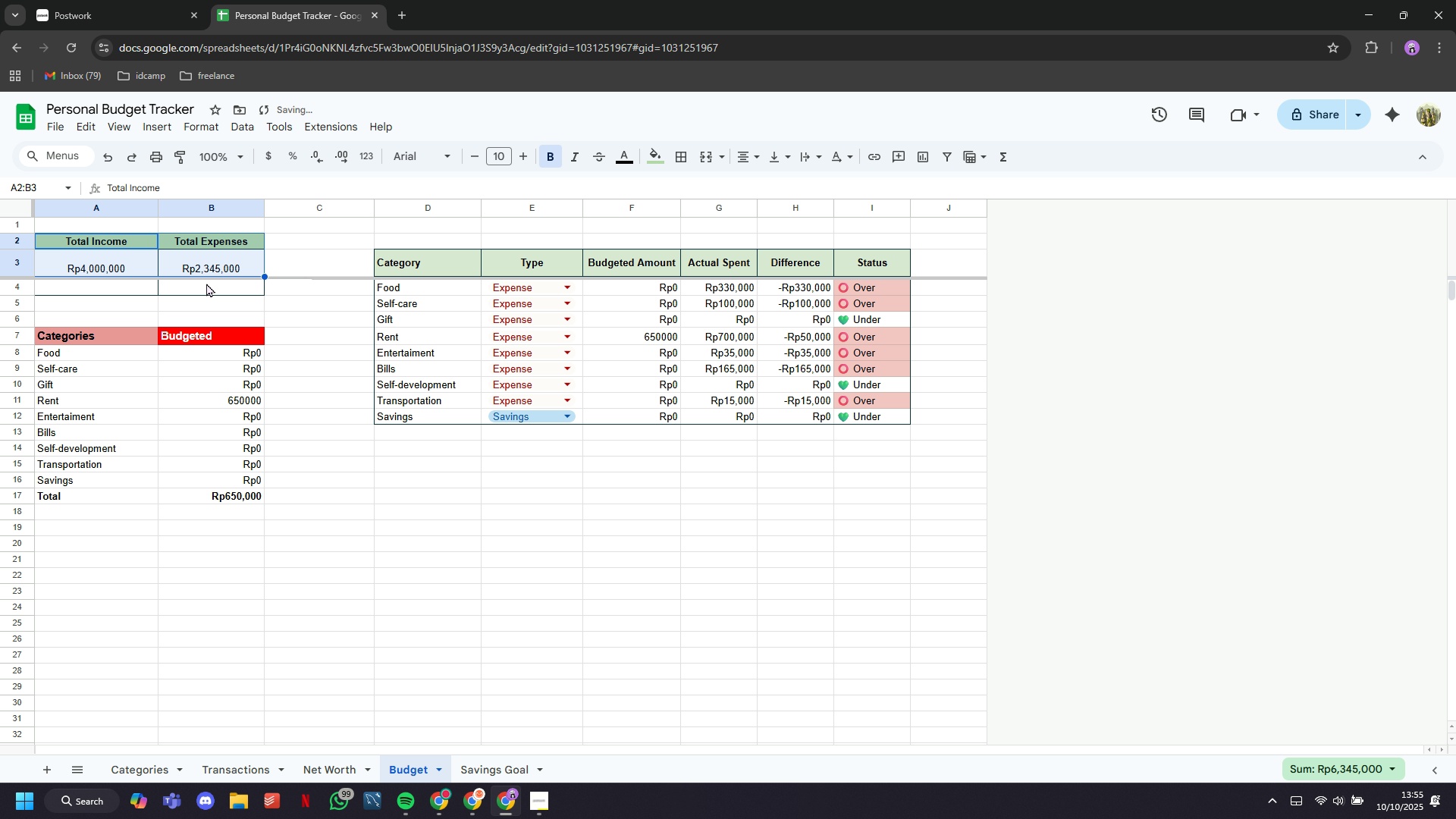 
left_click([206, 284])
 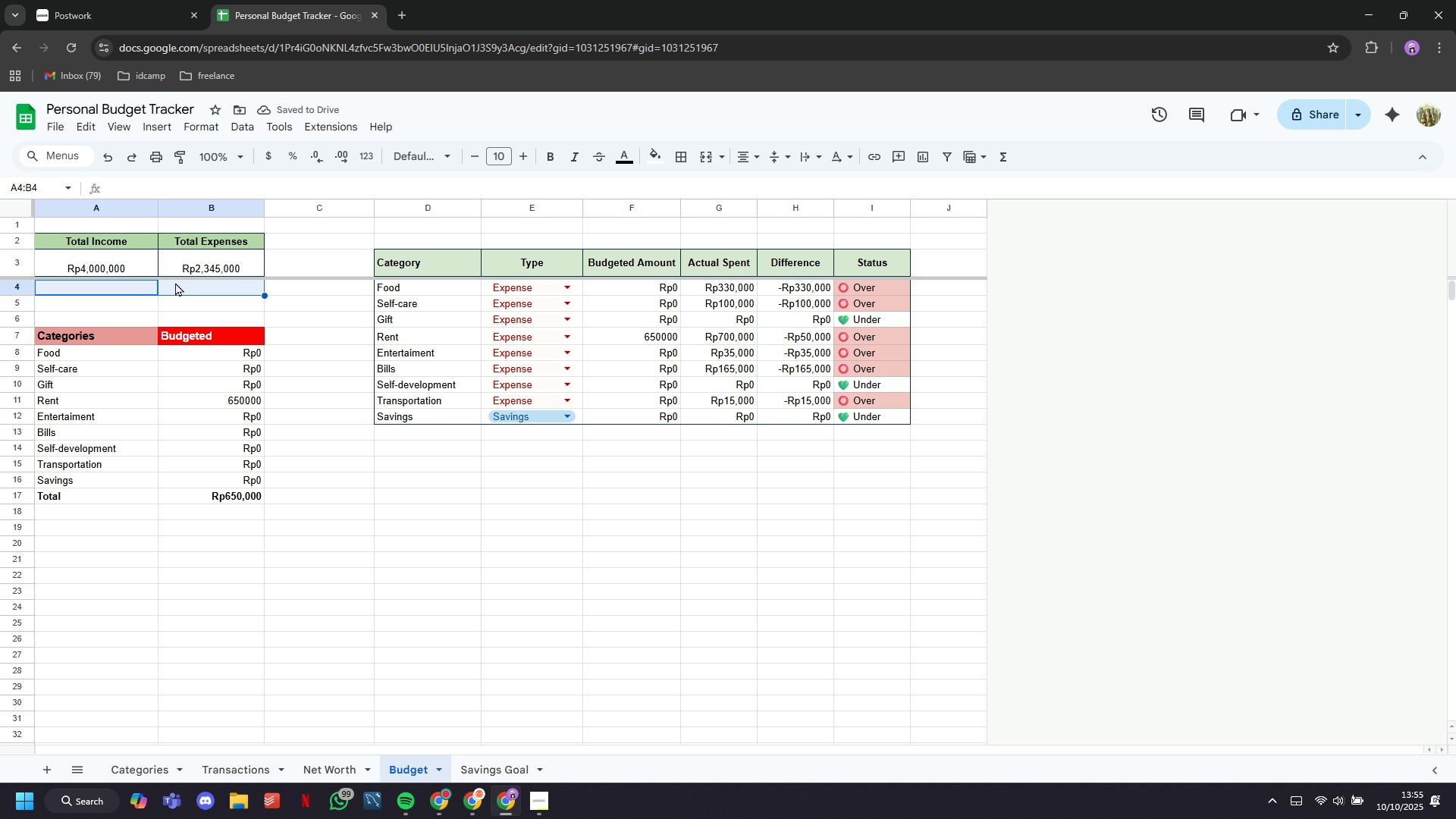 
right_click([175, 282])
 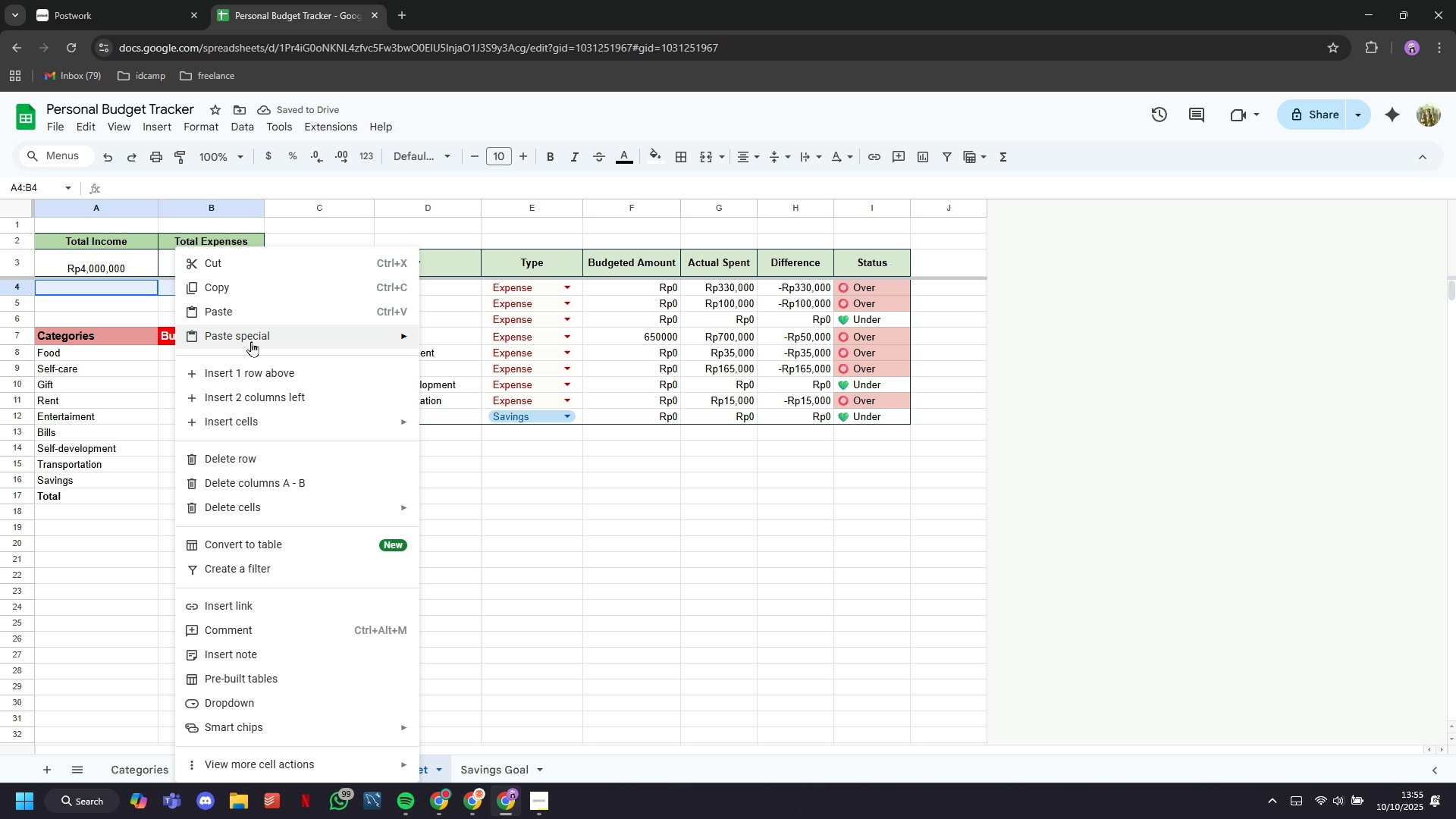 
mouse_move([275, 366])
 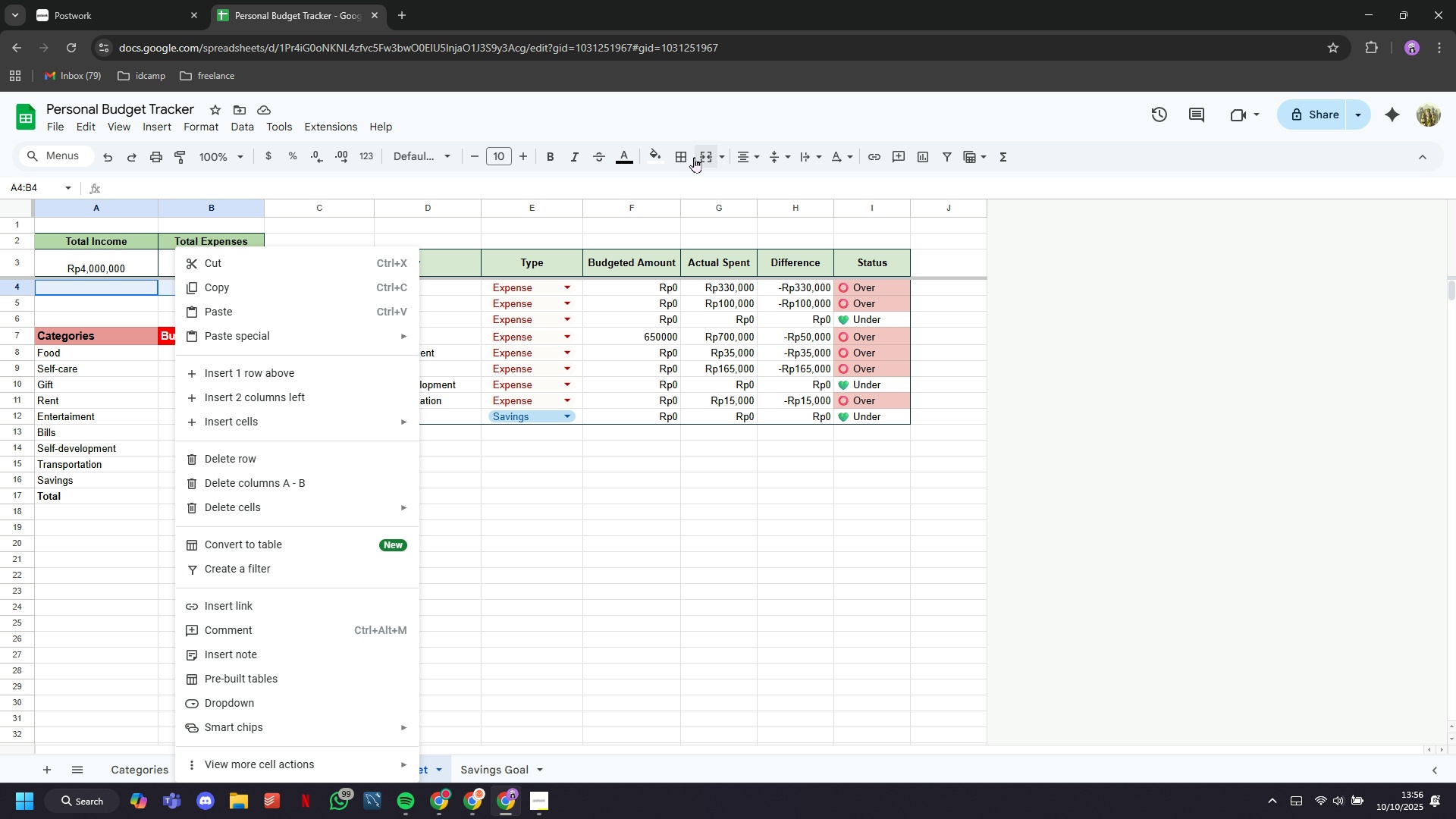 
left_click([682, 157])
 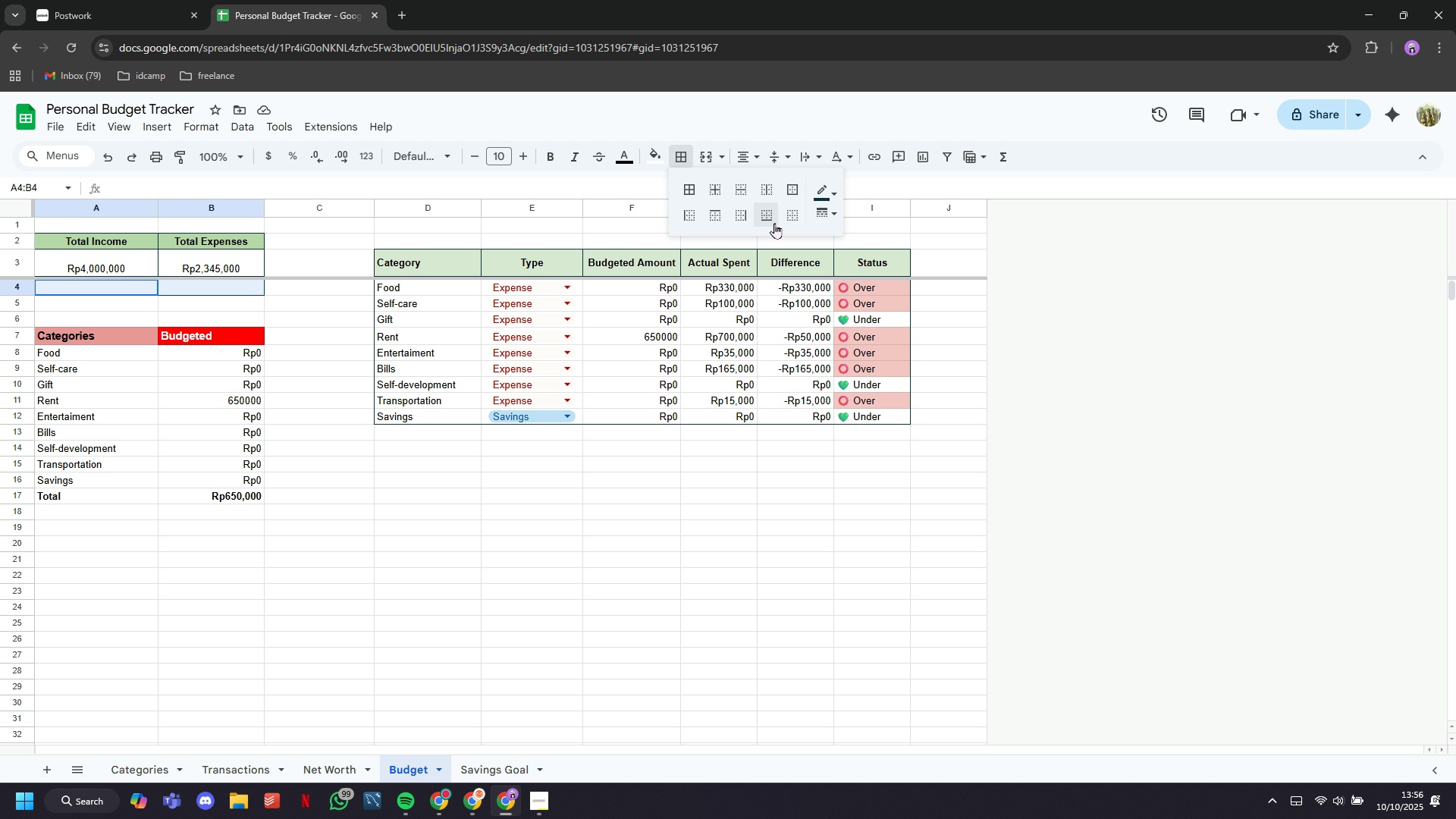 
left_click([787, 220])
 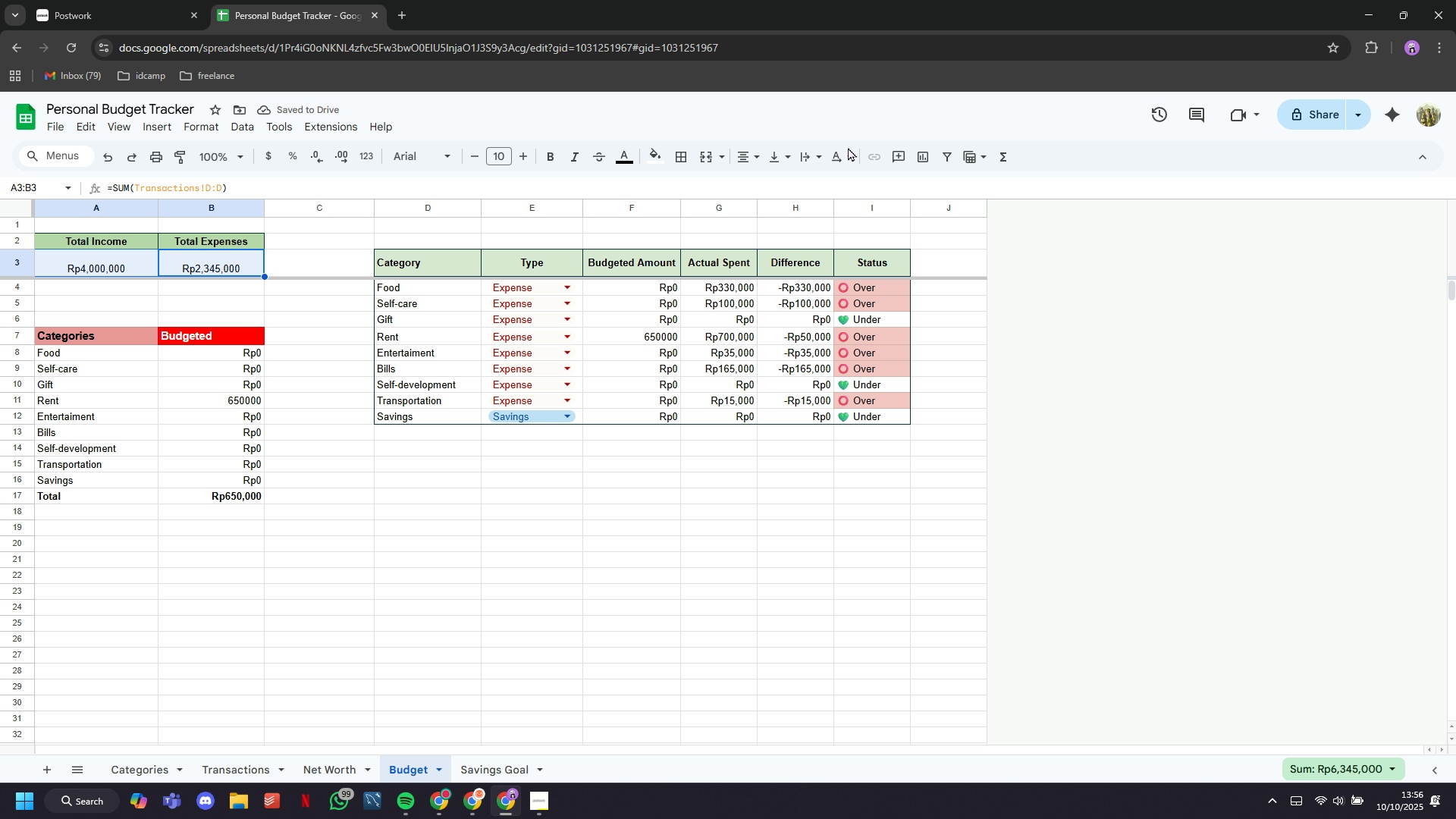 
left_click([699, 156])
 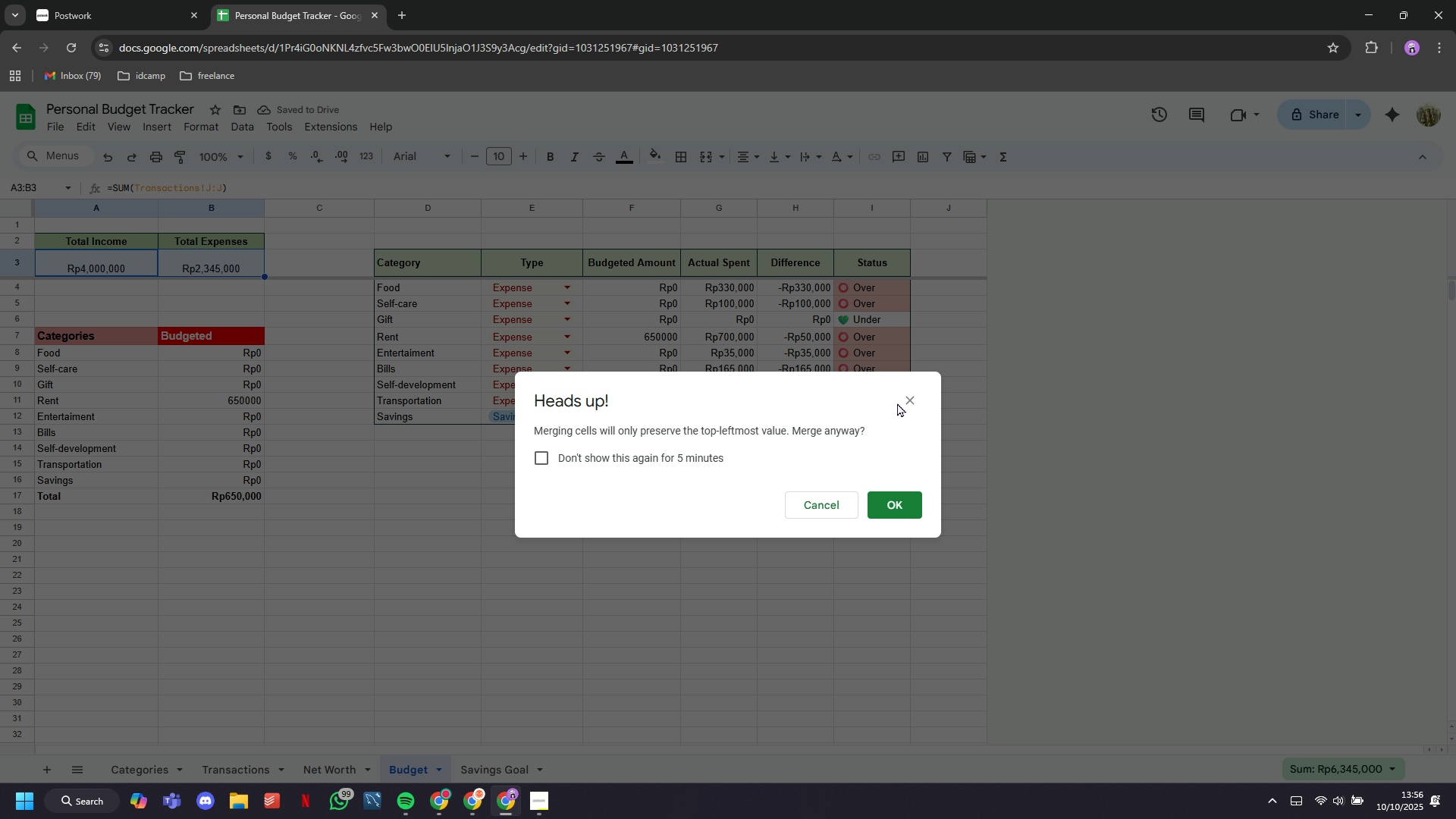 
left_click([902, 403])
 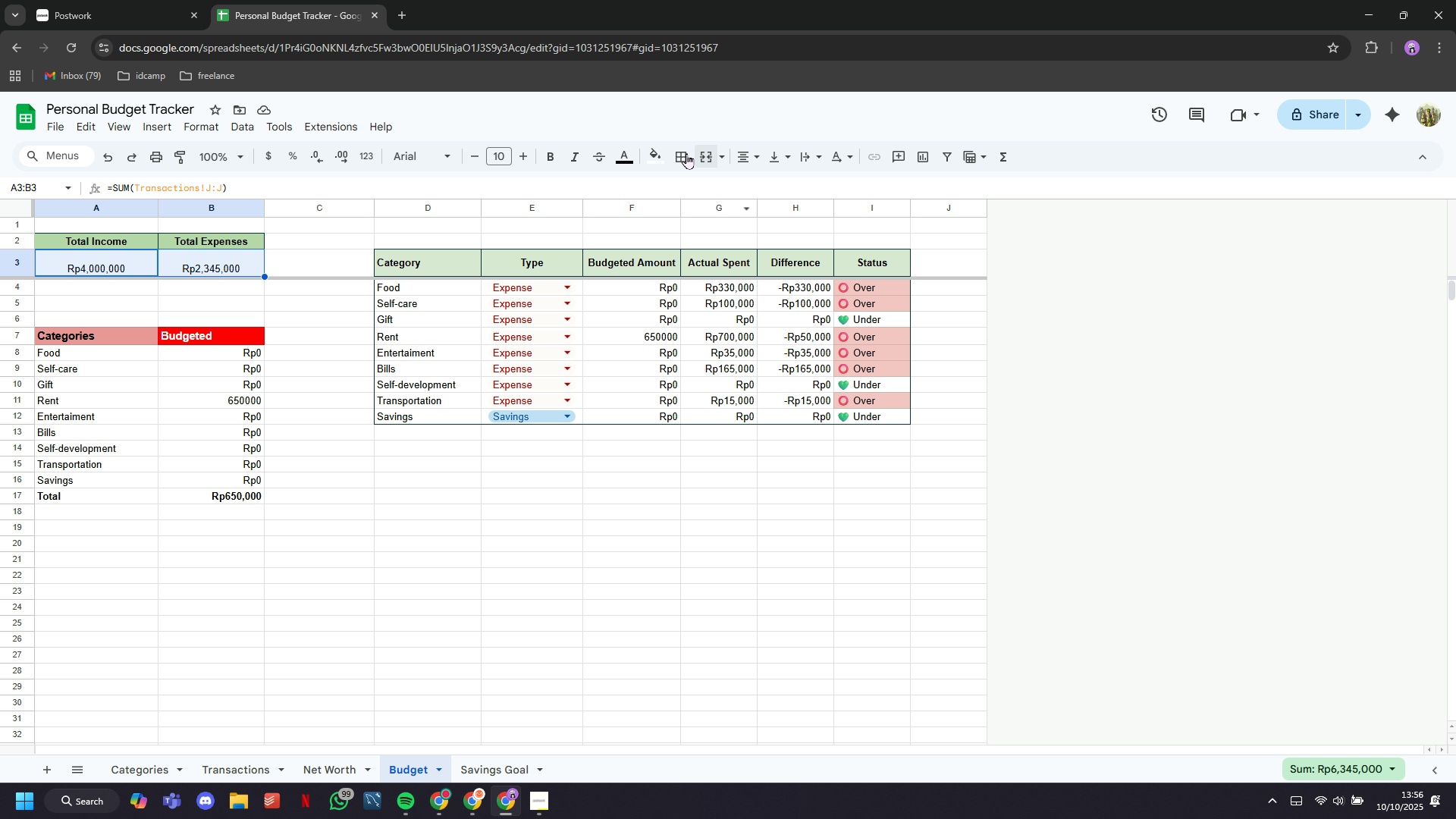 
left_click([685, 153])
 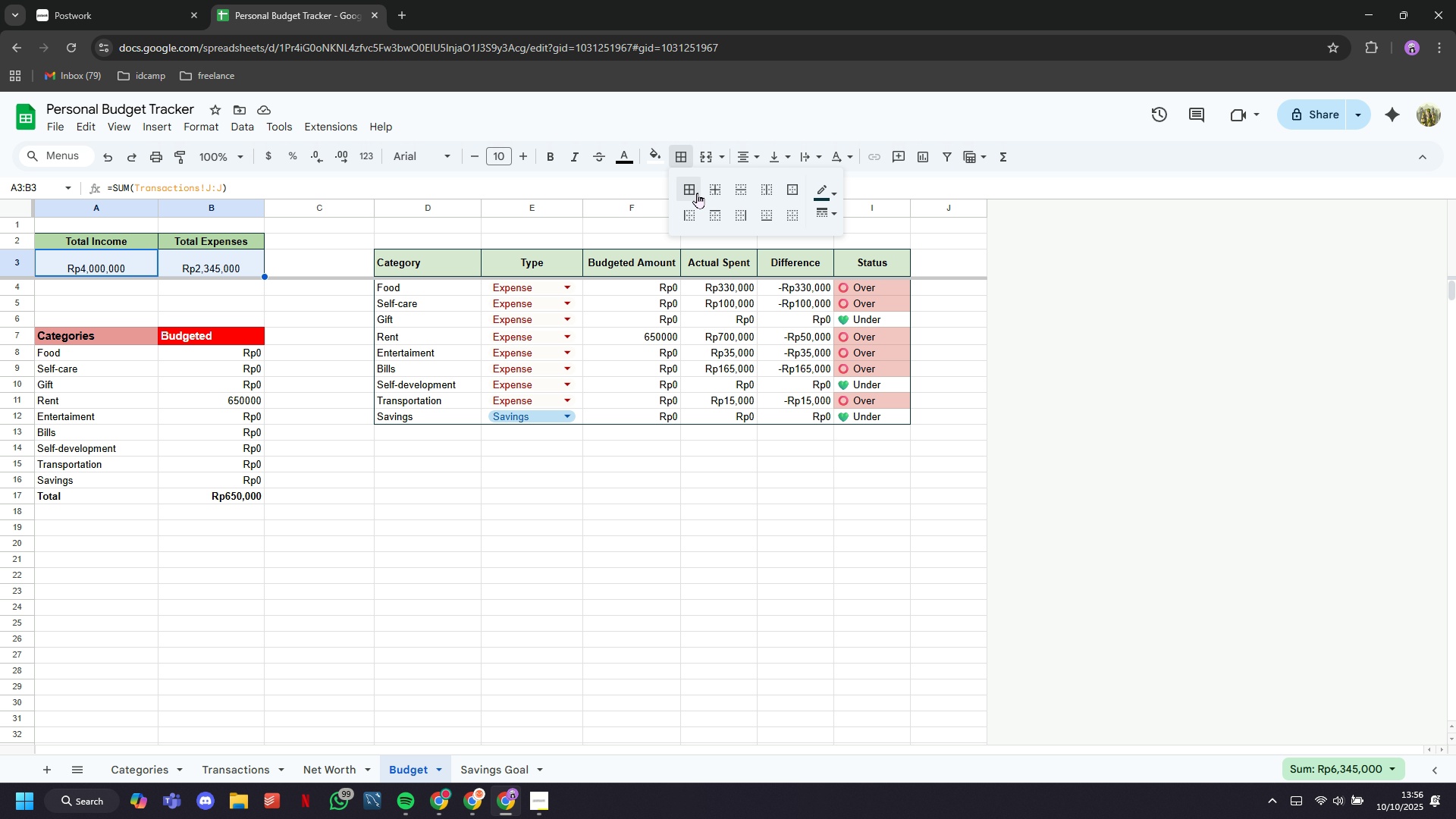 
left_click([696, 193])
 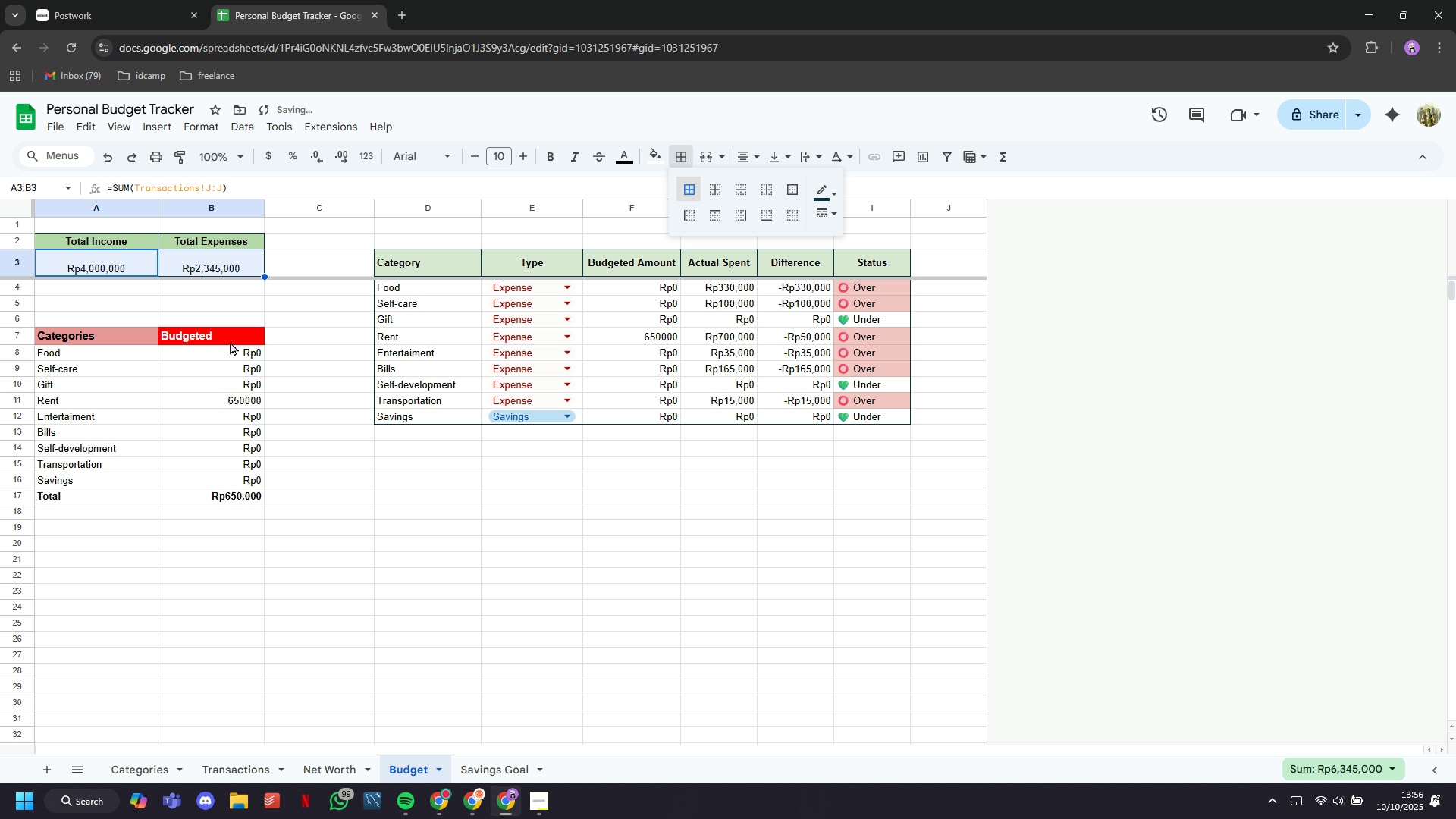 
left_click([230, 342])
 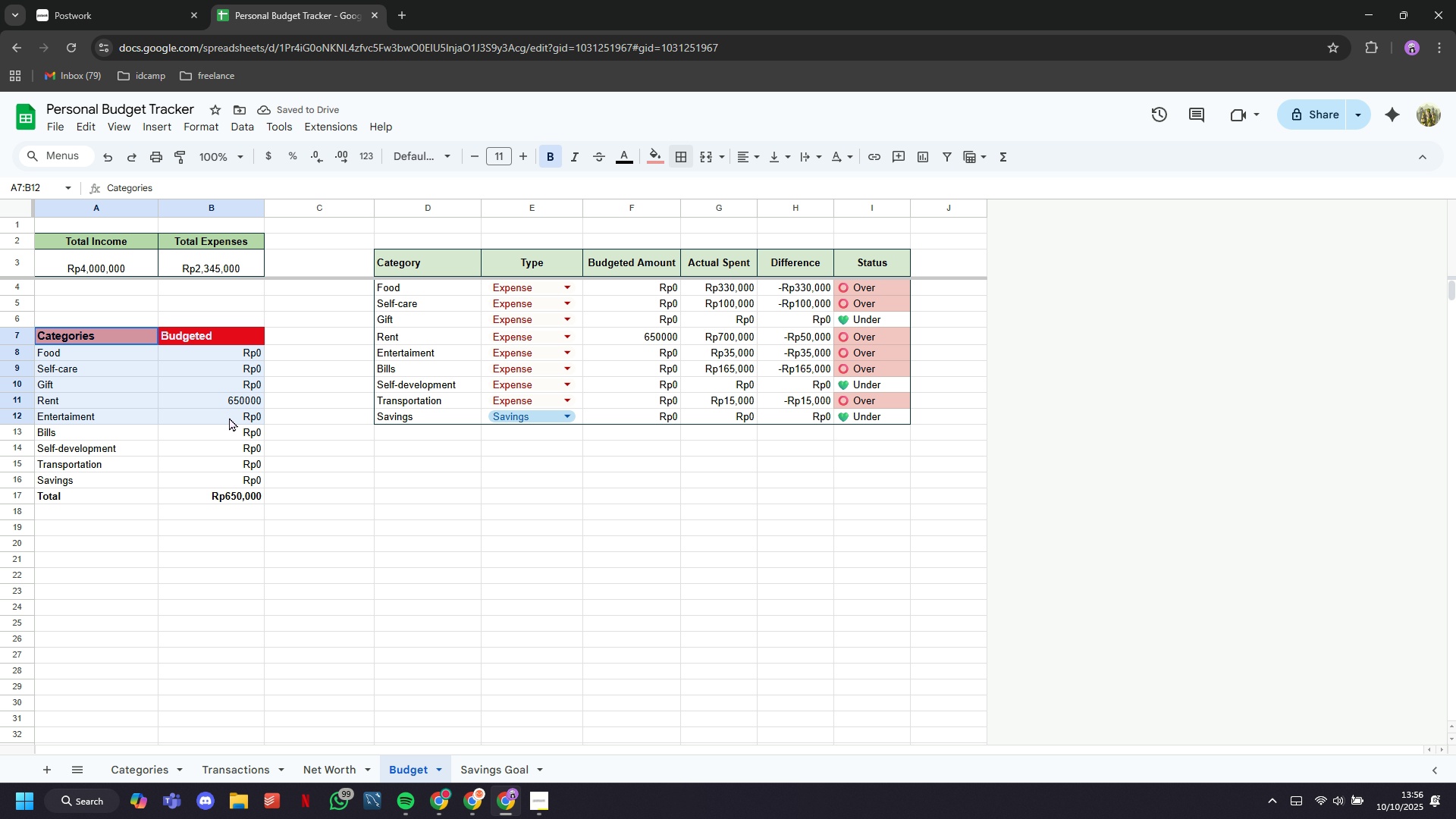 
key(Control+C)
 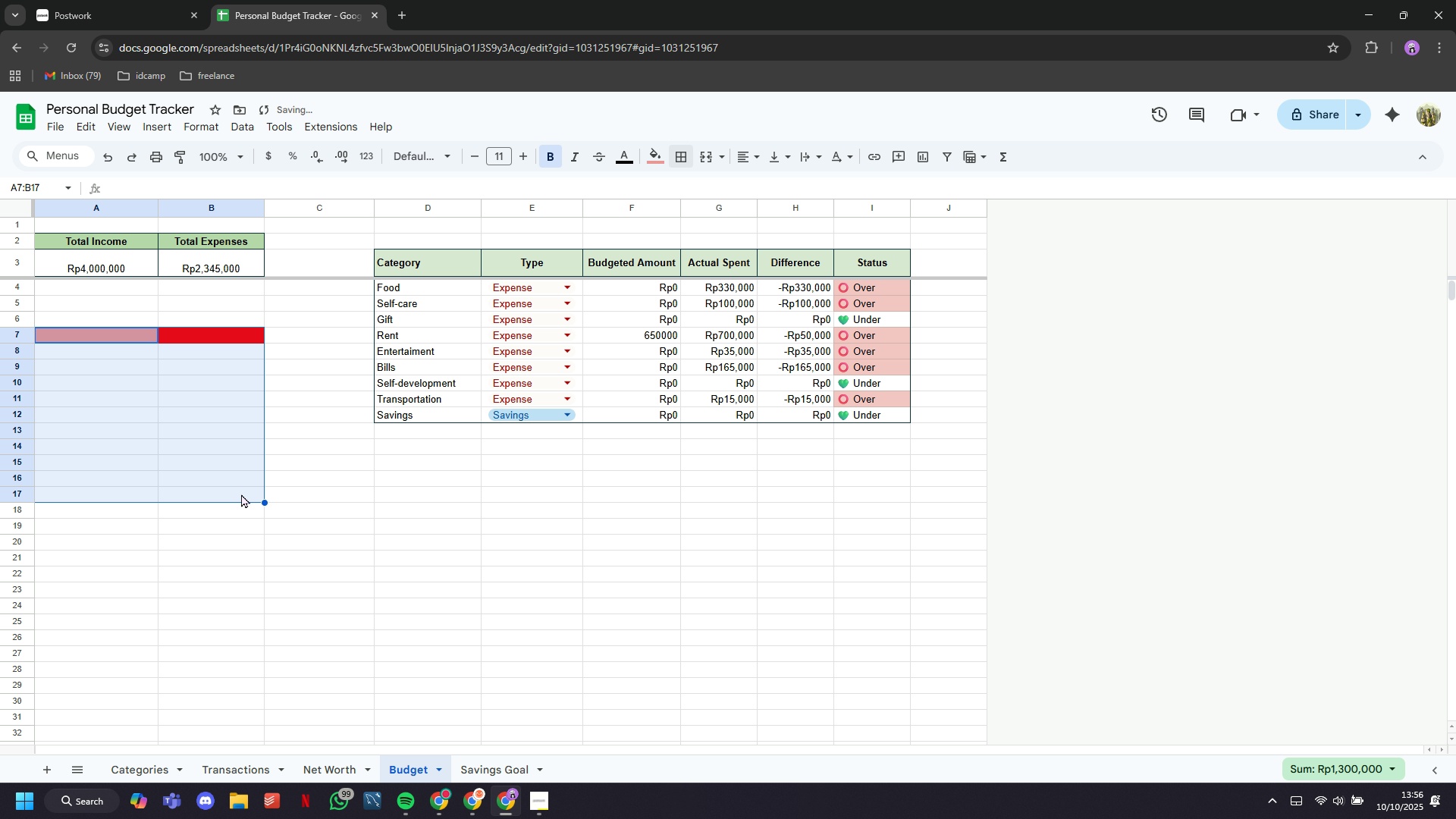 
key(Backspace)
 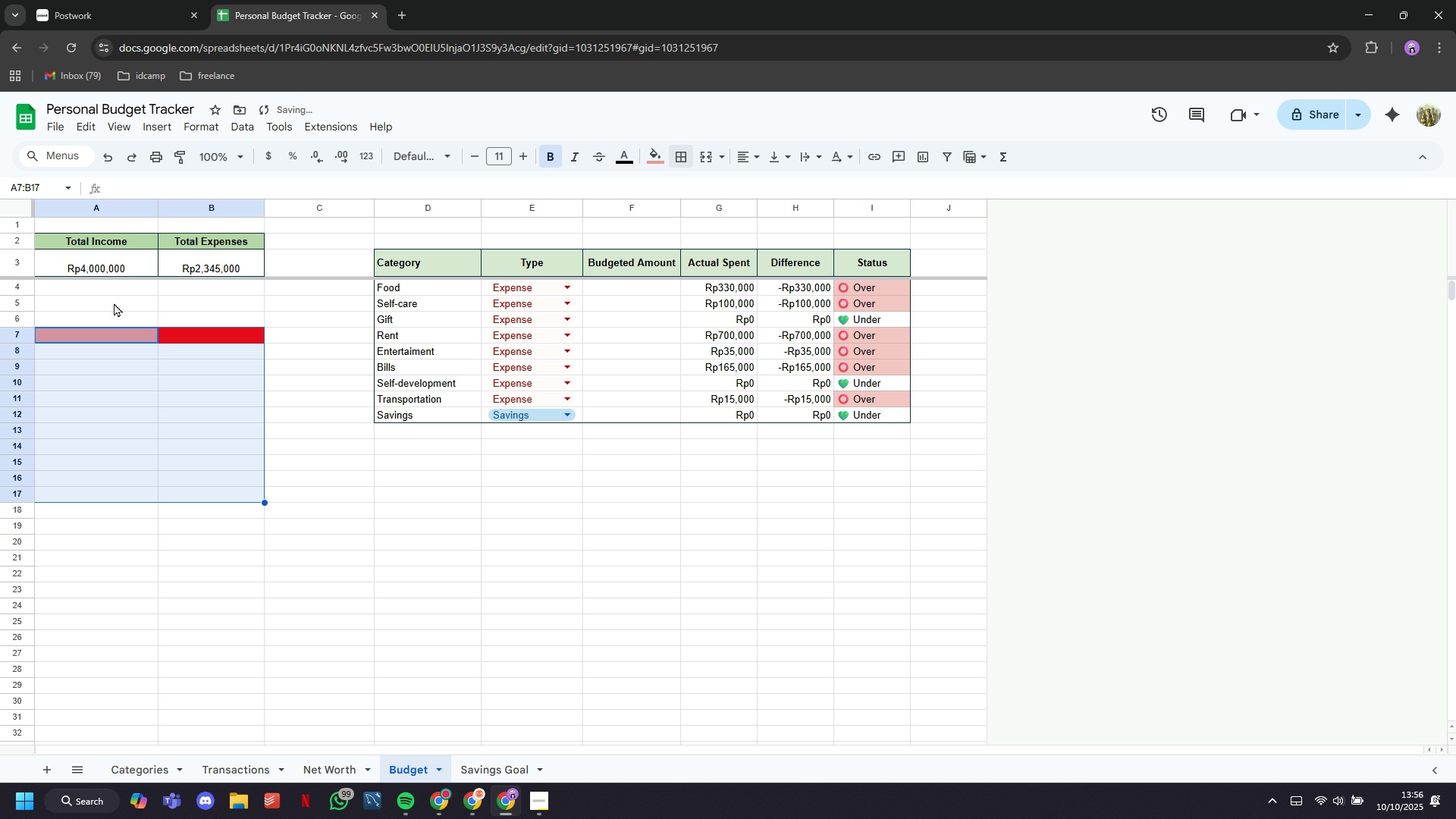 
left_click([112, 303])
 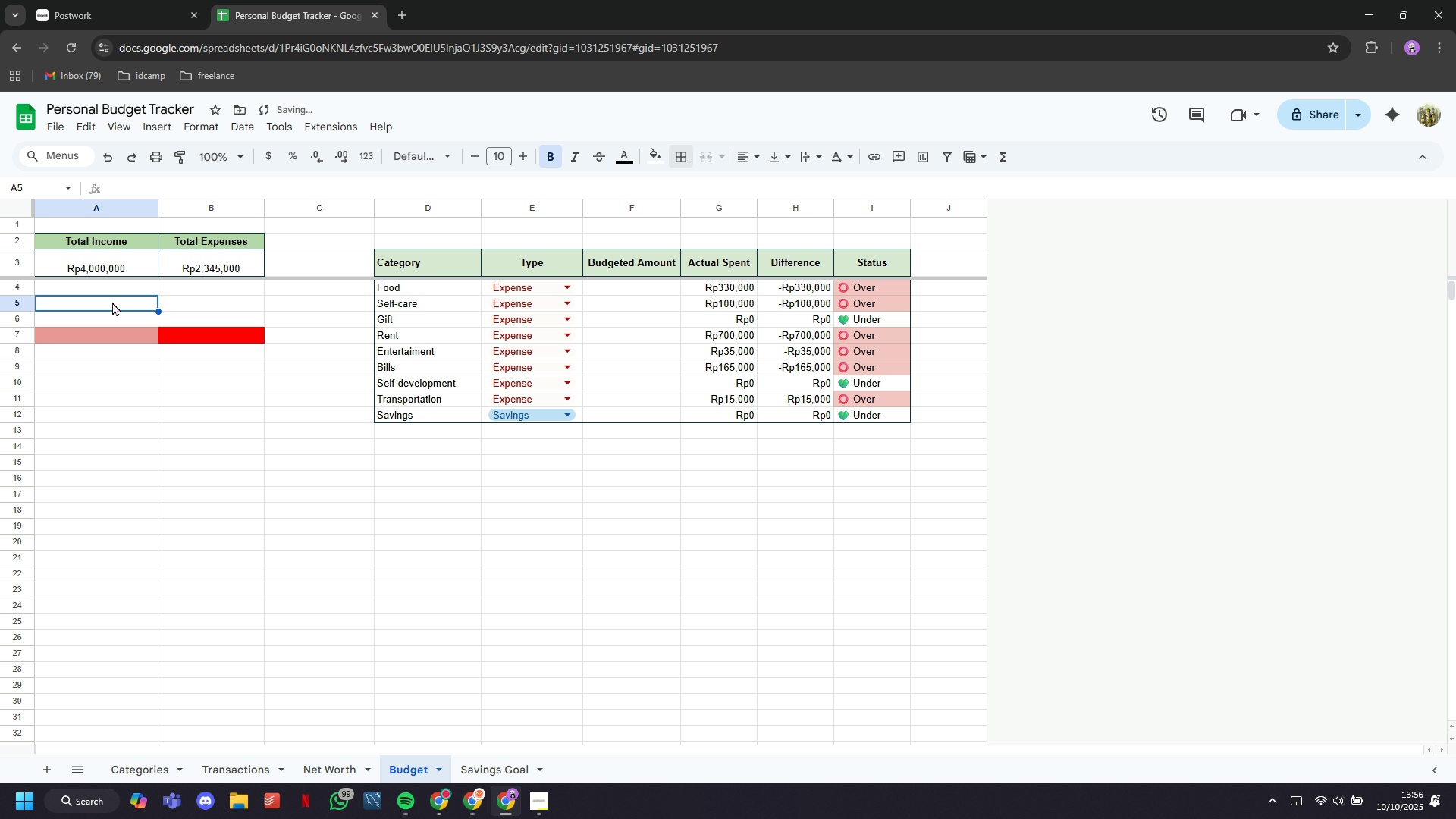 
key(Control+B)
 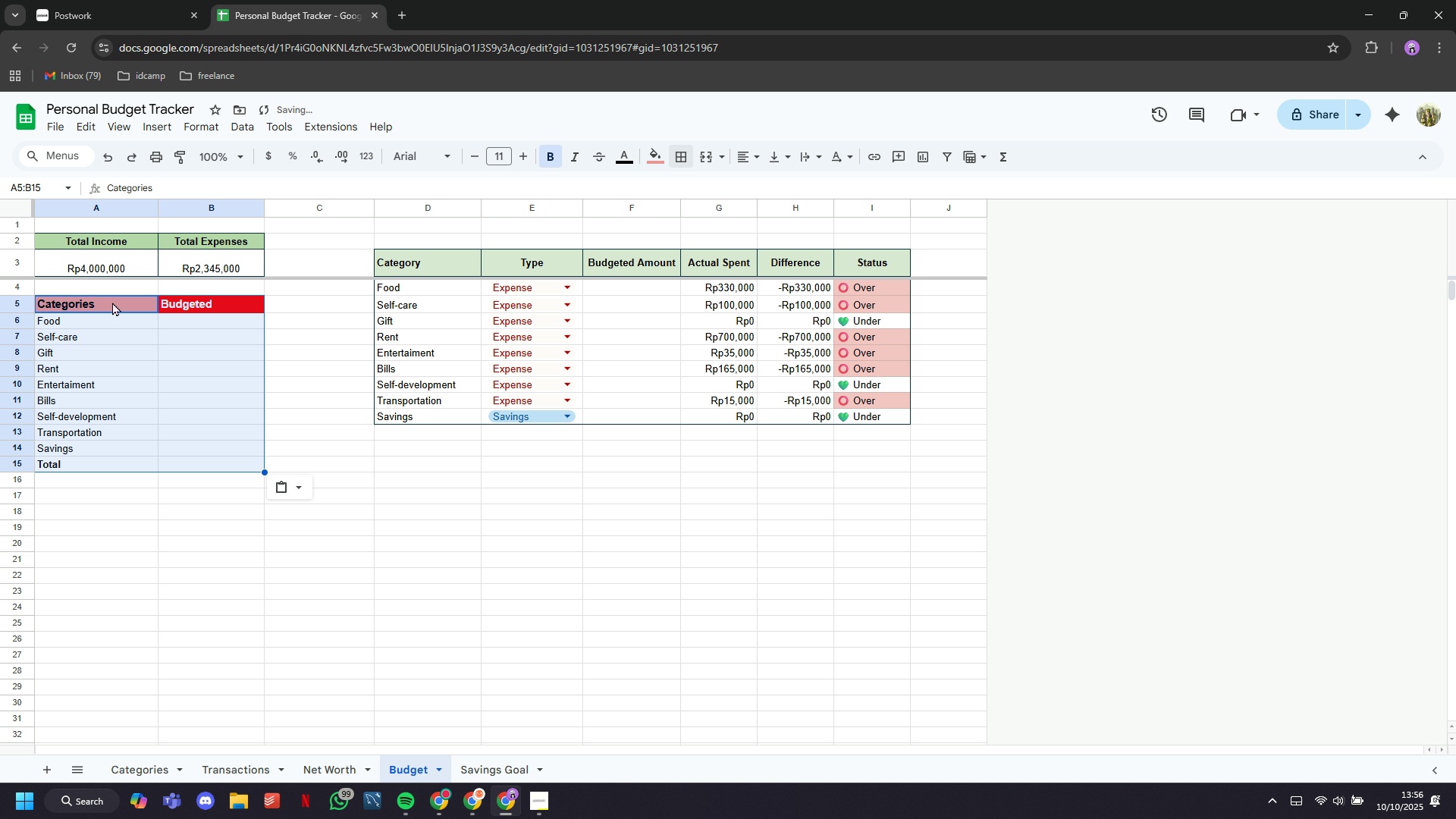 
key(Control+V)
 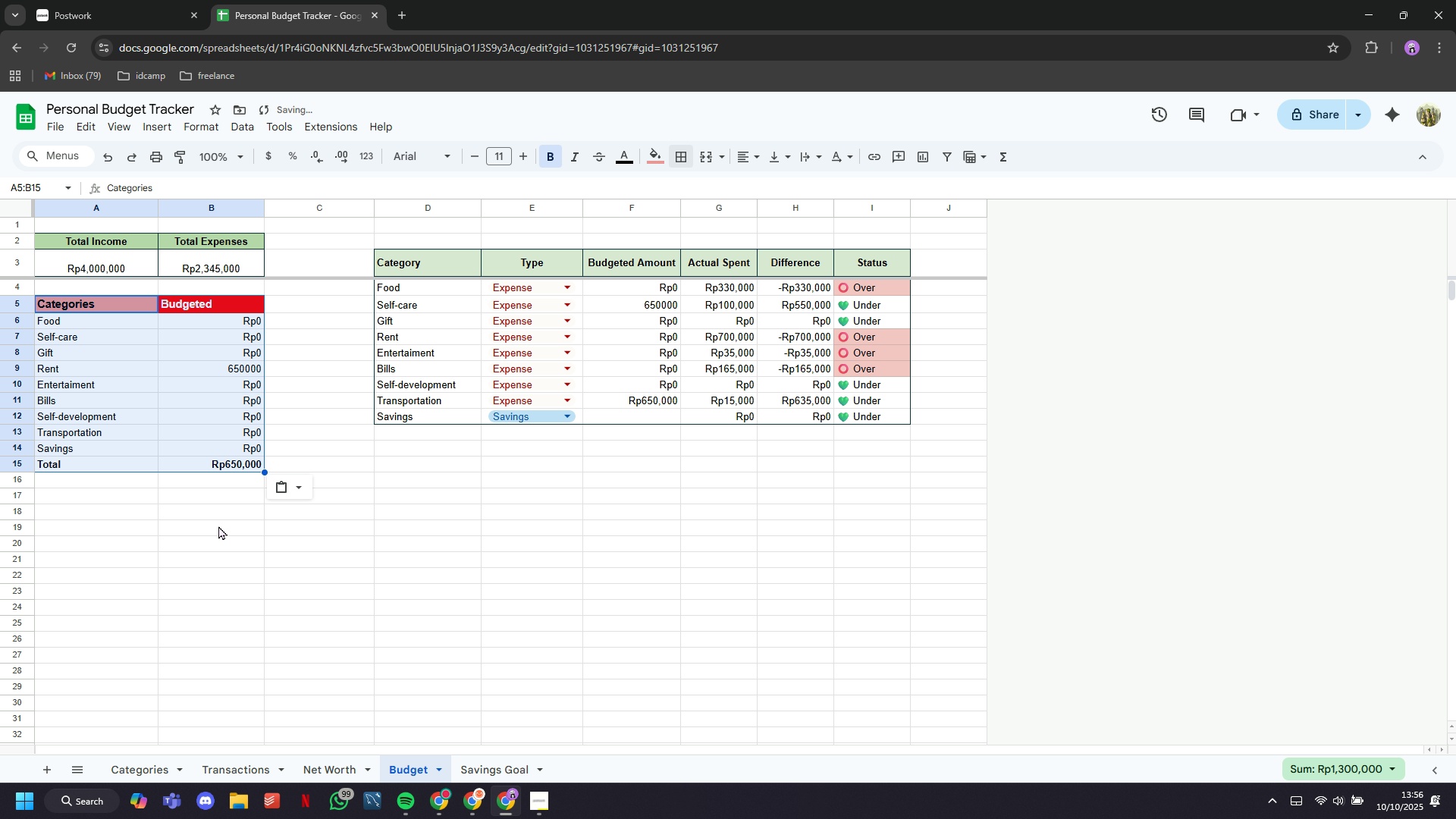 
key(Control+Z)
 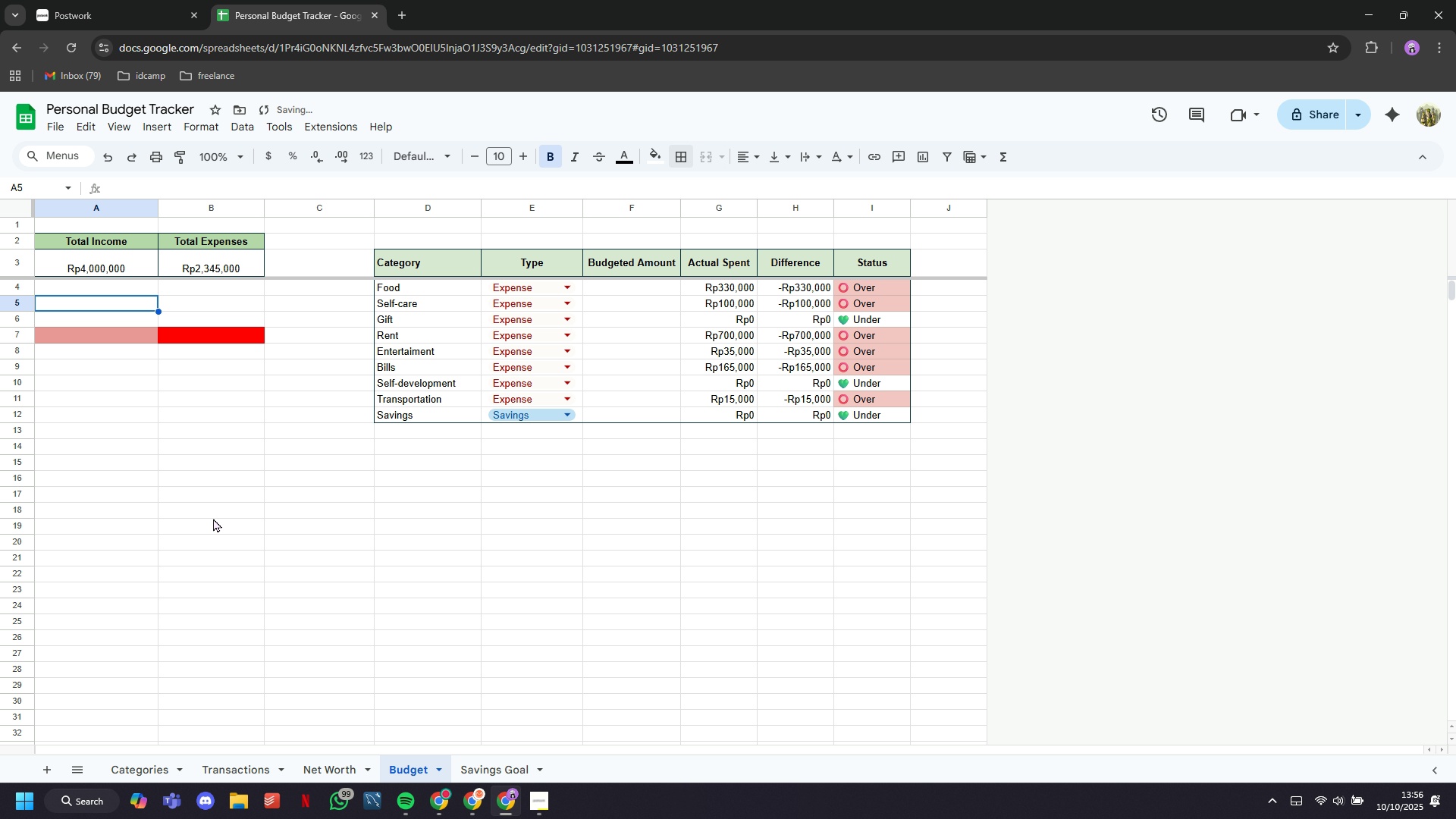 
key(Control+V)
 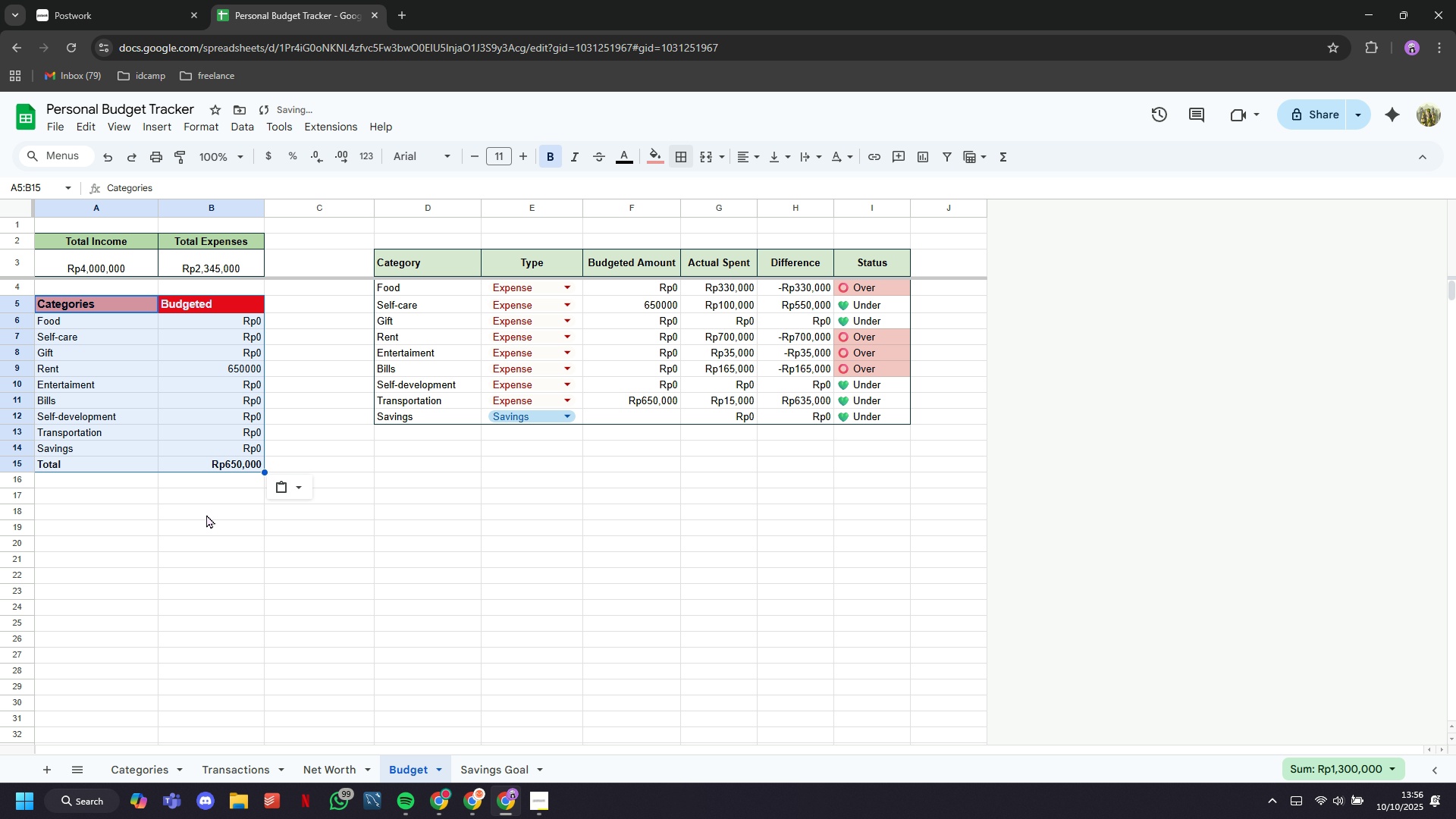 
key(Control+V)
 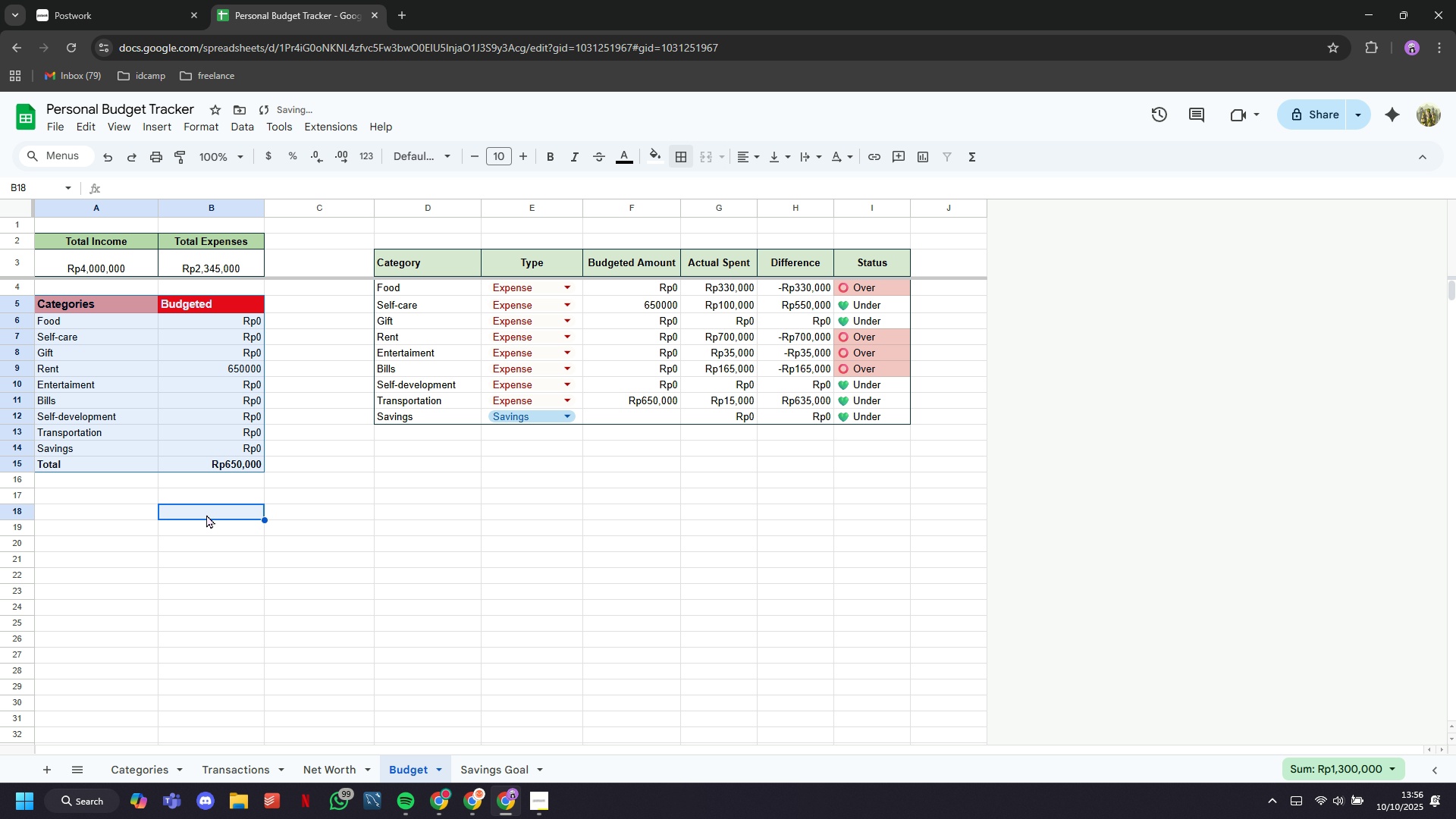 
left_click([206, 514])
 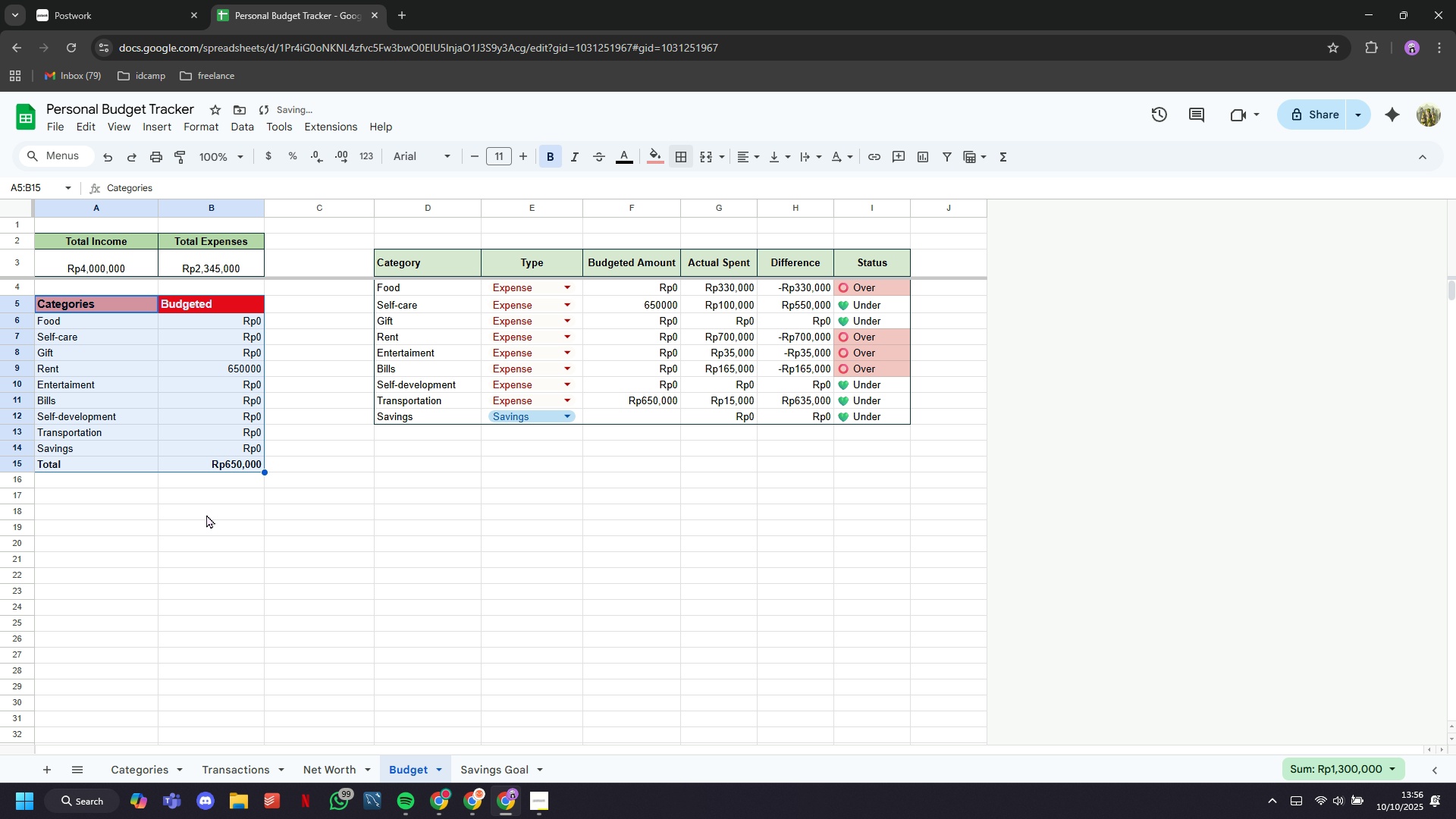 
key(Control+Z)
 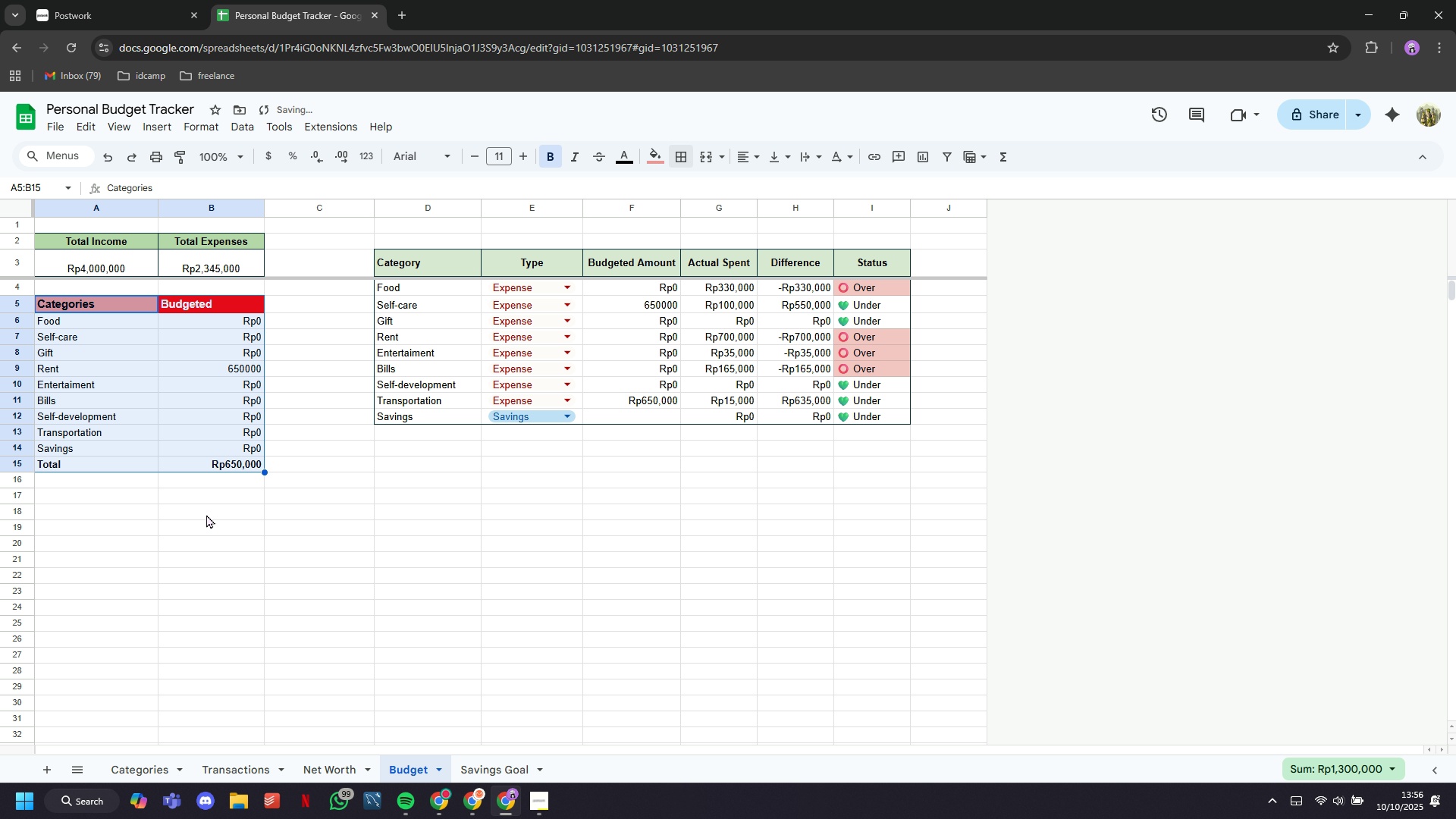 
key(Control+Z)
 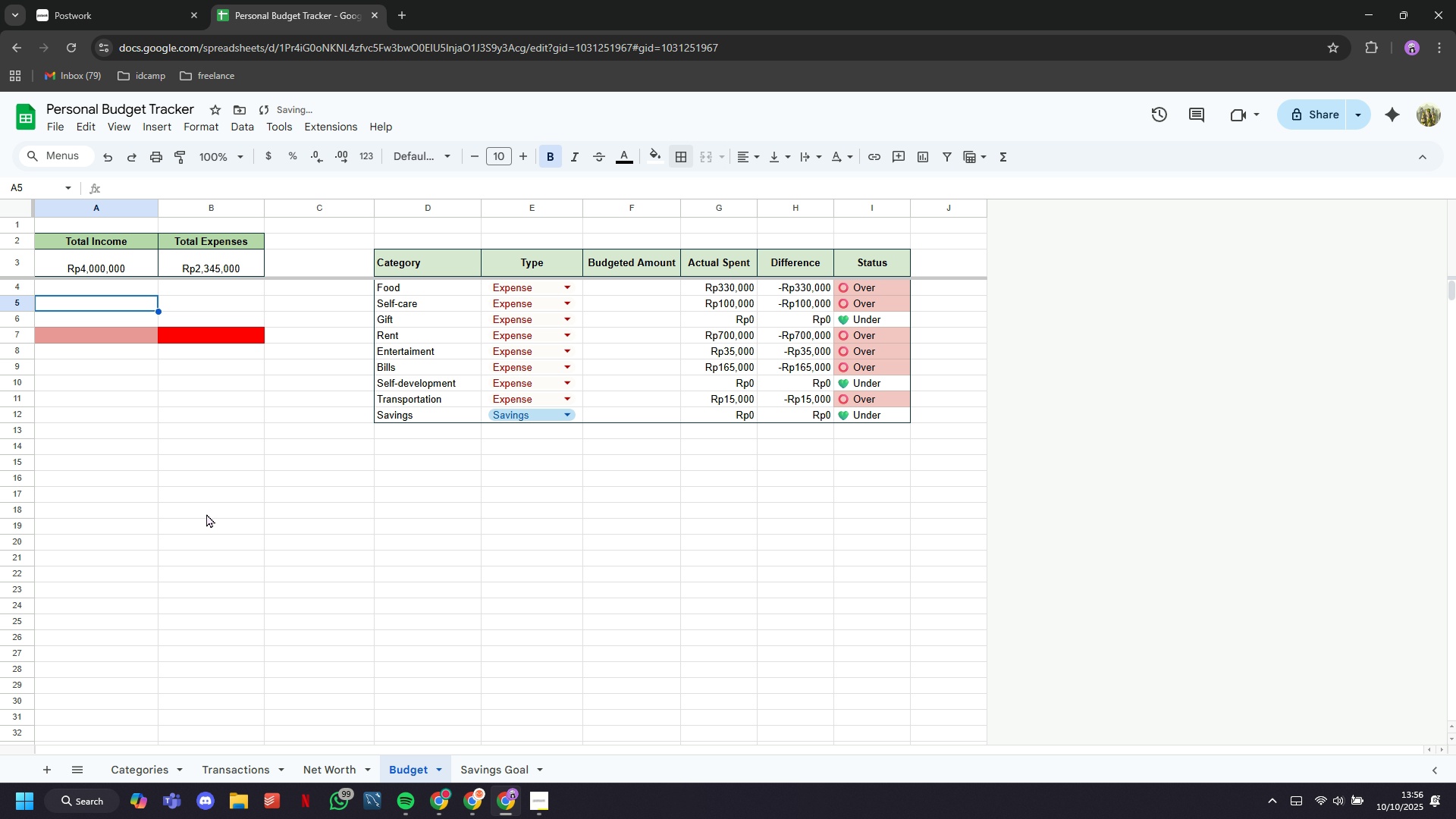 
key(Control+Z)
 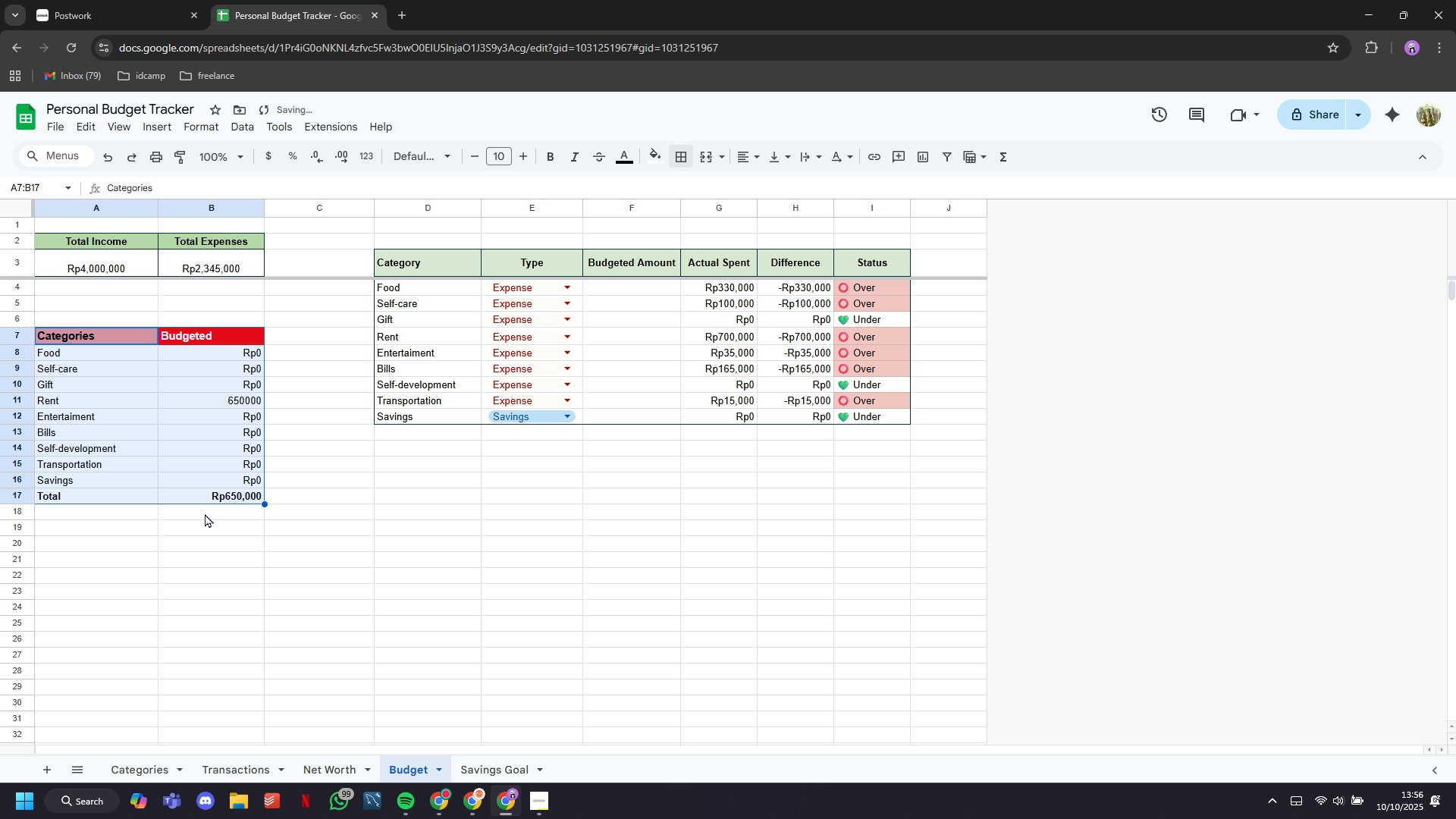 
key(Control+Z)
 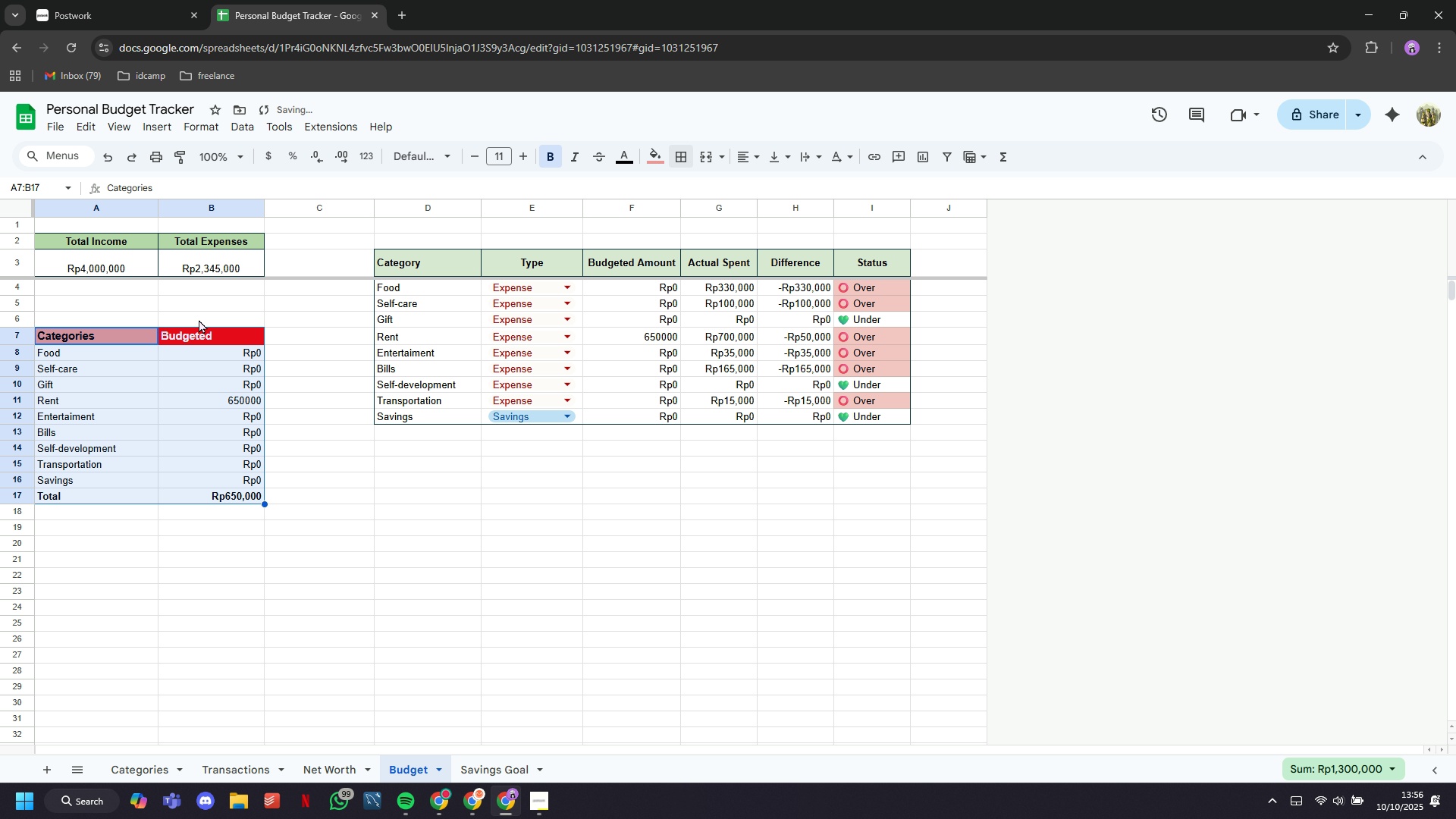 
left_click([199, 319])
 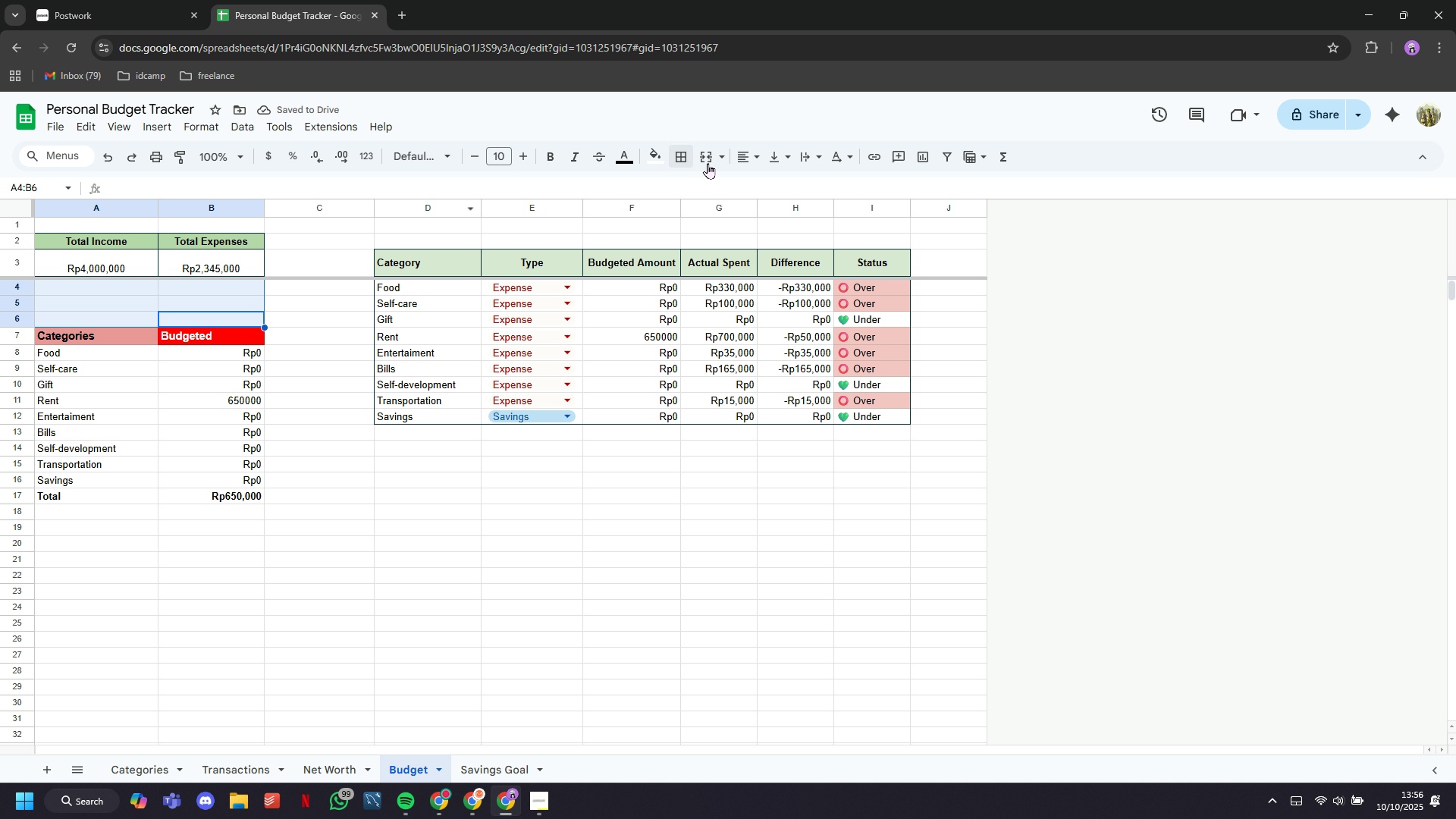 
left_click([708, 163])
 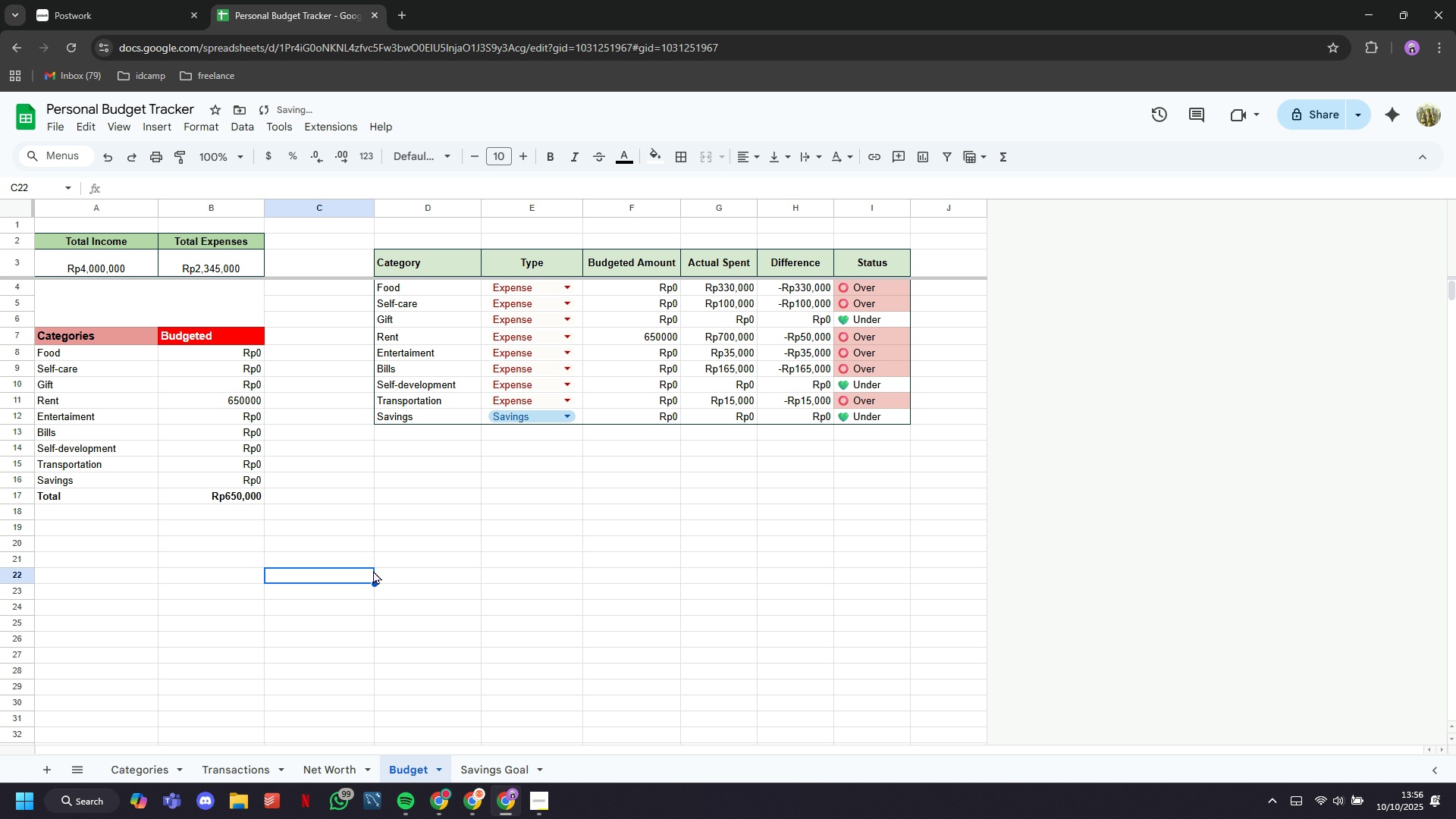 
scroll: coordinate [351, 479], scroll_direction: up, amount: 1.0
 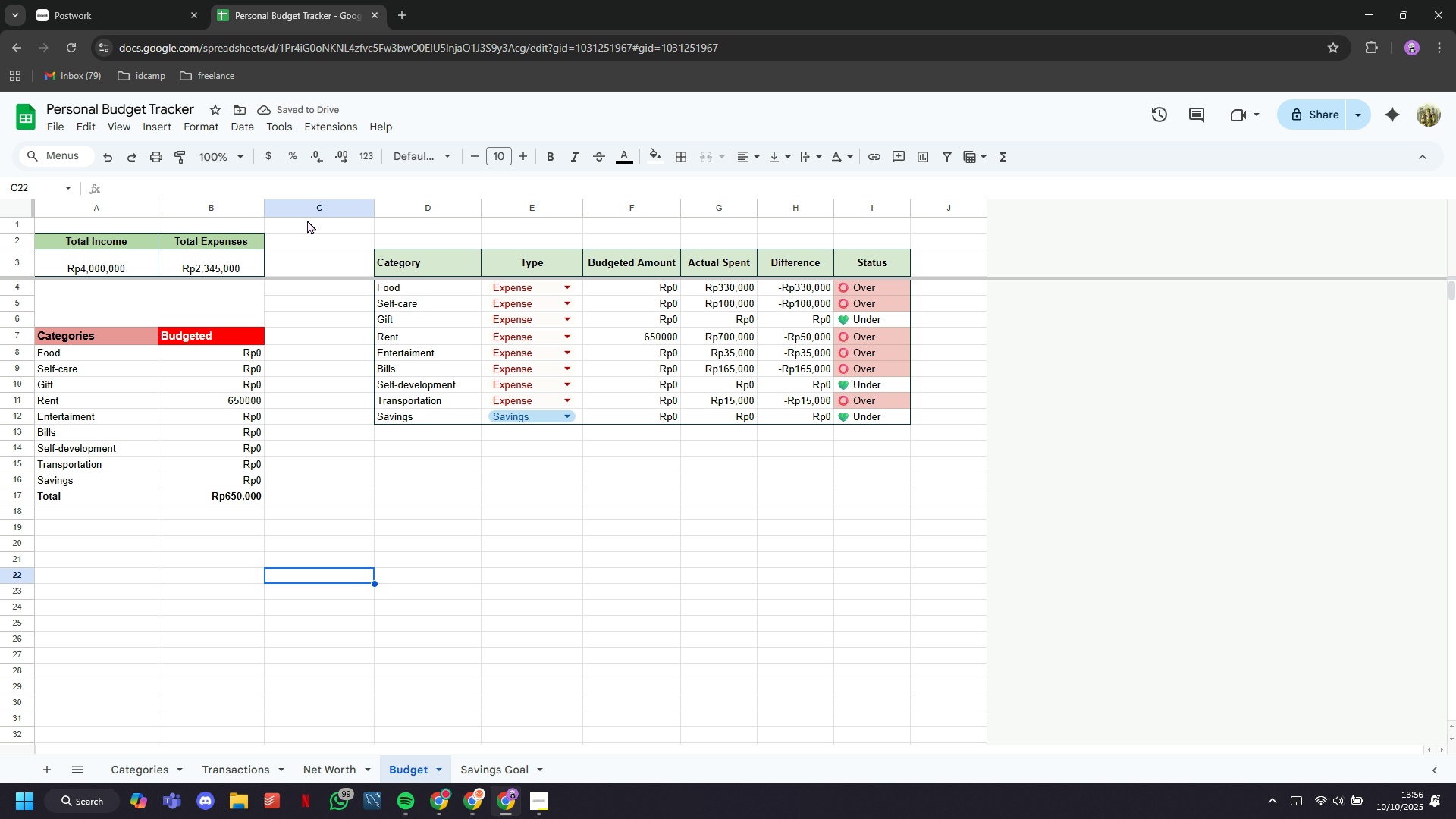 
left_click([307, 220])
 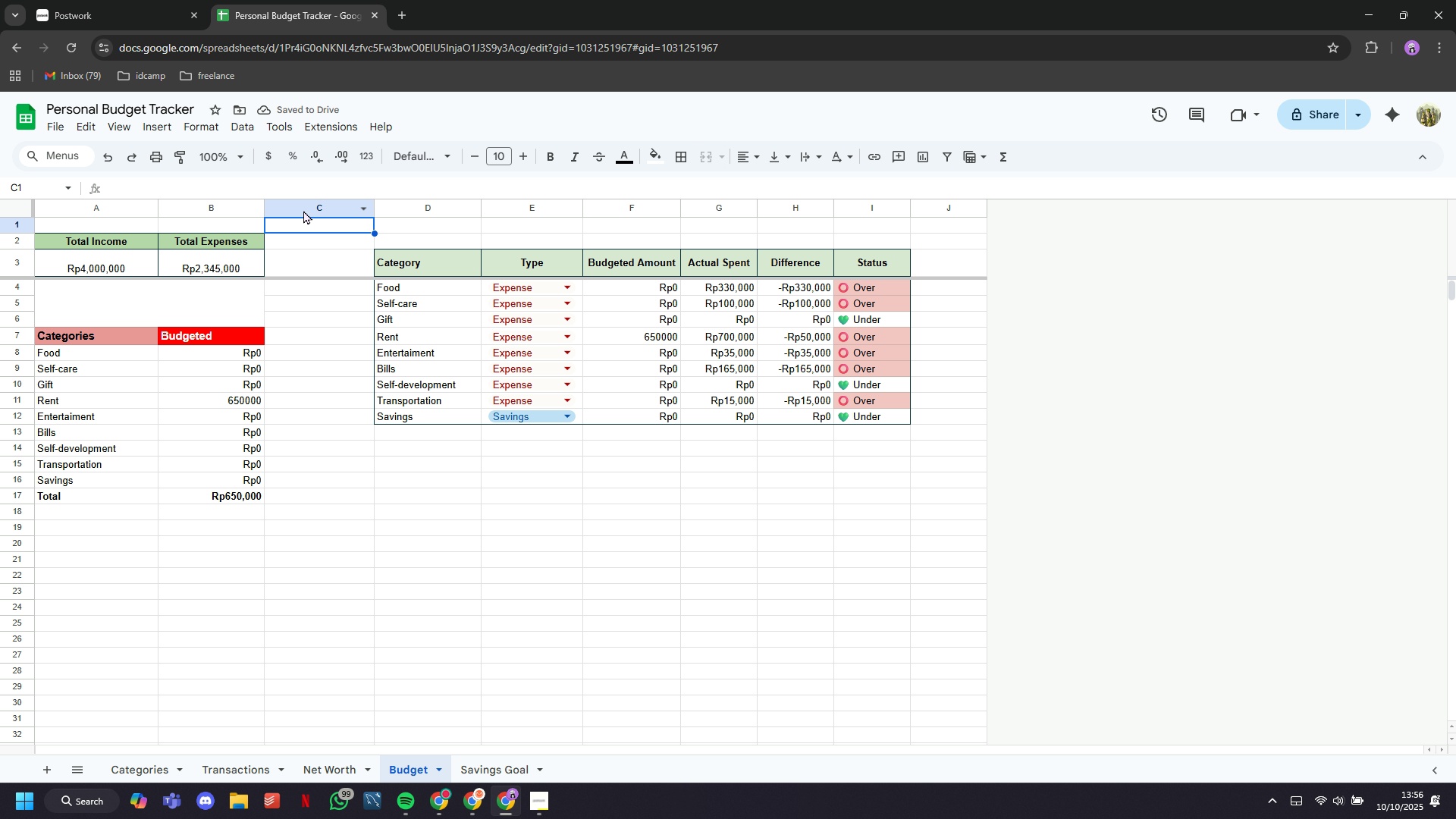 
left_click([302, 210])
 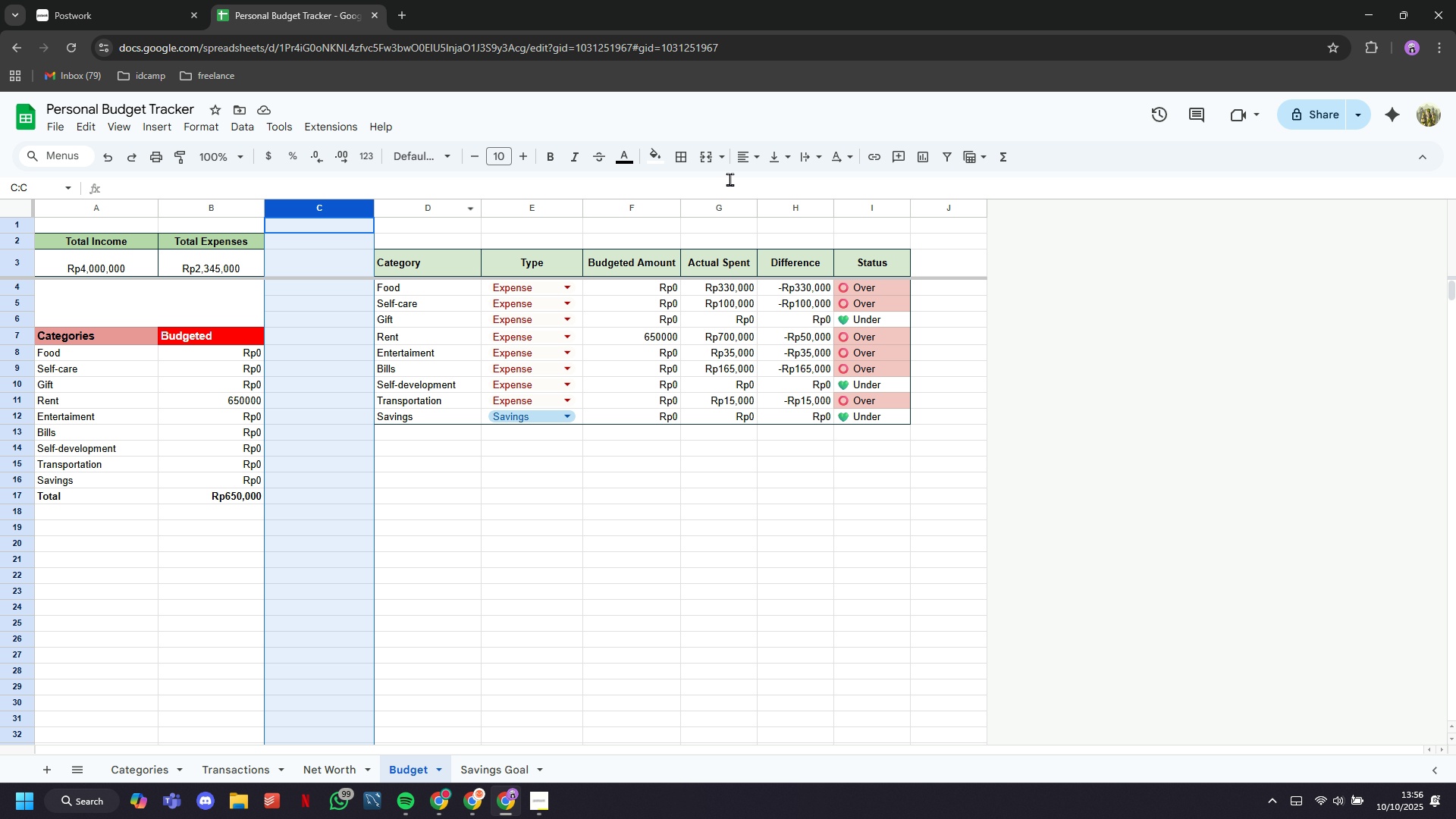 
left_click([299, 213])
 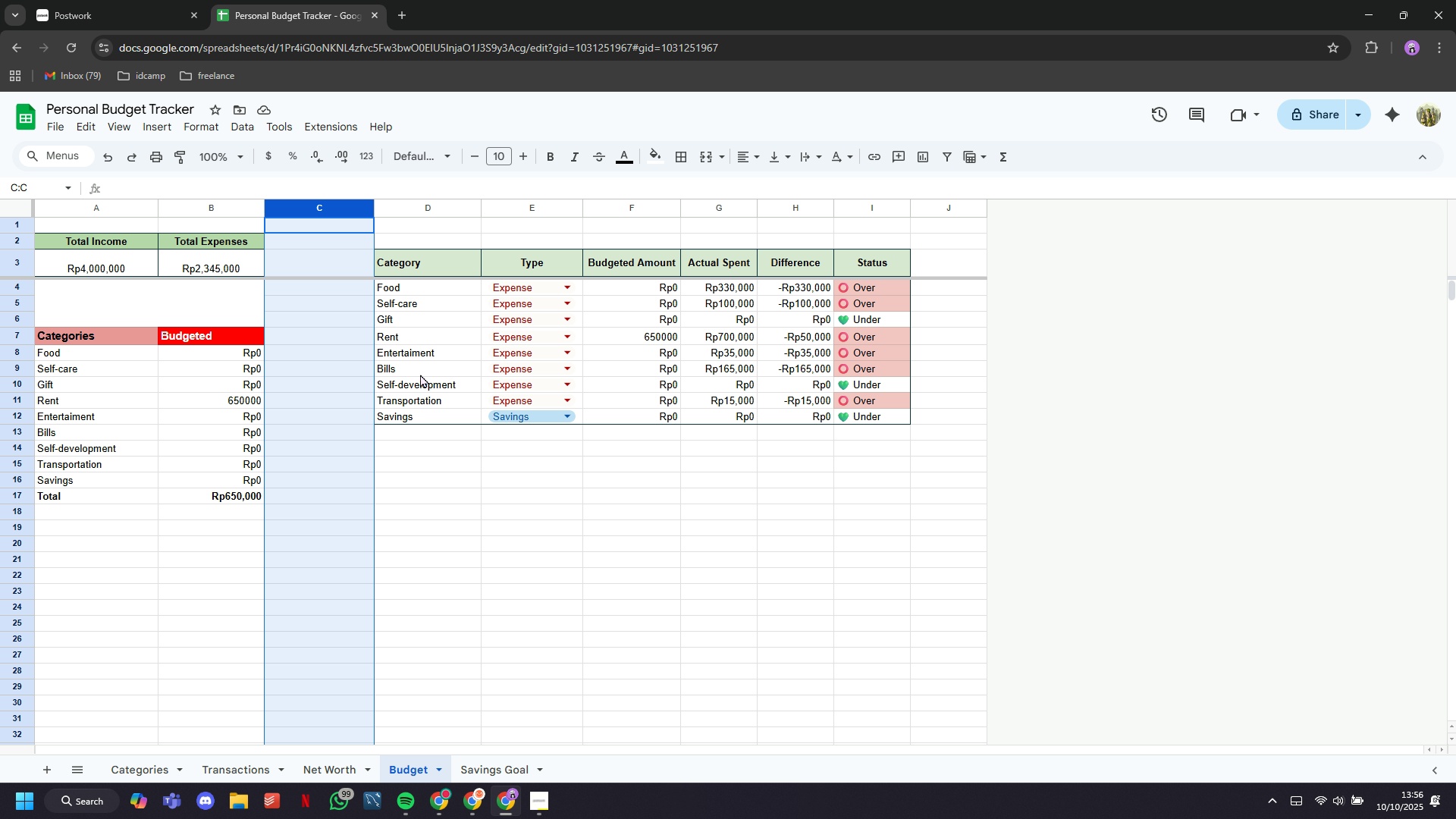 
left_click([343, 576])
 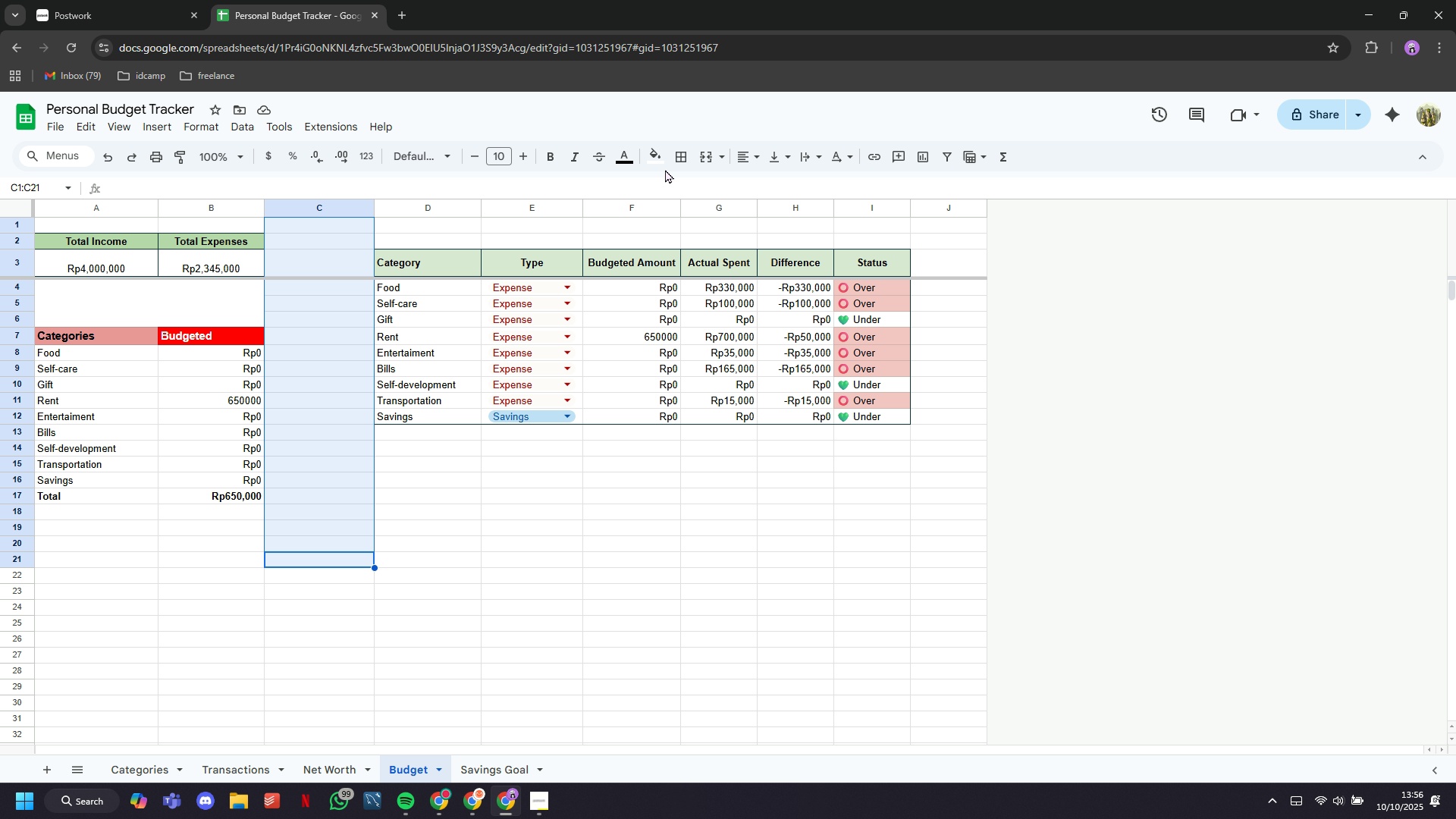 
left_click([703, 160])
 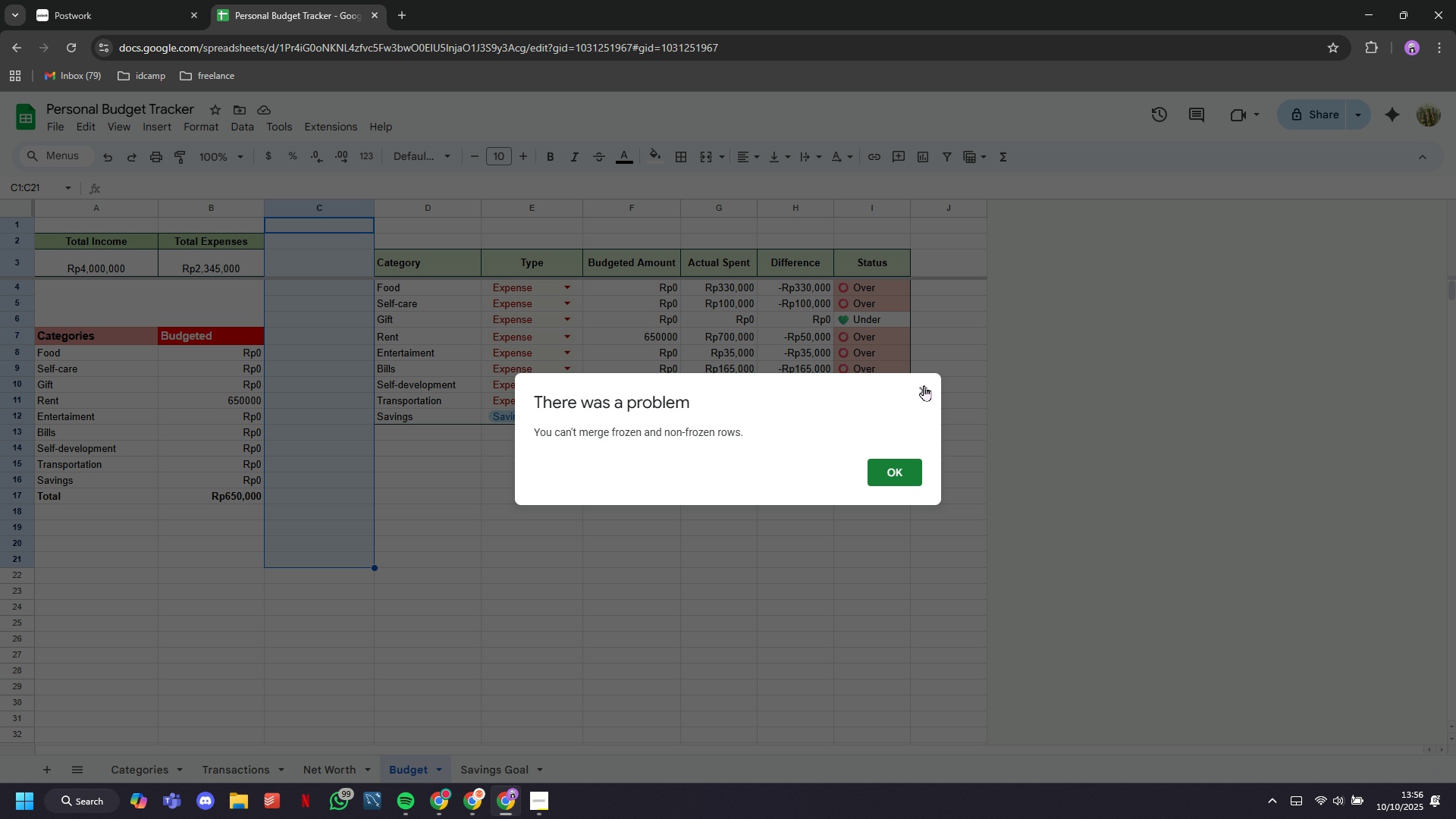 
left_click([363, 413])
 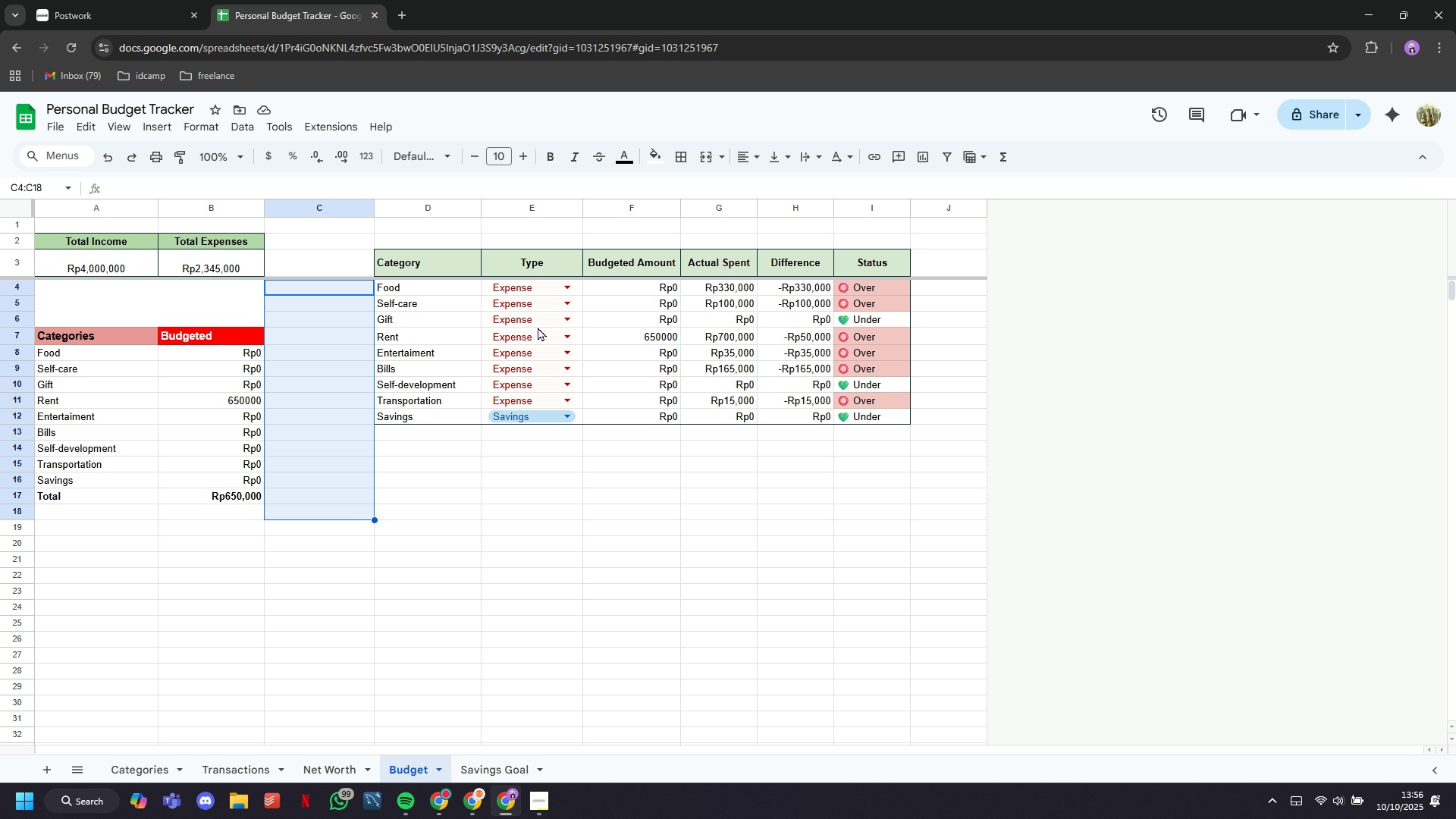 
left_click([701, 160])
 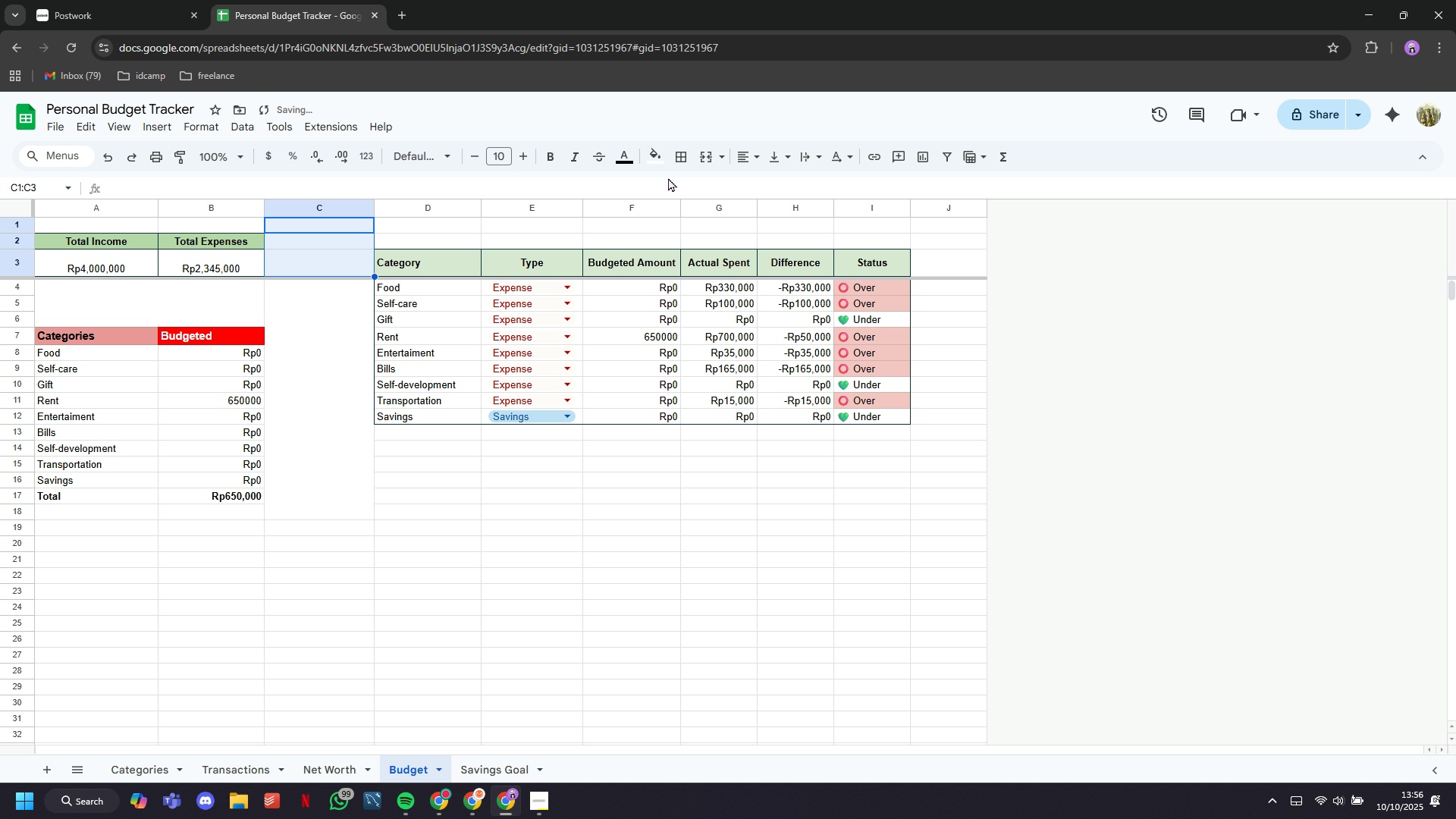 
left_click([706, 163])
 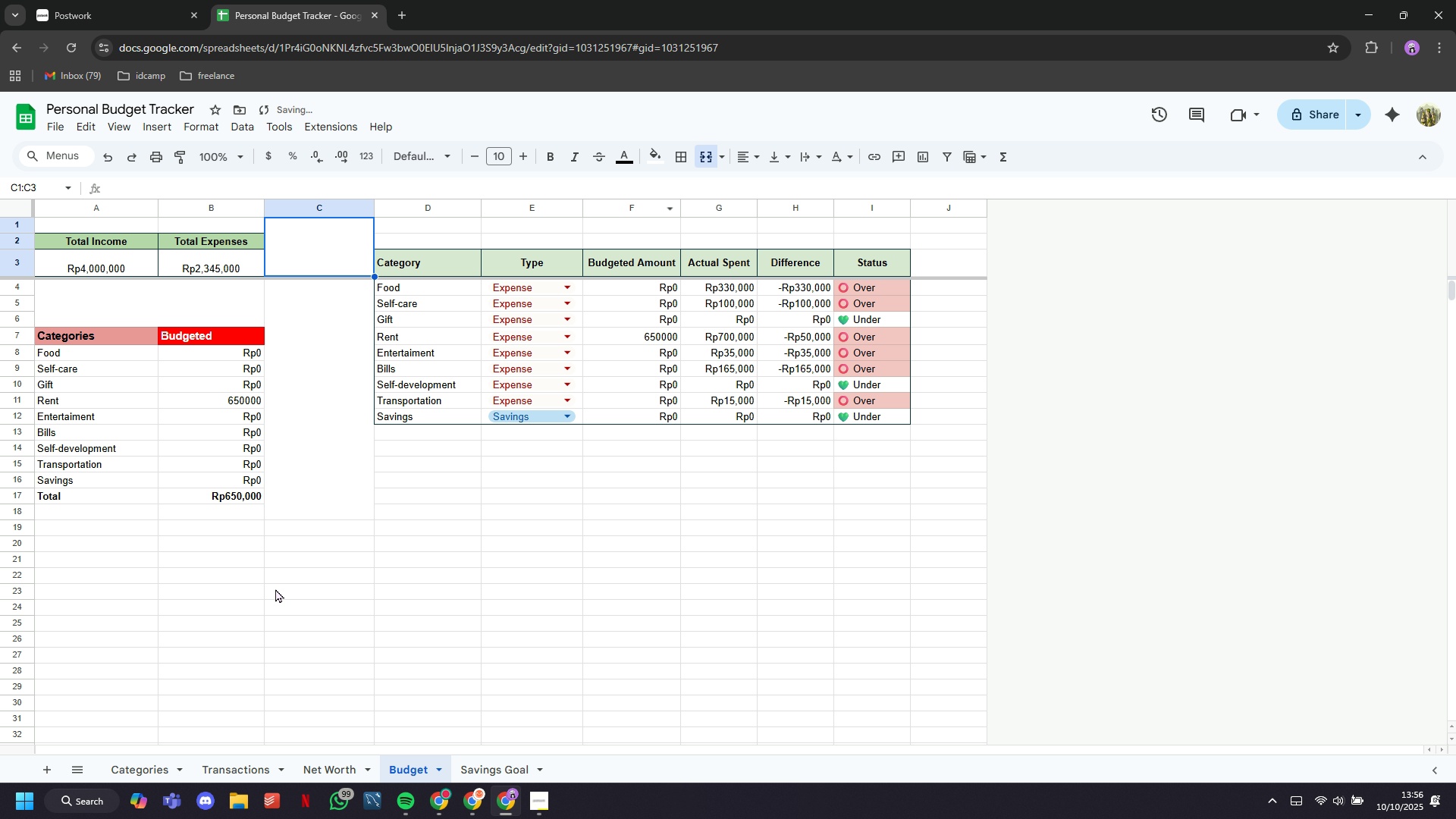 
left_click([276, 592])
 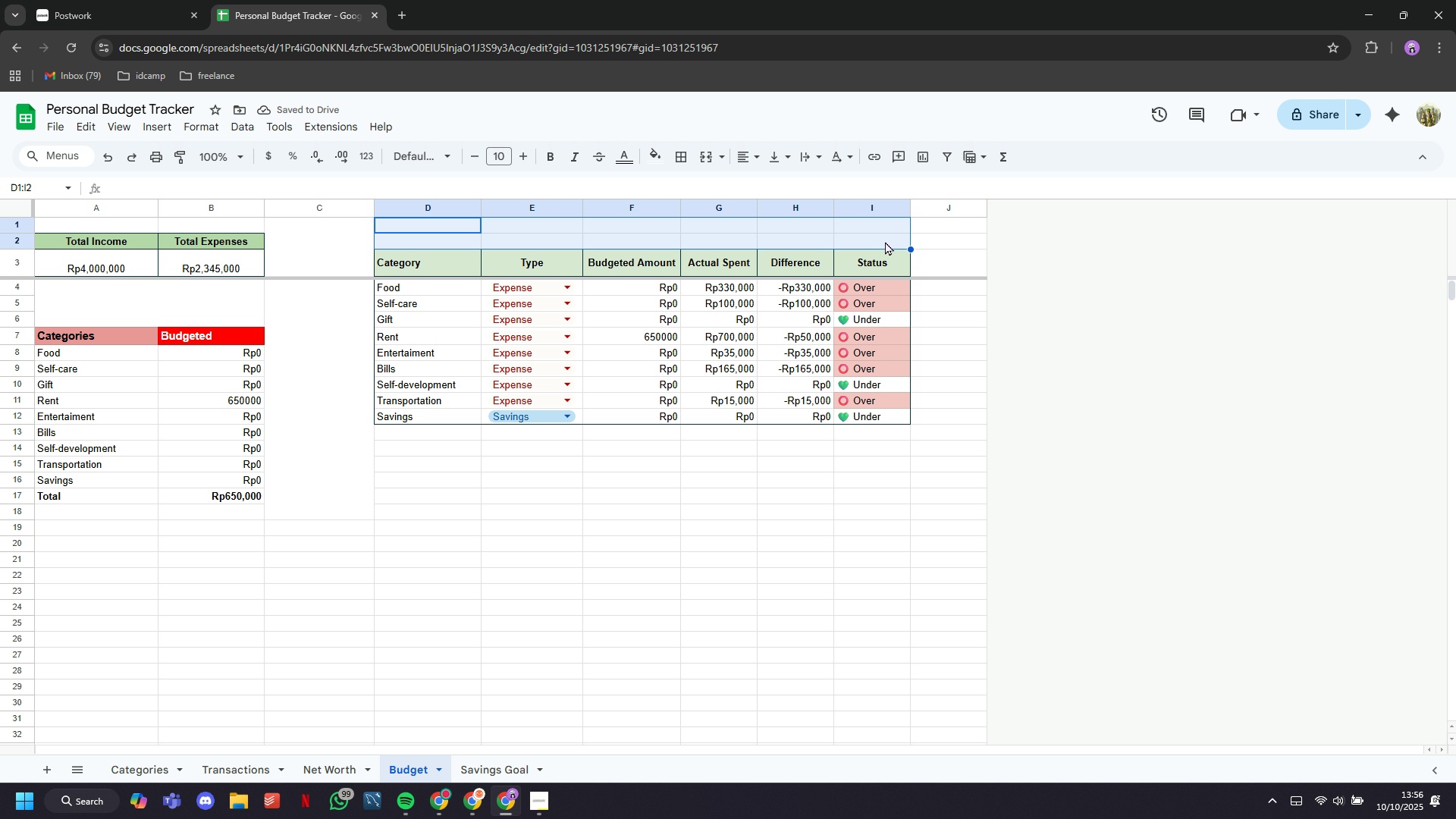 
left_click([705, 156])
 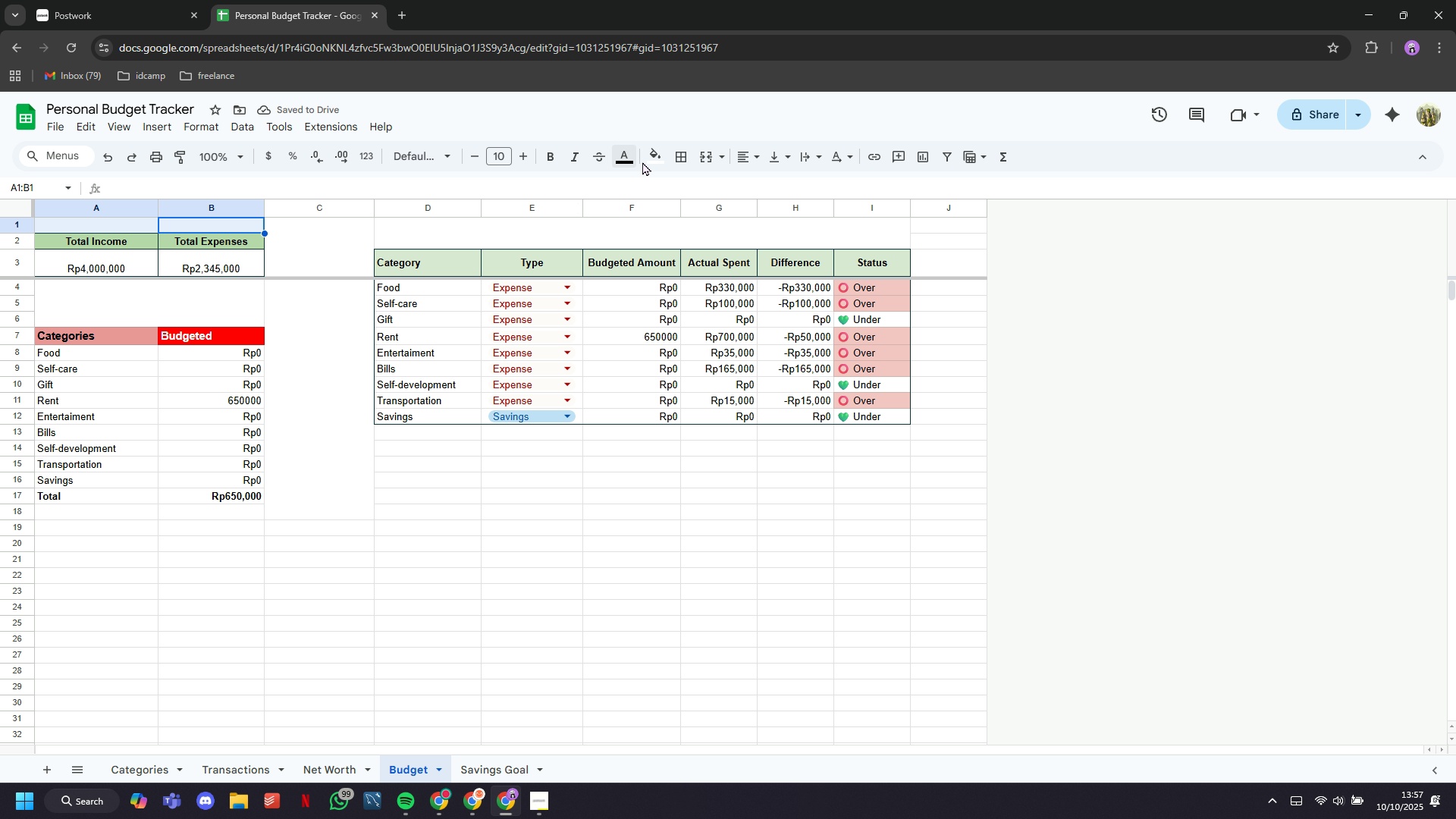 
left_click([696, 158])
 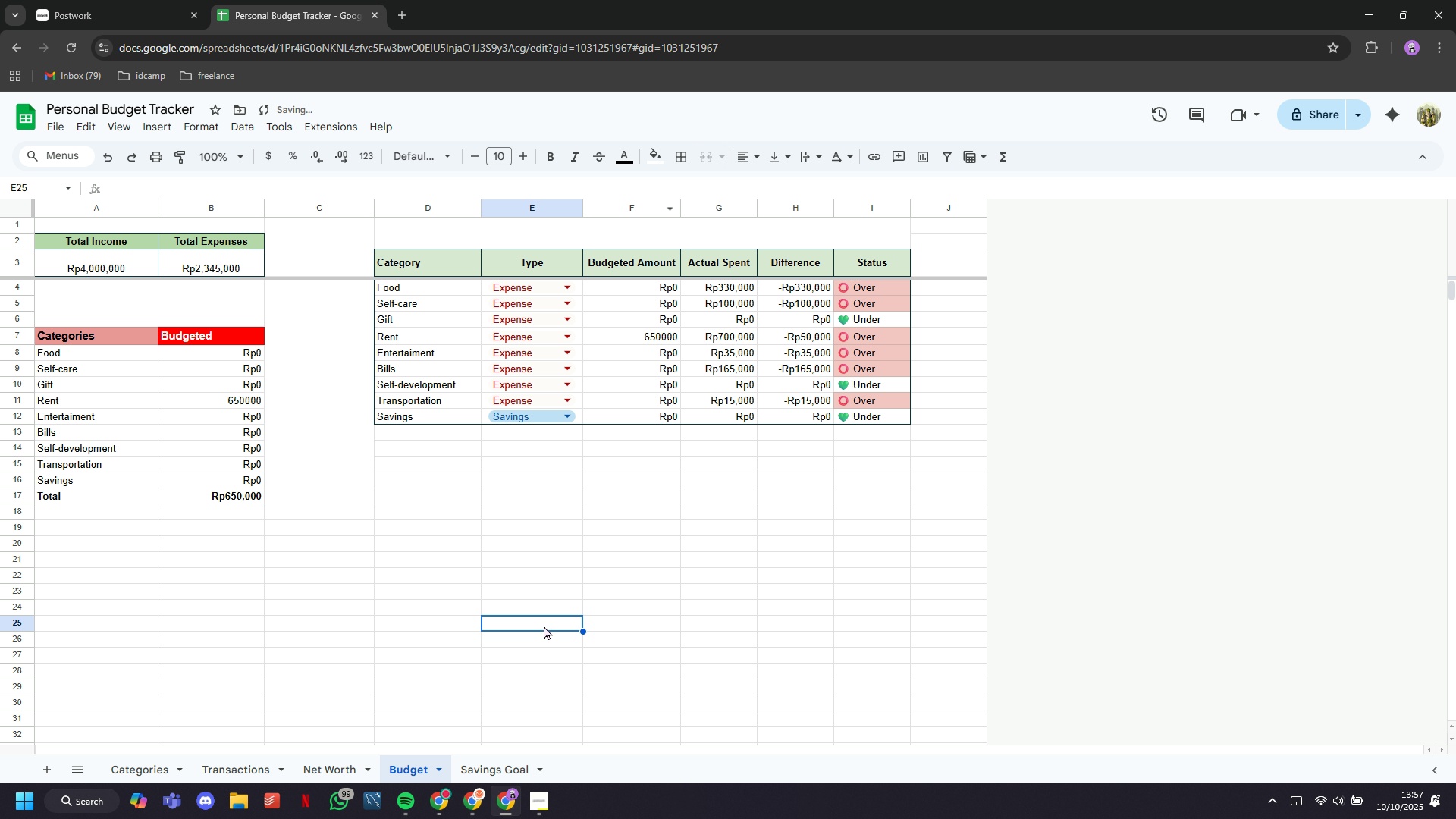 
left_click([544, 626])
 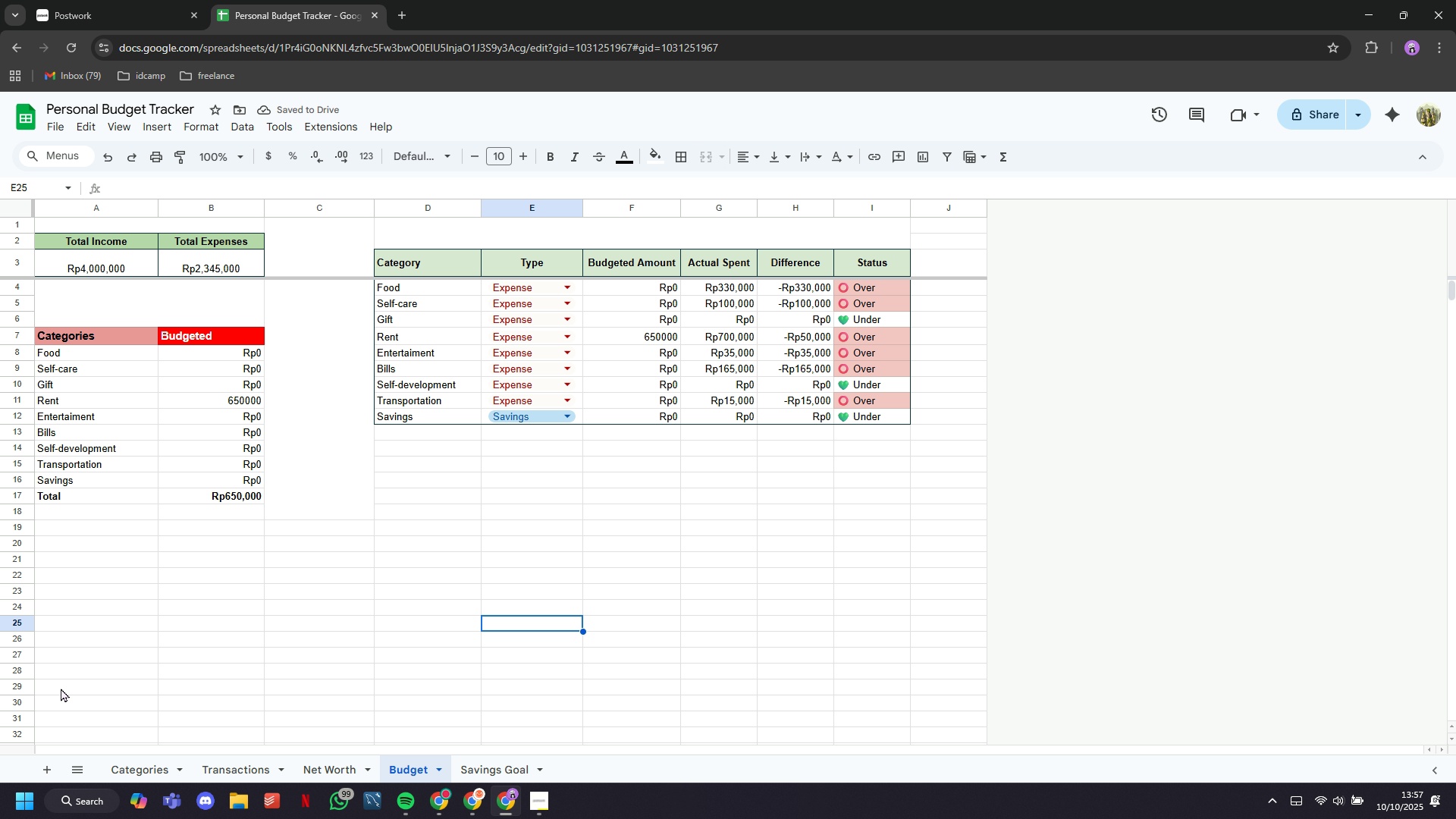 
left_click([14, 692])
 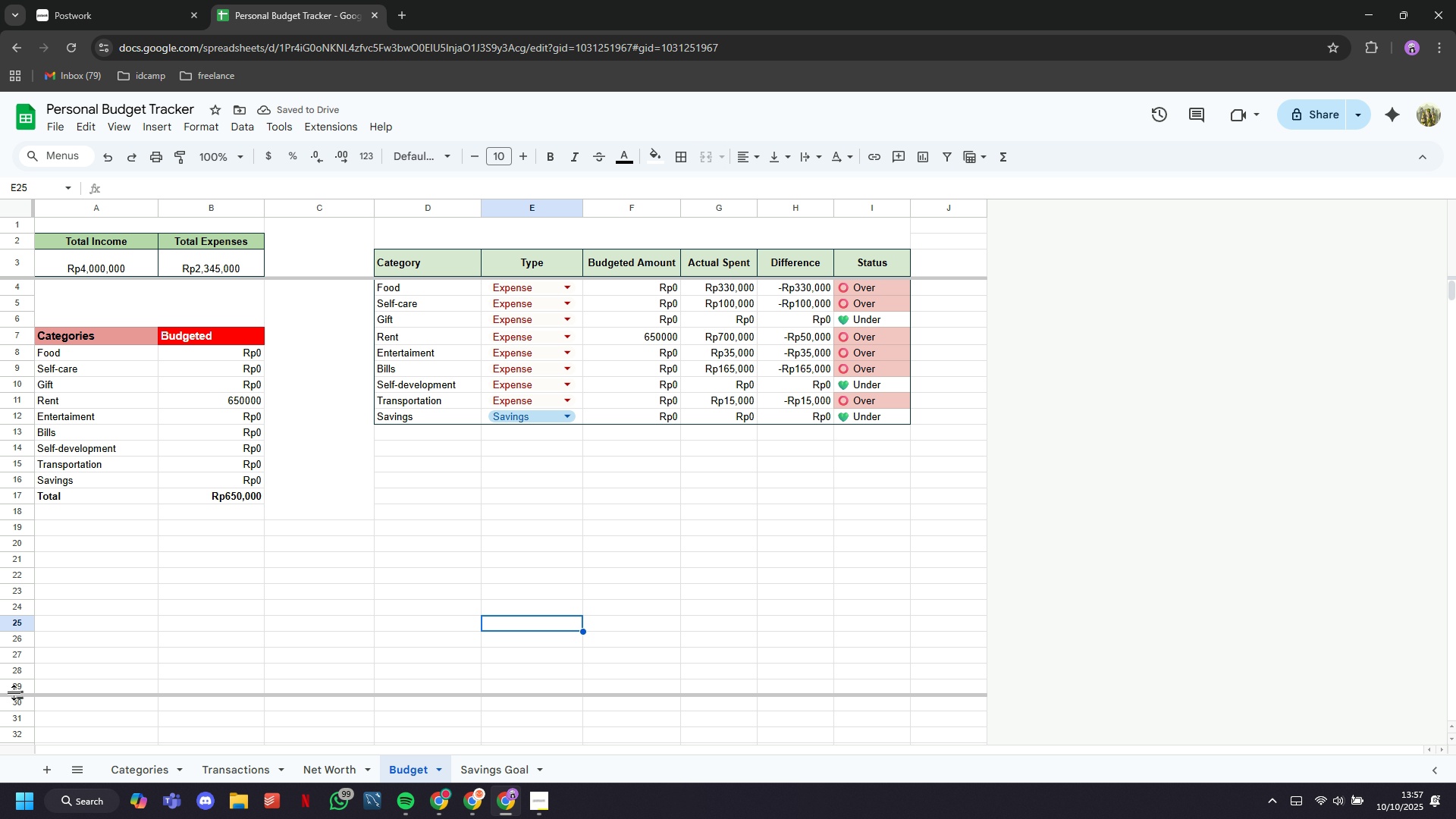 
left_click([14, 692])
 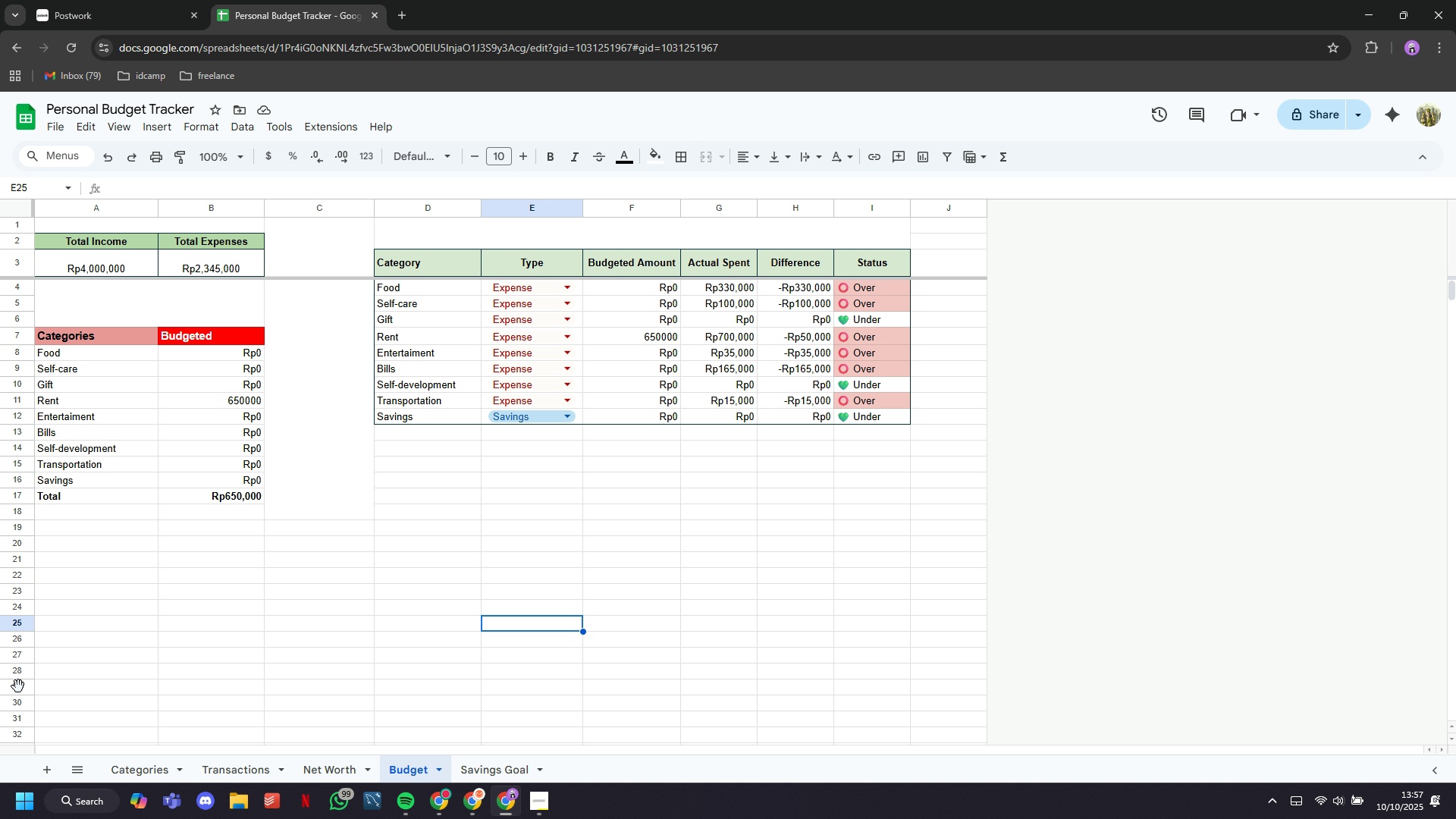 
left_click([18, 686])
 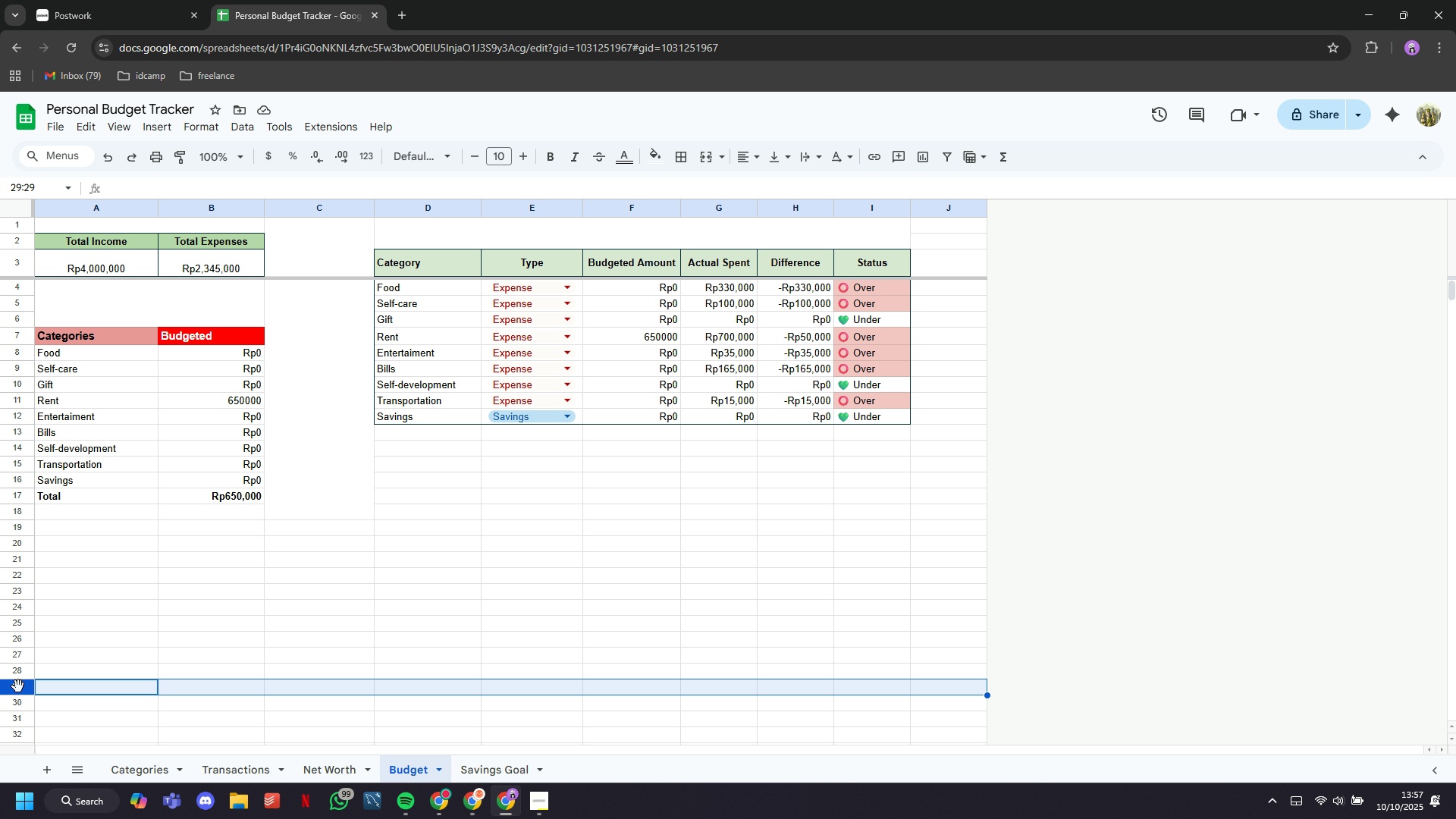 
hold_key(key=ShiftLeft, duration=0.45)
 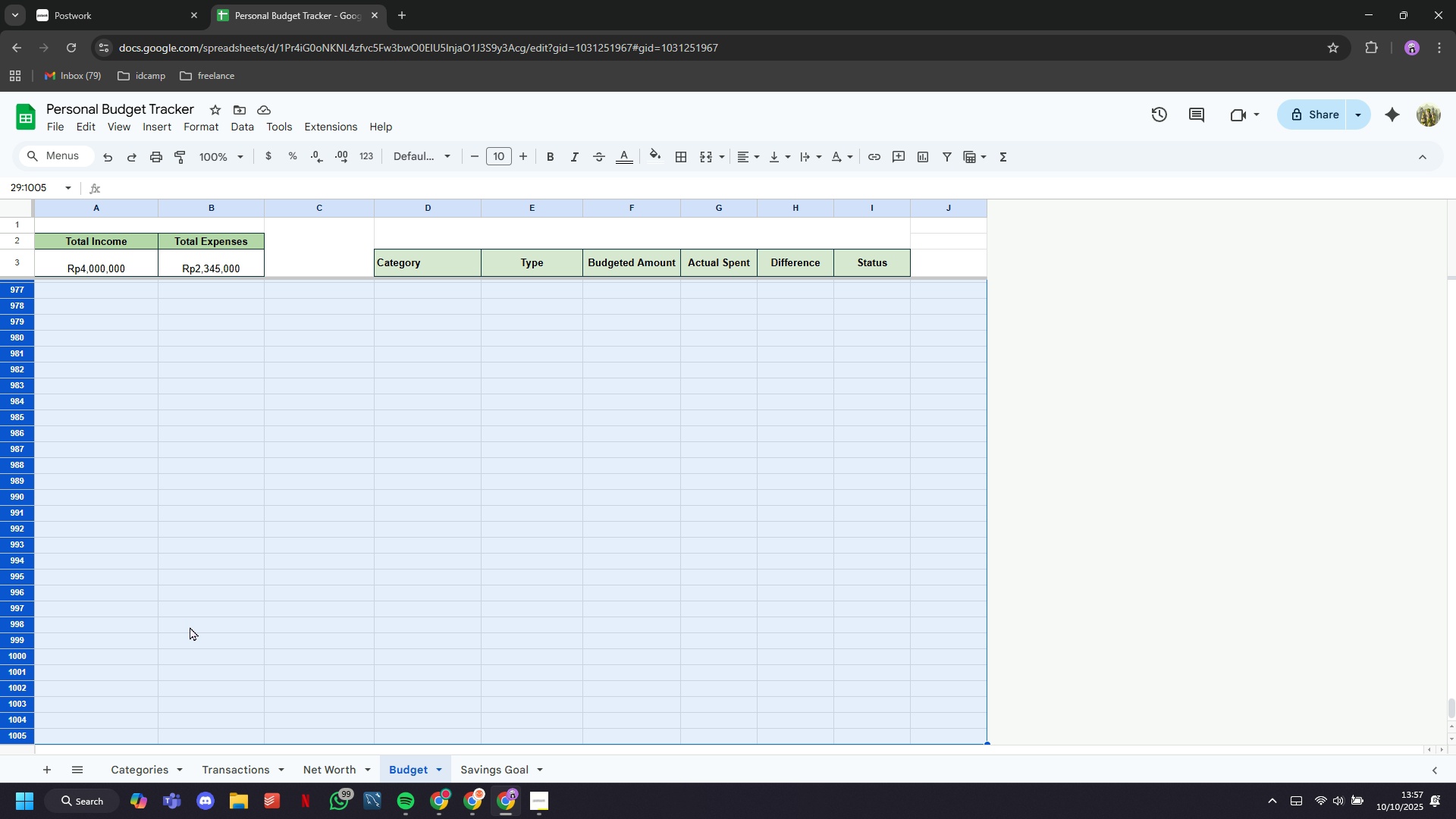 
key(Control+ArrowDown)
 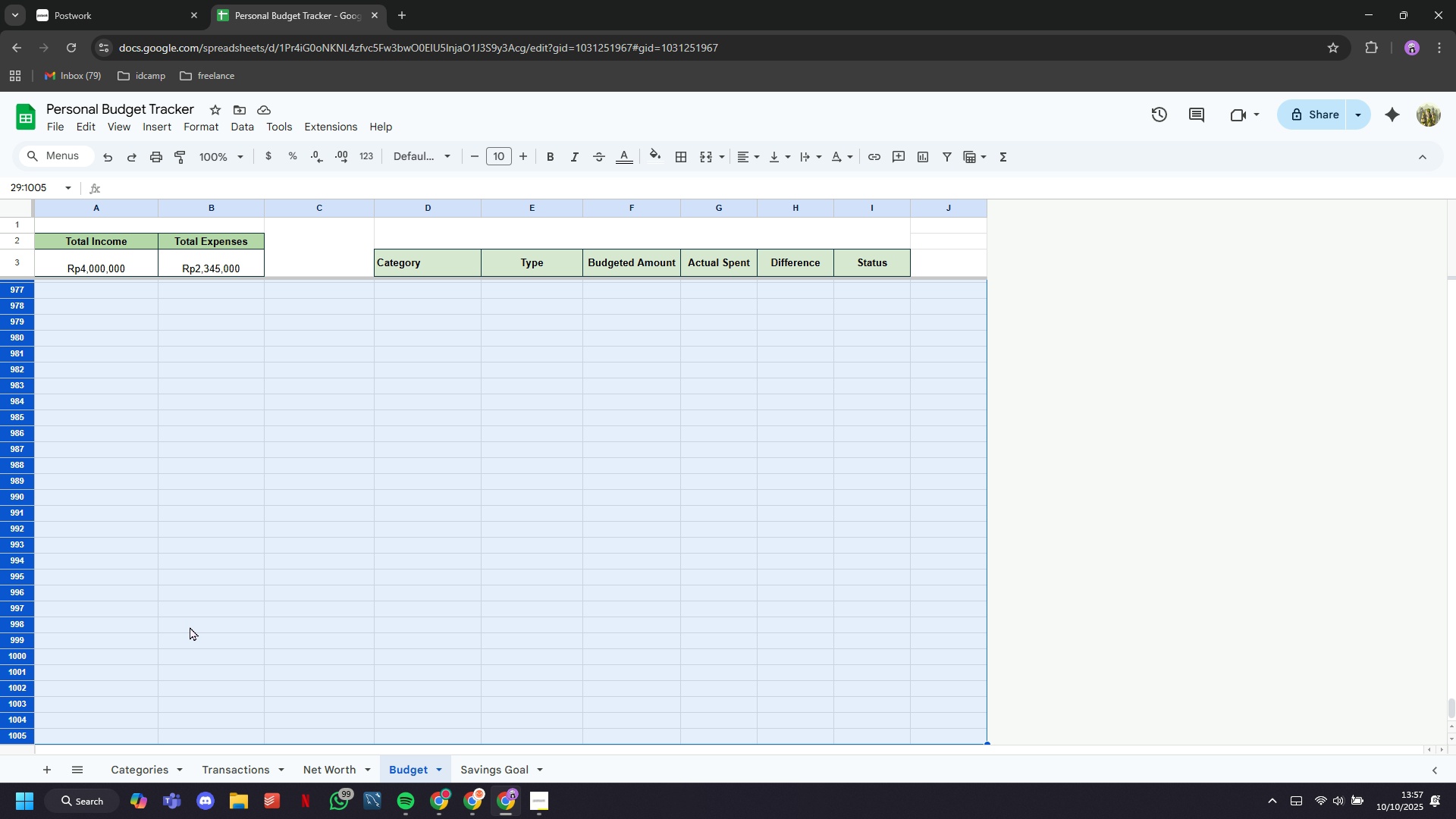 
right_click([194, 625])
 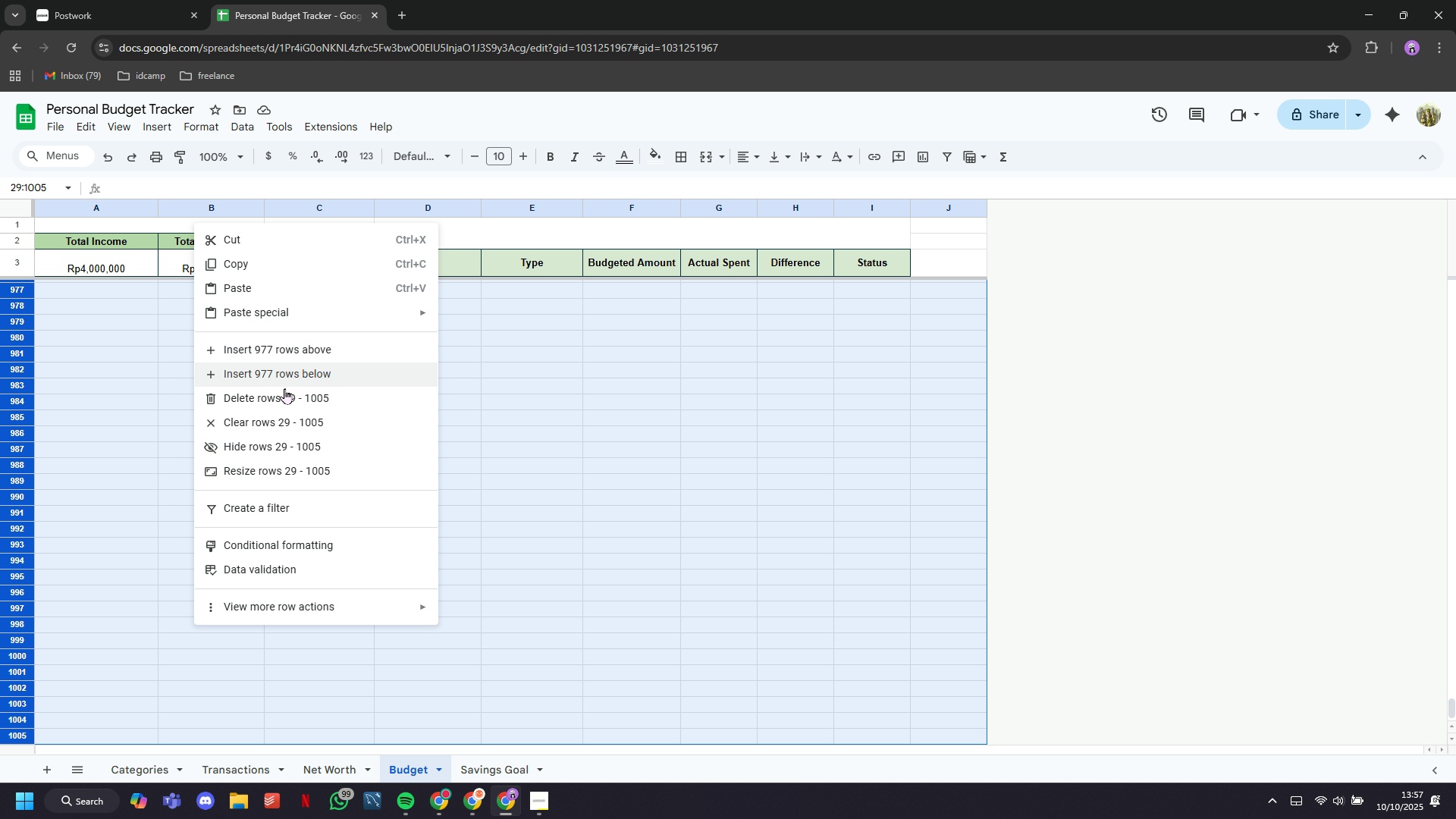 
left_click([286, 391])
 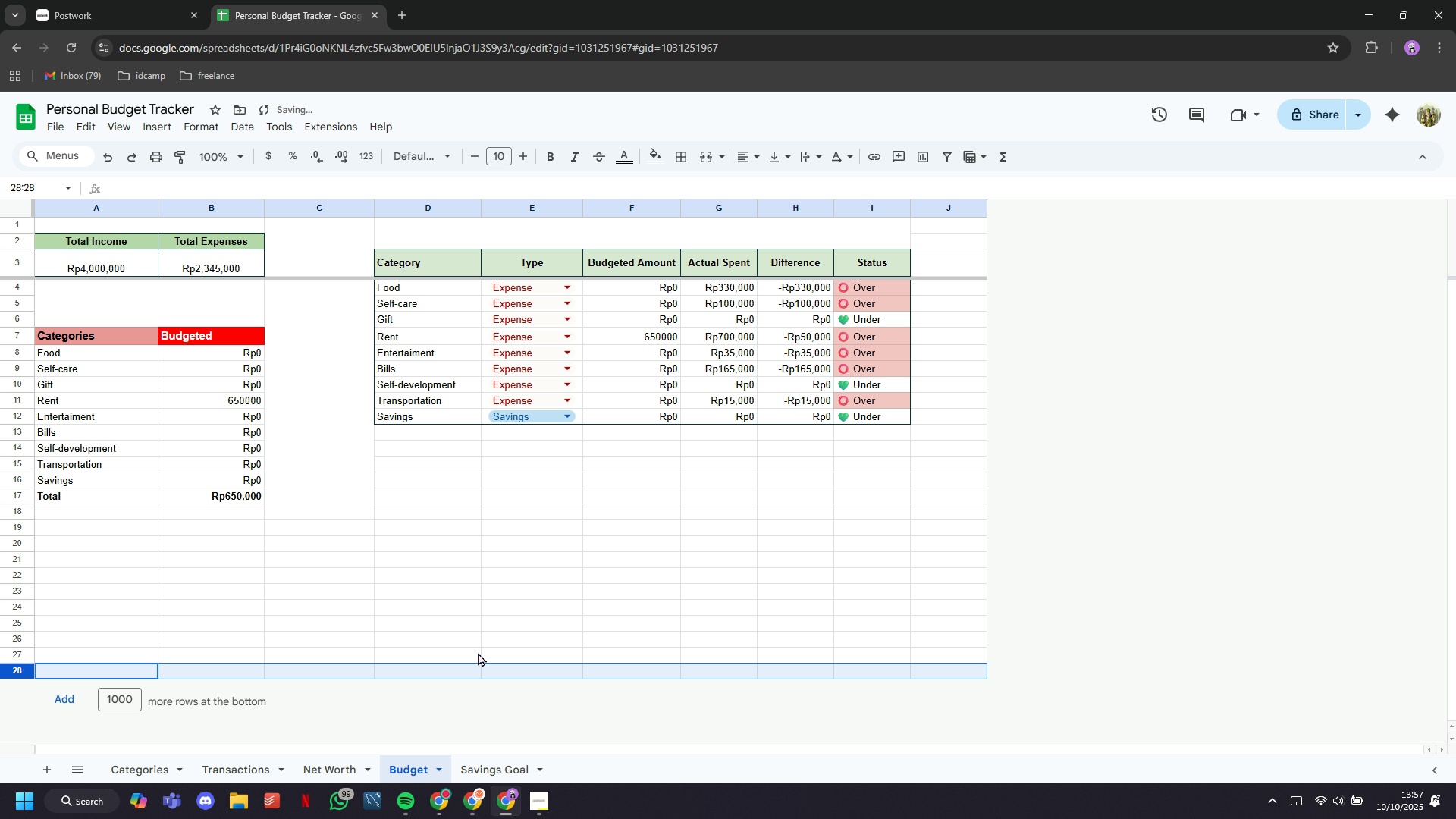 
scroll: coordinate [482, 655], scroll_direction: up, amount: 5.0
 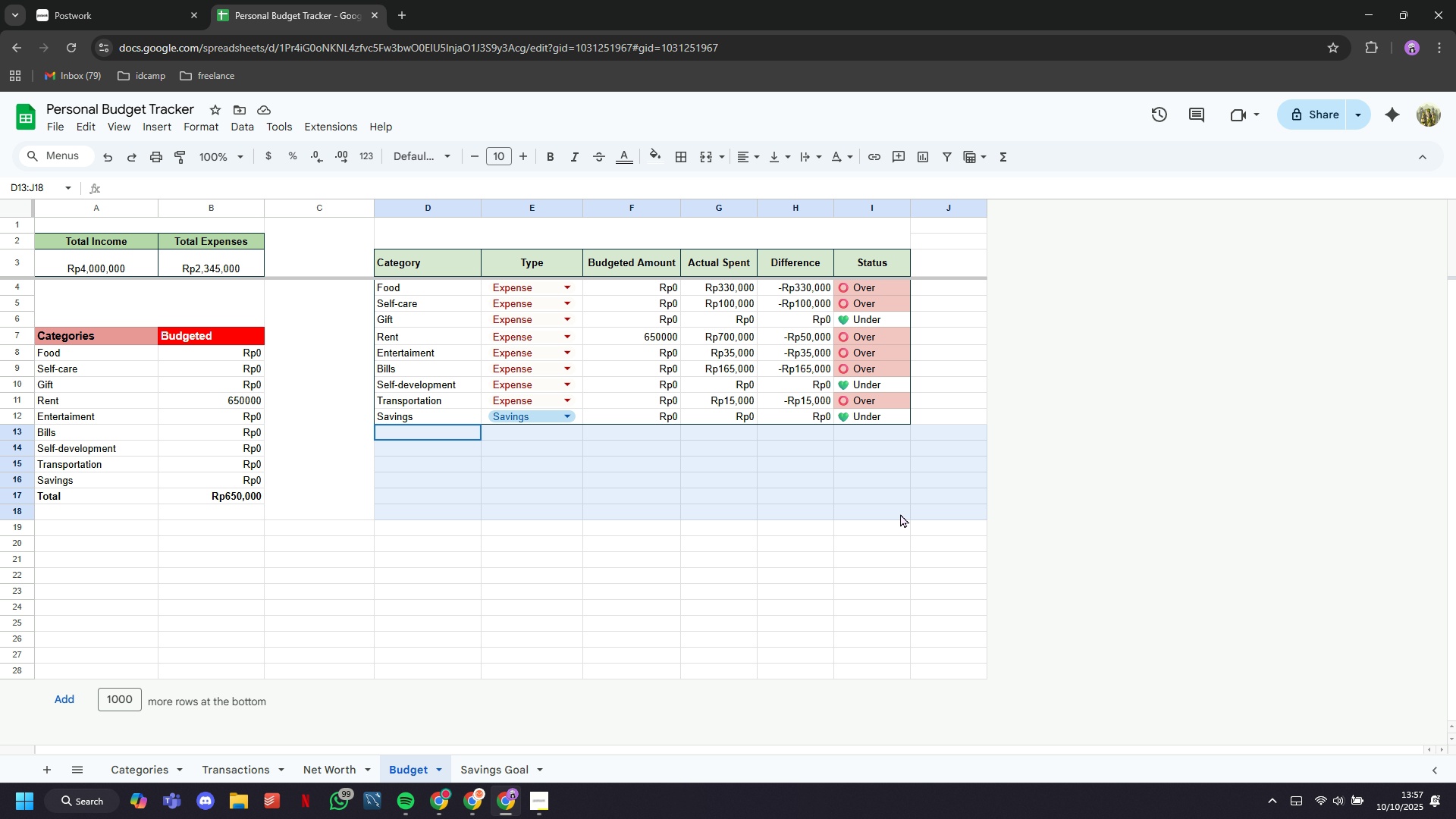 
wait(10.03)
 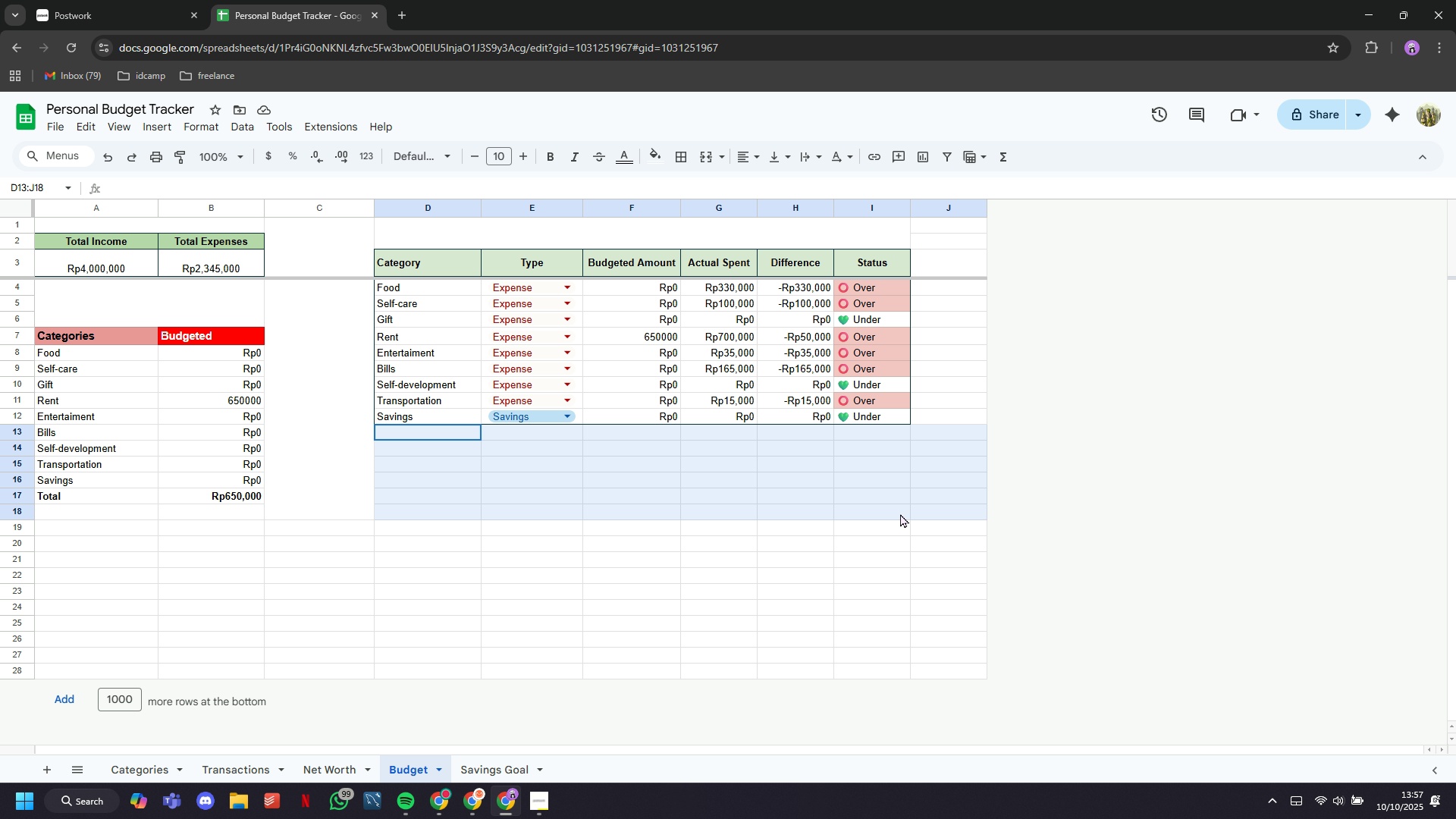 
left_click([700, 159])
 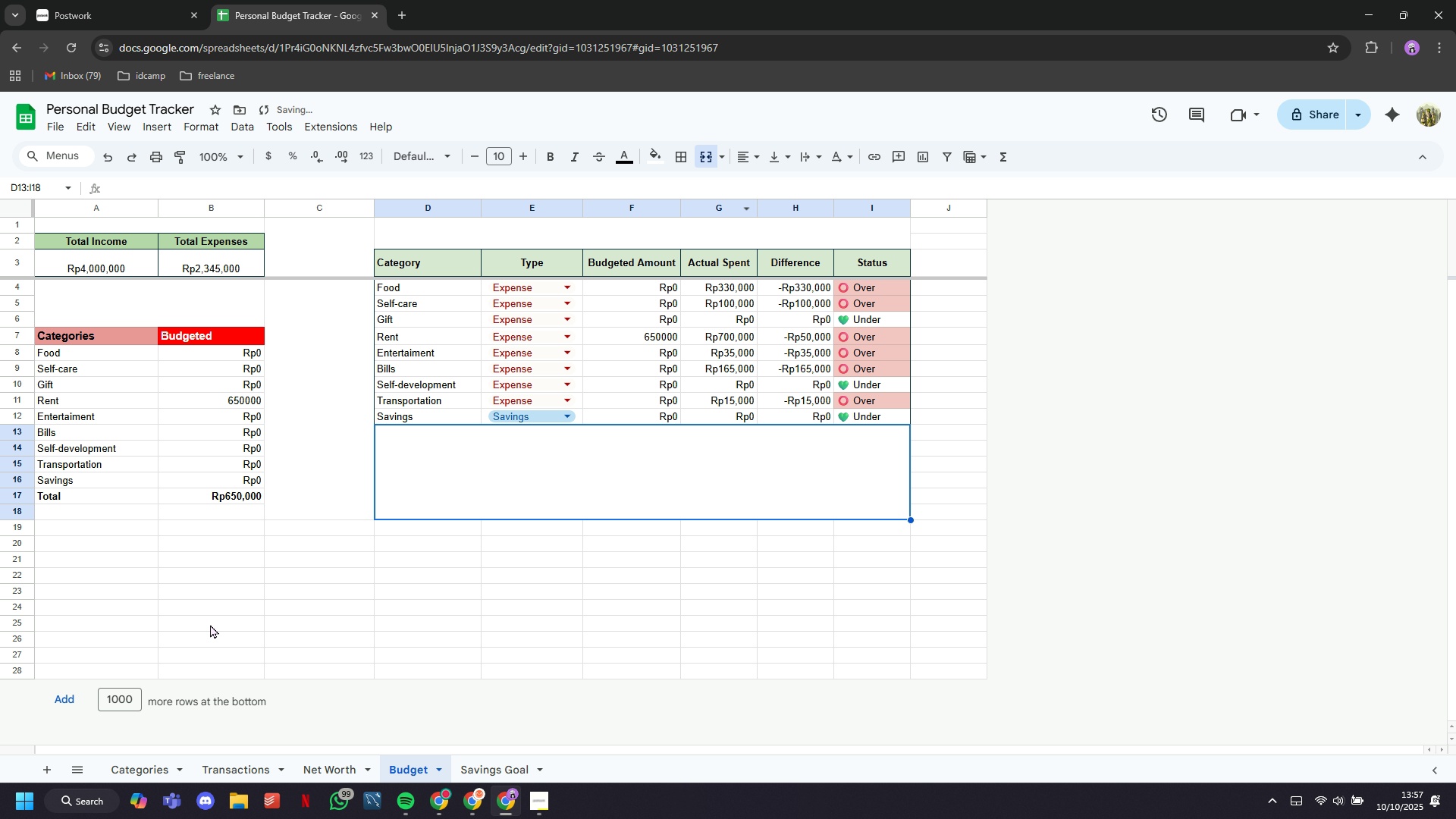 
left_click([210, 624])
 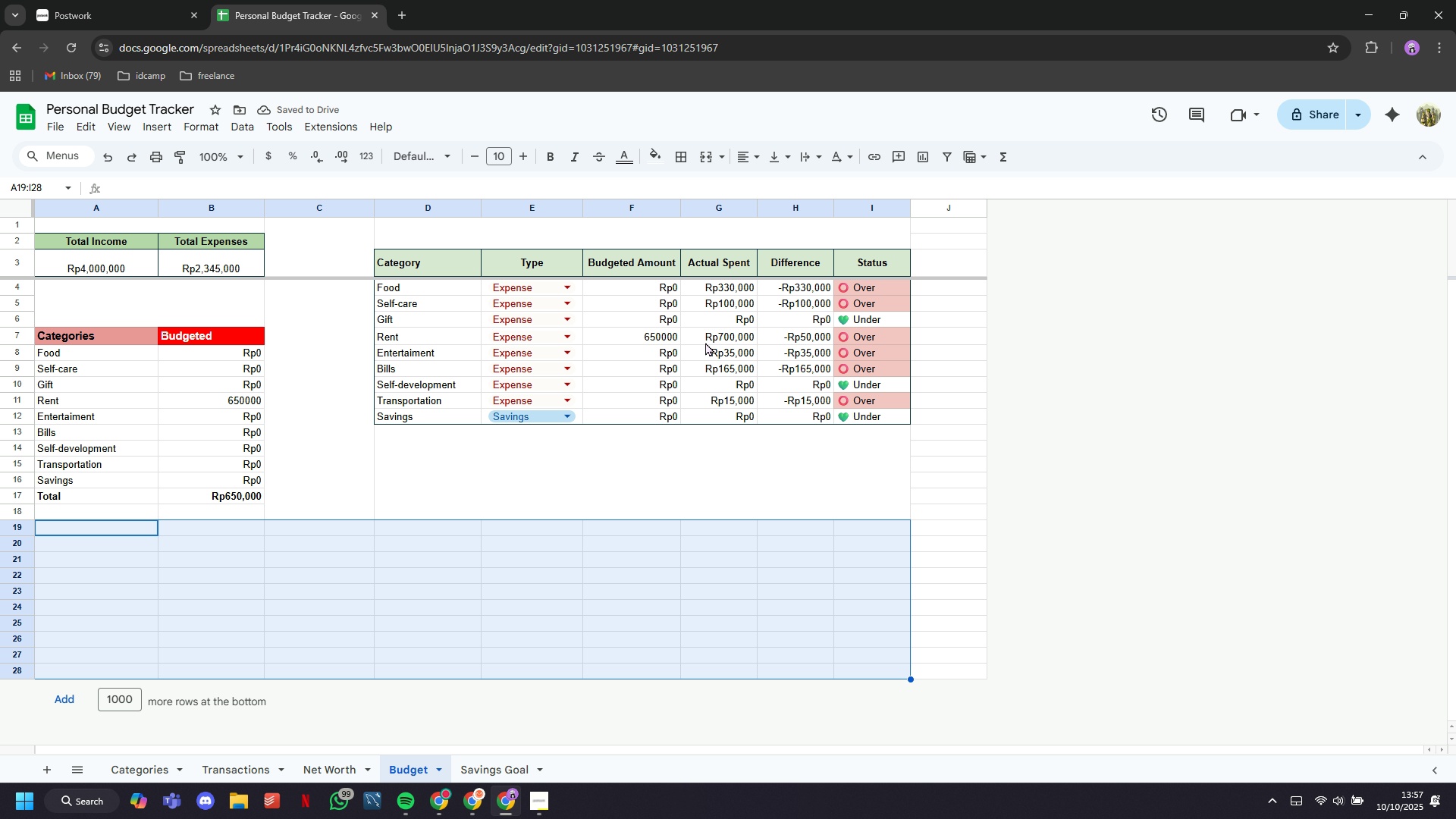 
left_click([655, 156])
 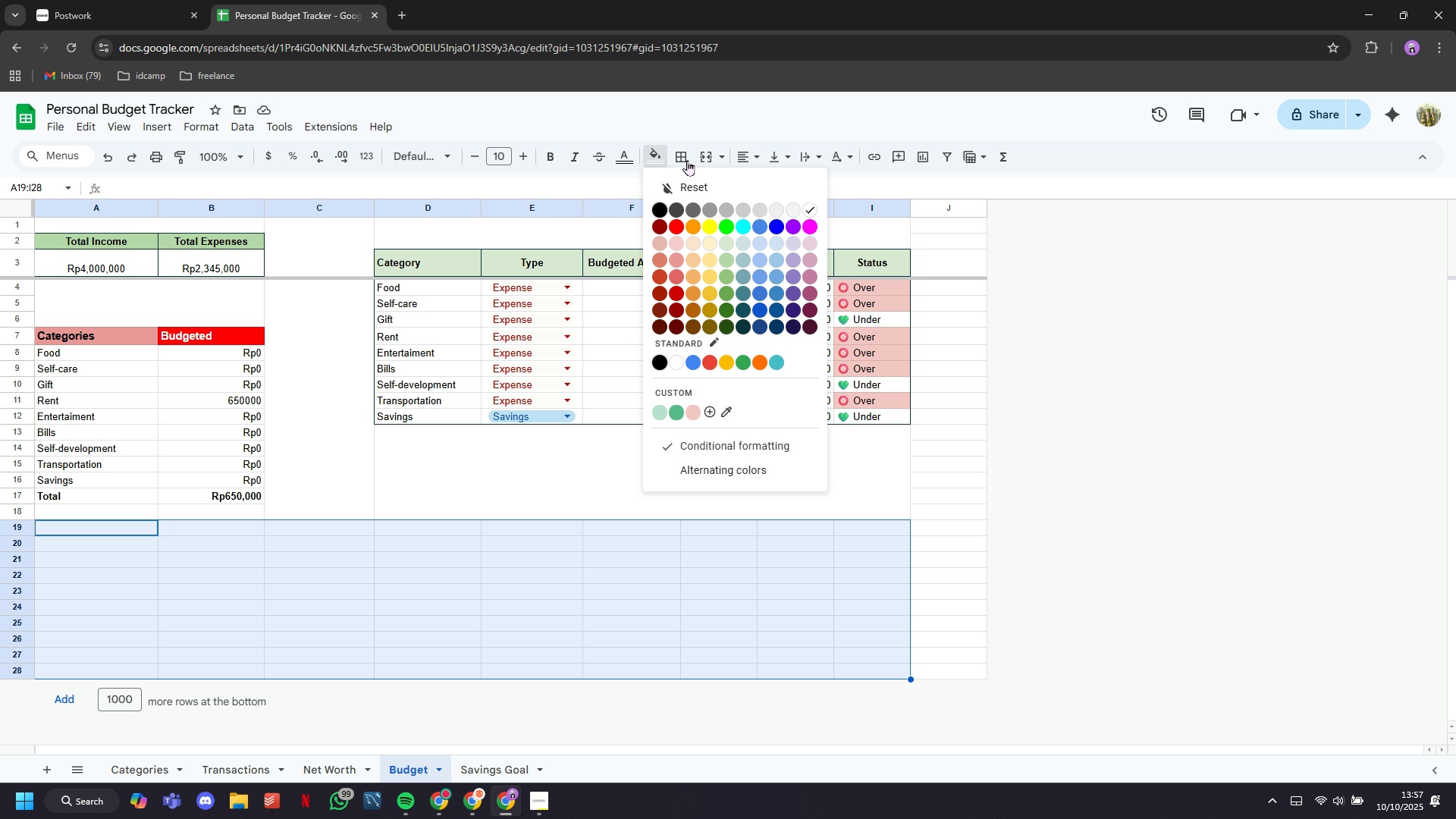 
left_click([684, 155])
 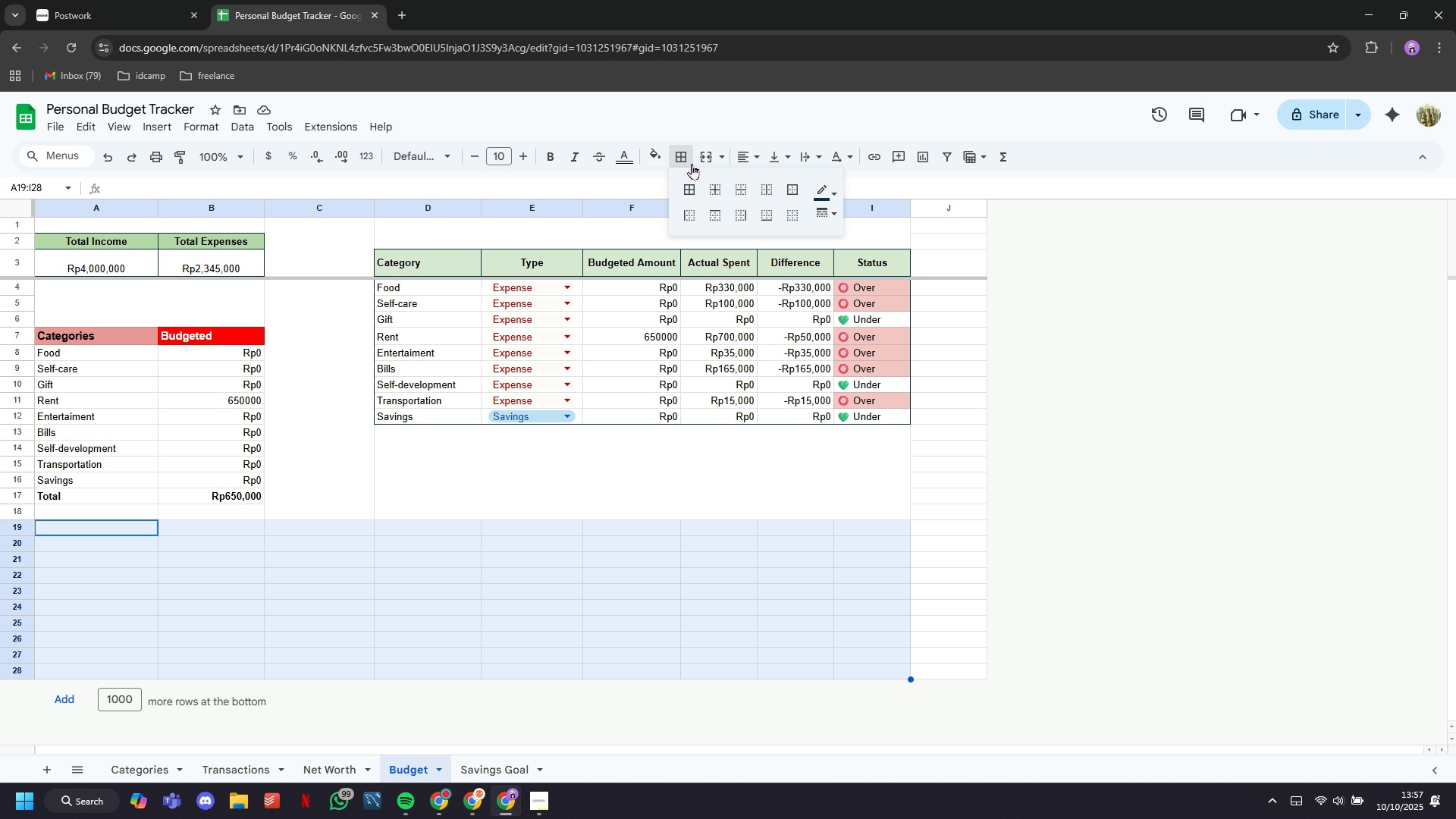 
left_click([699, 163])
 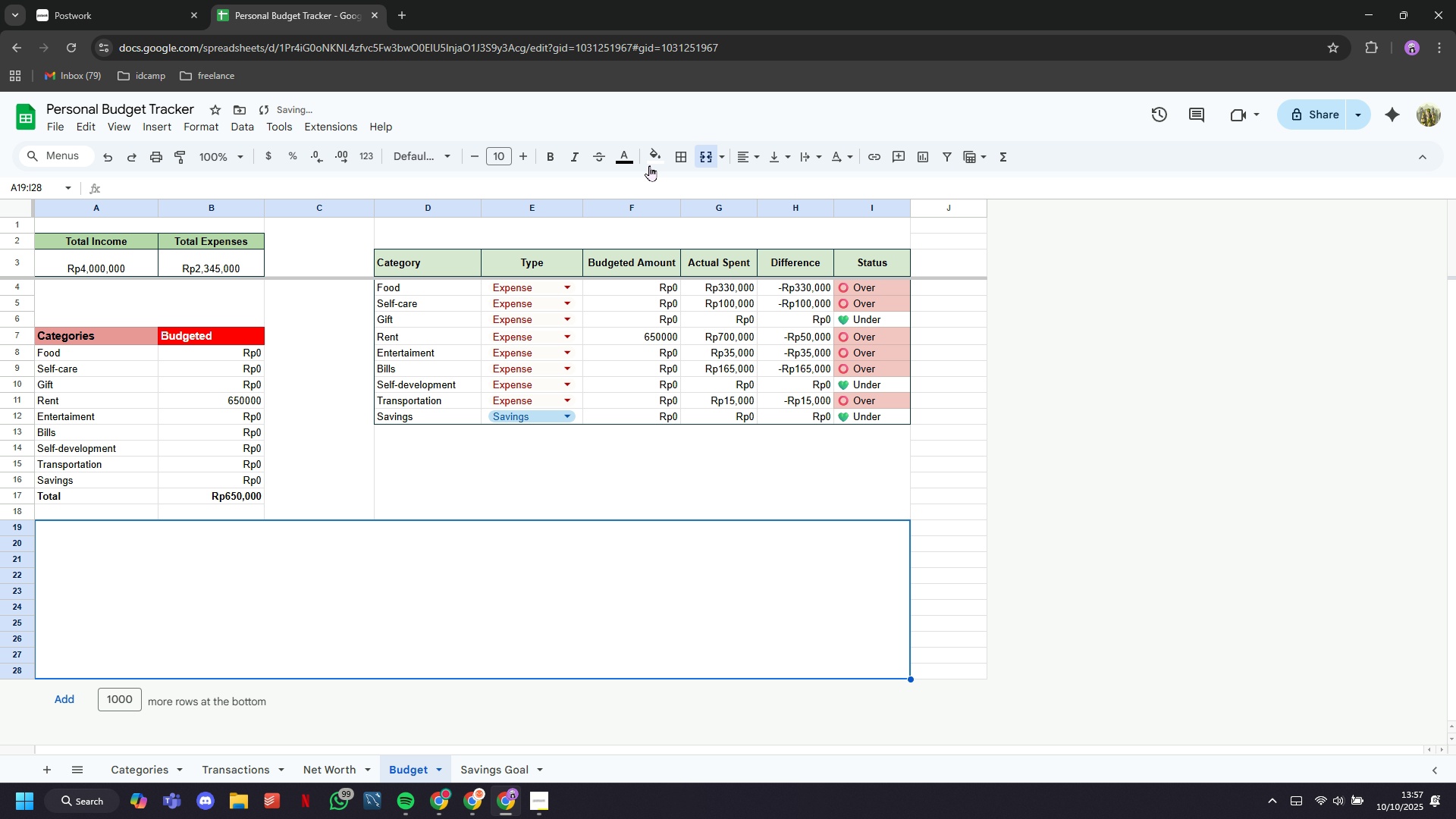 
left_click([649, 164])
 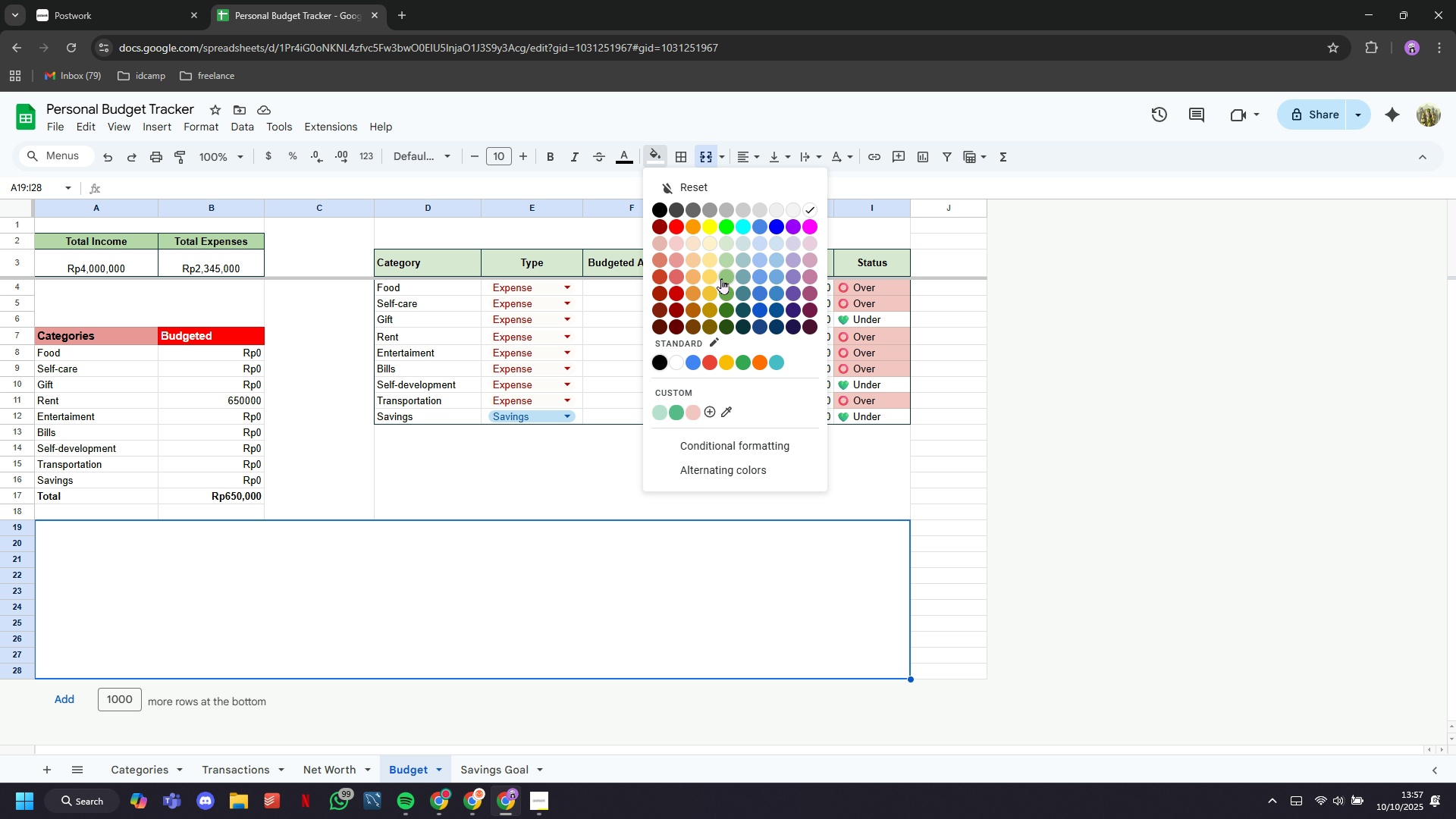 
wait(5.96)
 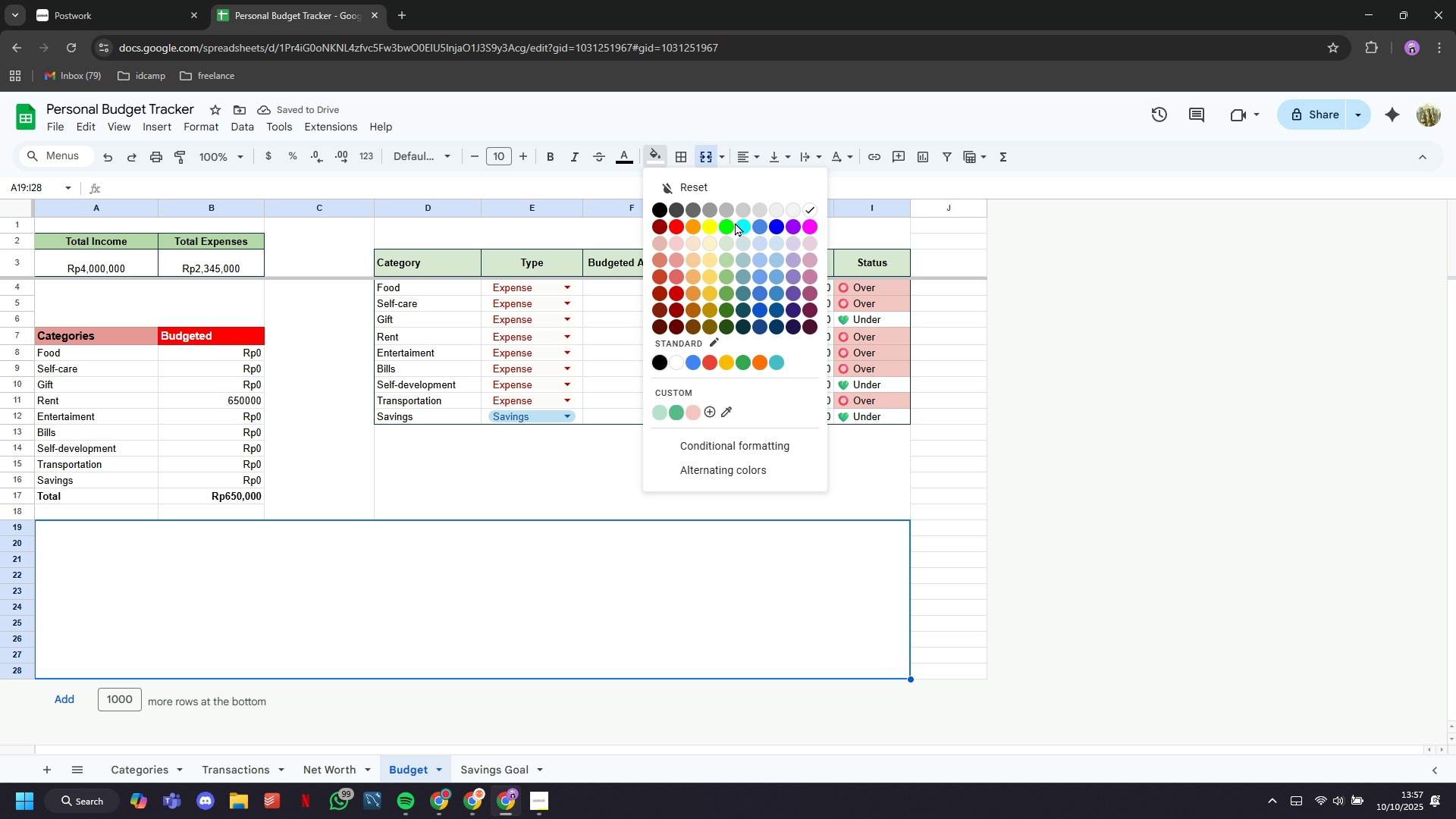 
left_click([745, 240])
 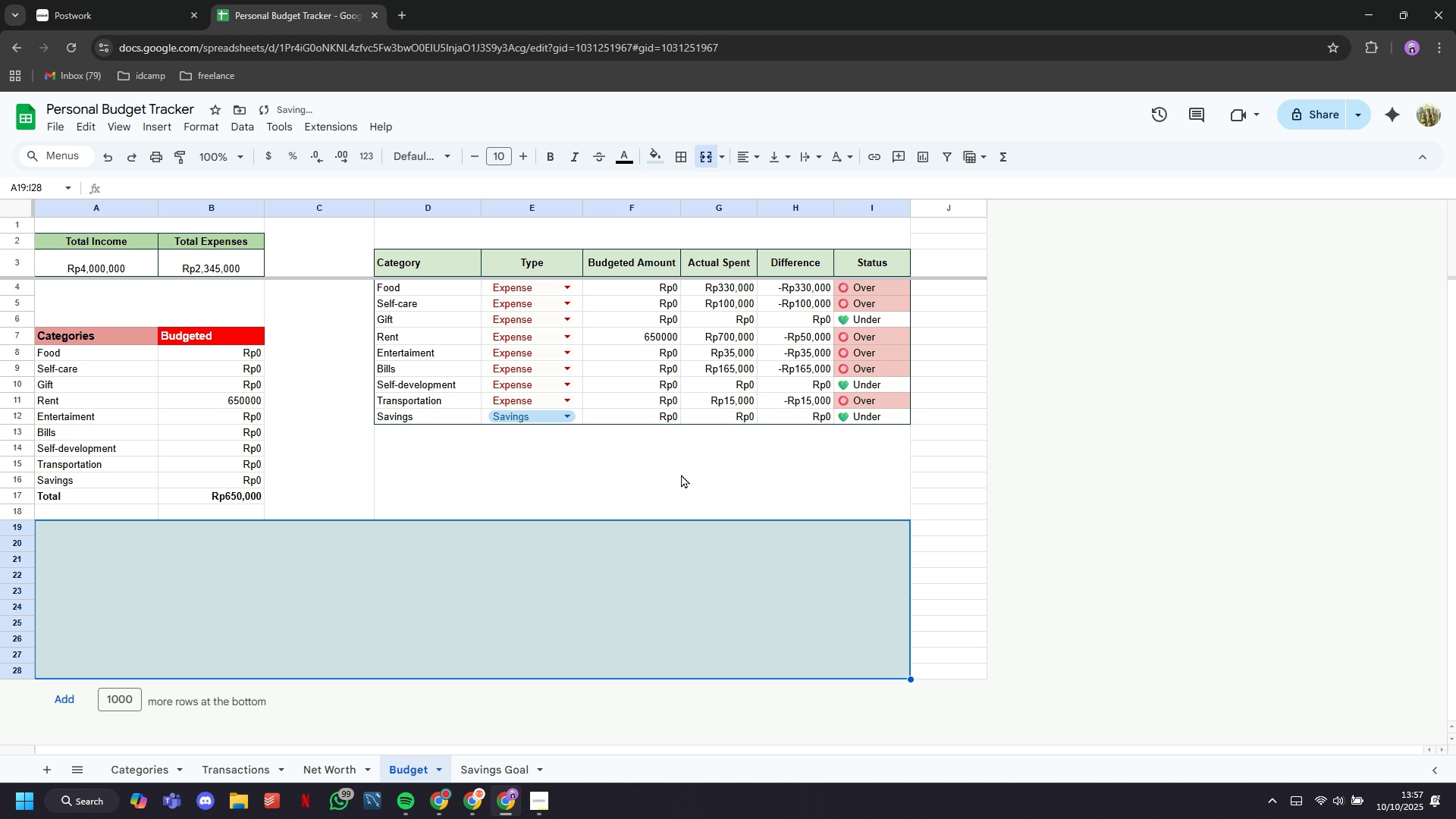 
left_click([681, 474])
 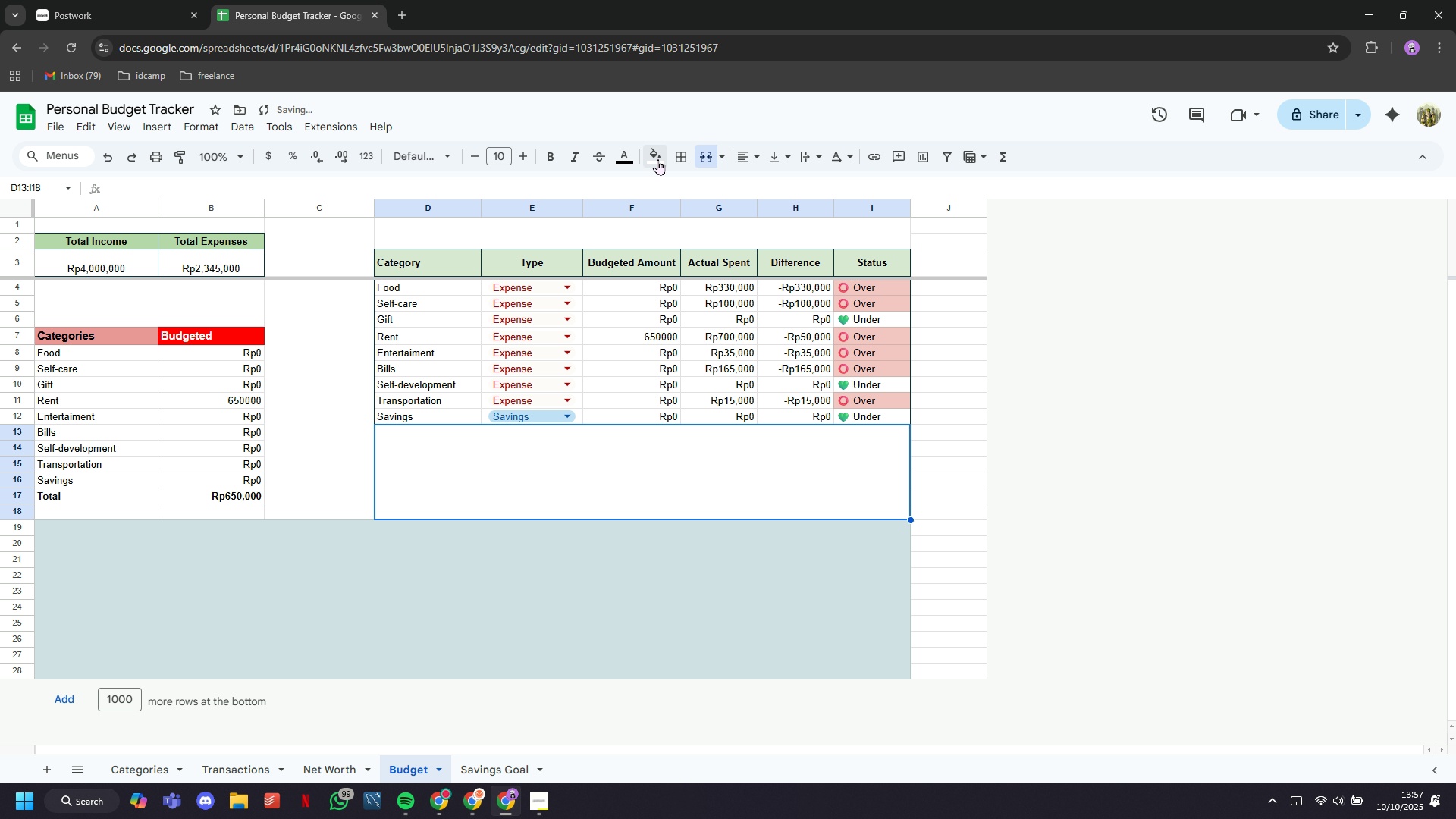 
left_click([657, 160])
 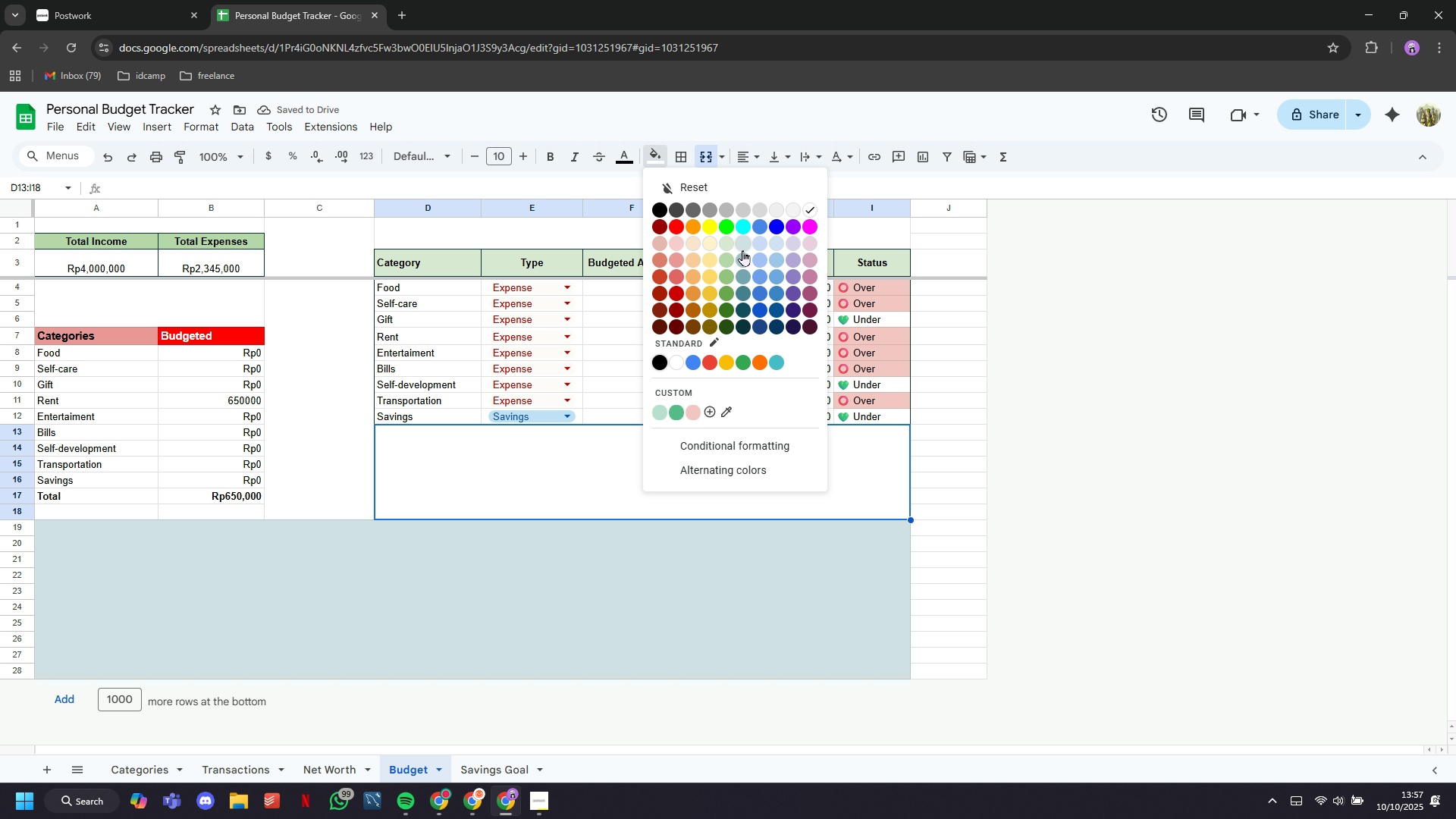 
left_click([742, 250])
 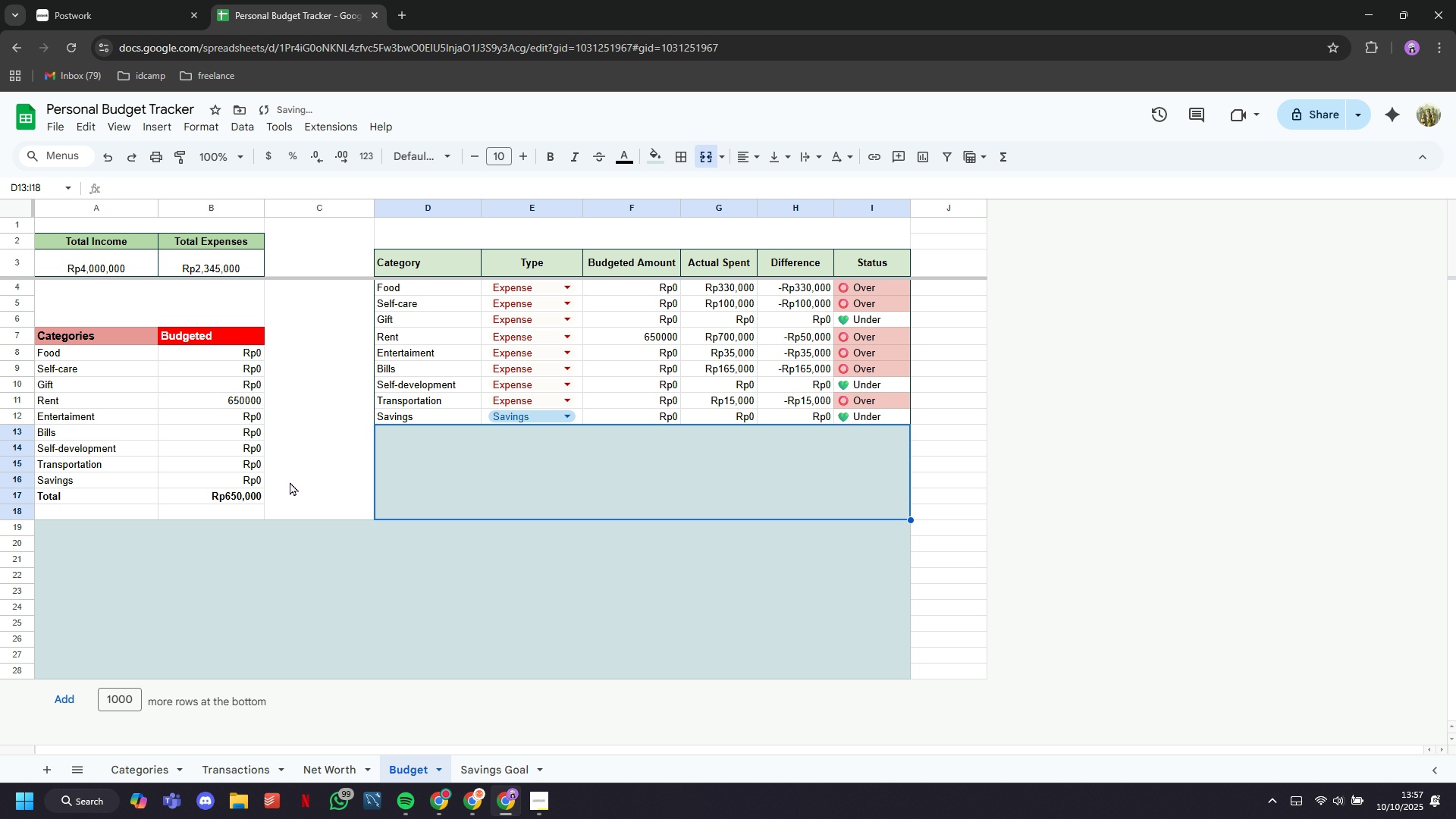 
left_click([290, 482])
 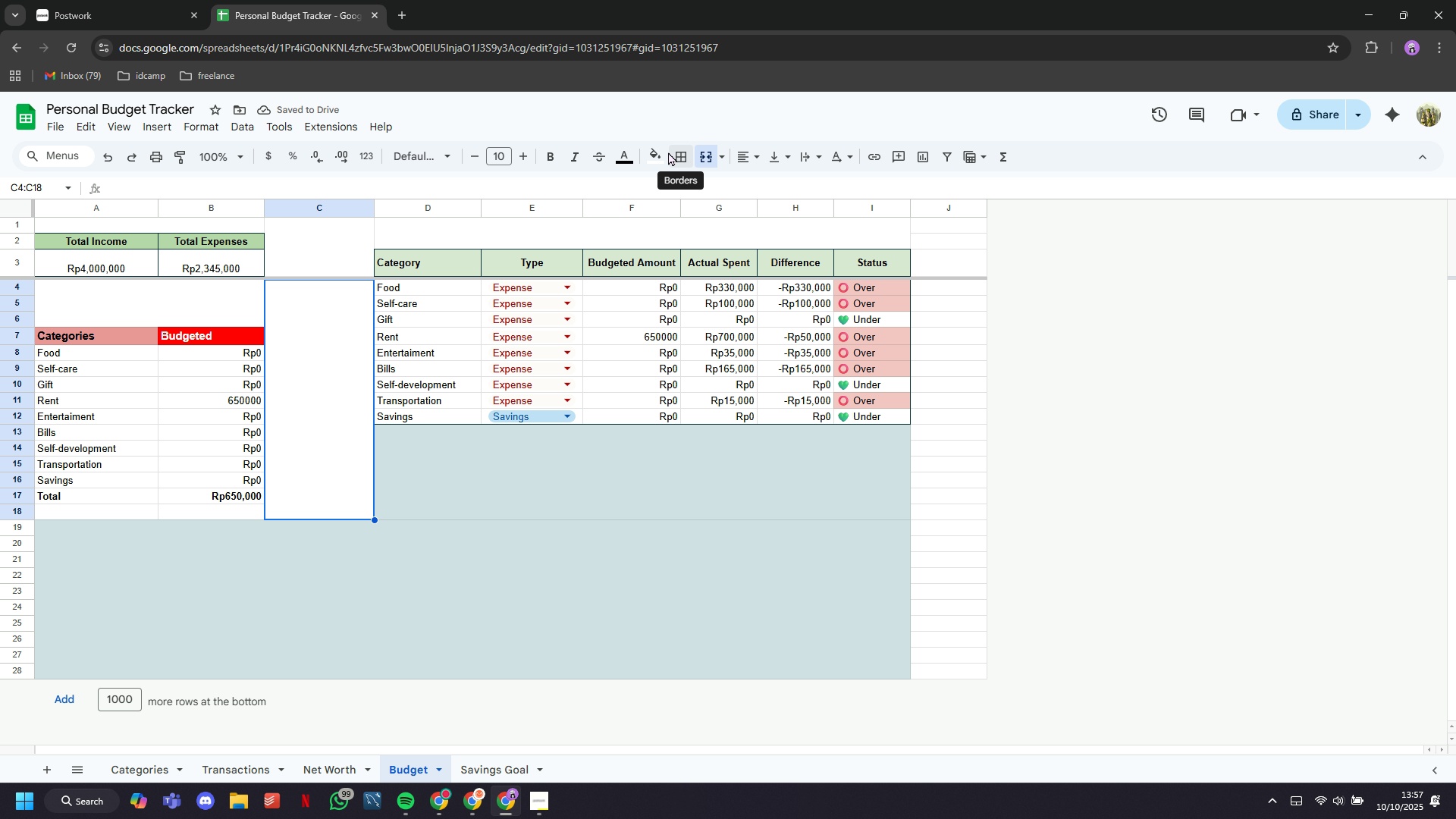 
left_click([667, 153])
 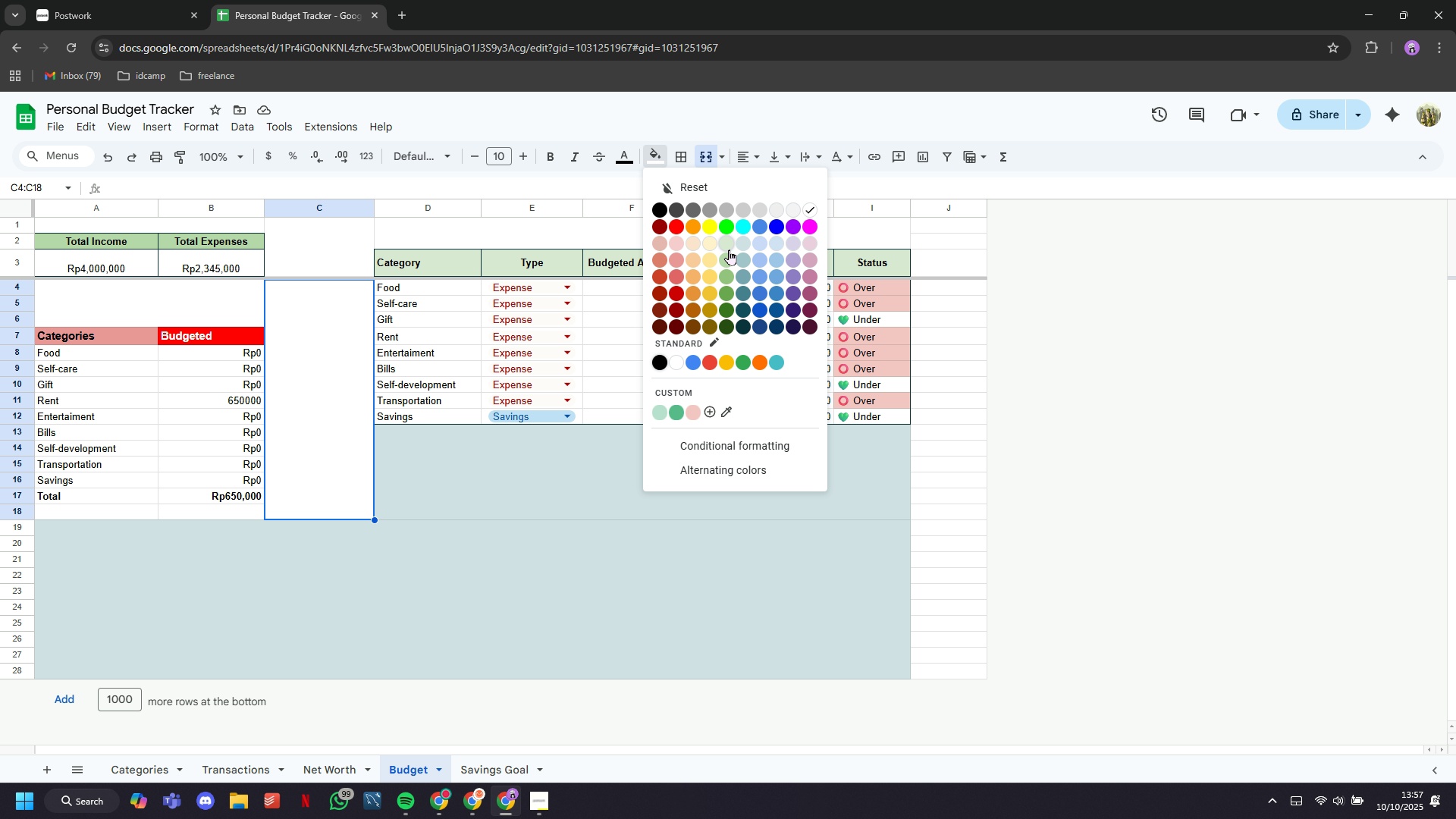 
left_click([729, 249])
 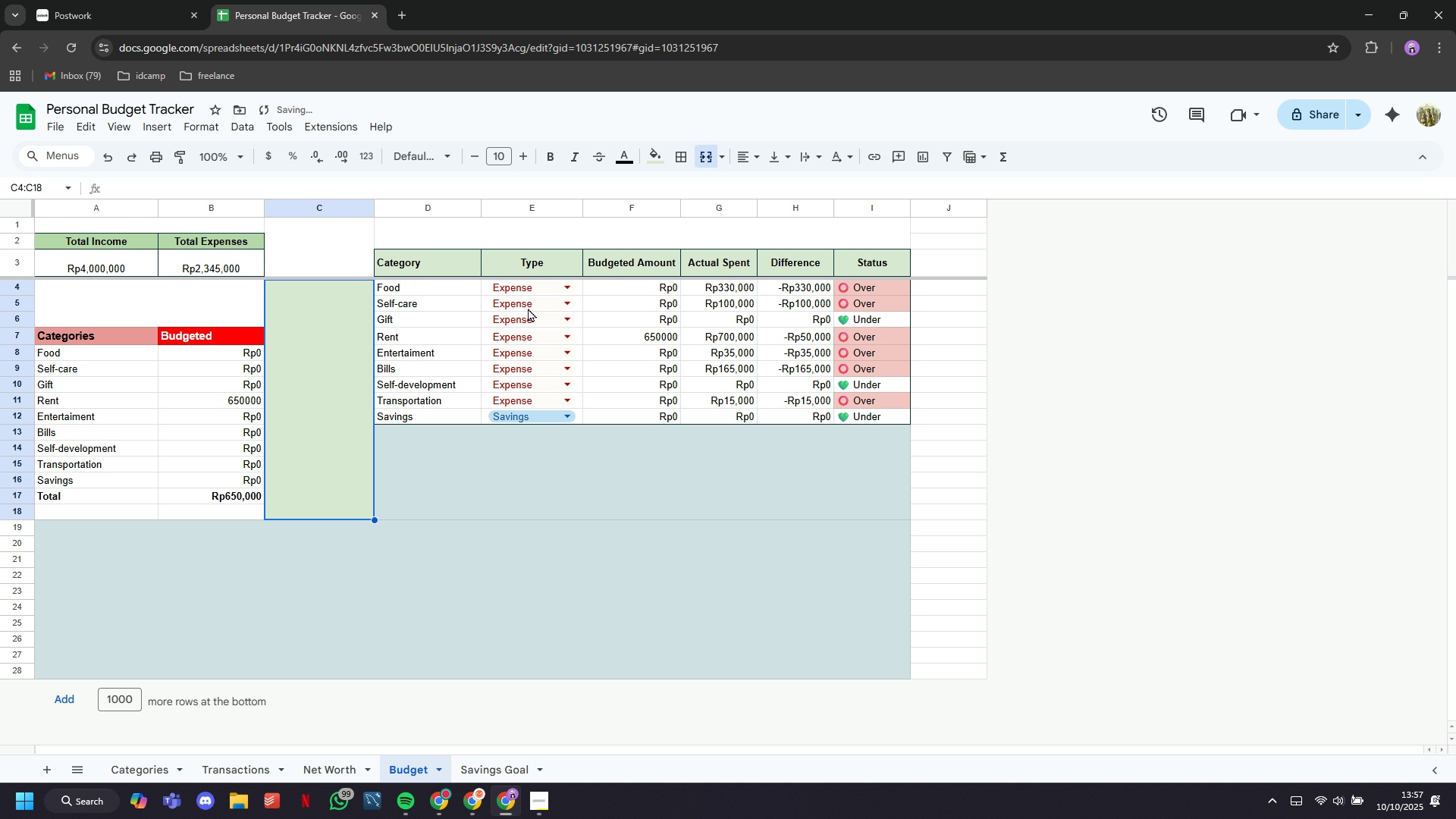 
key(Control+Z)
 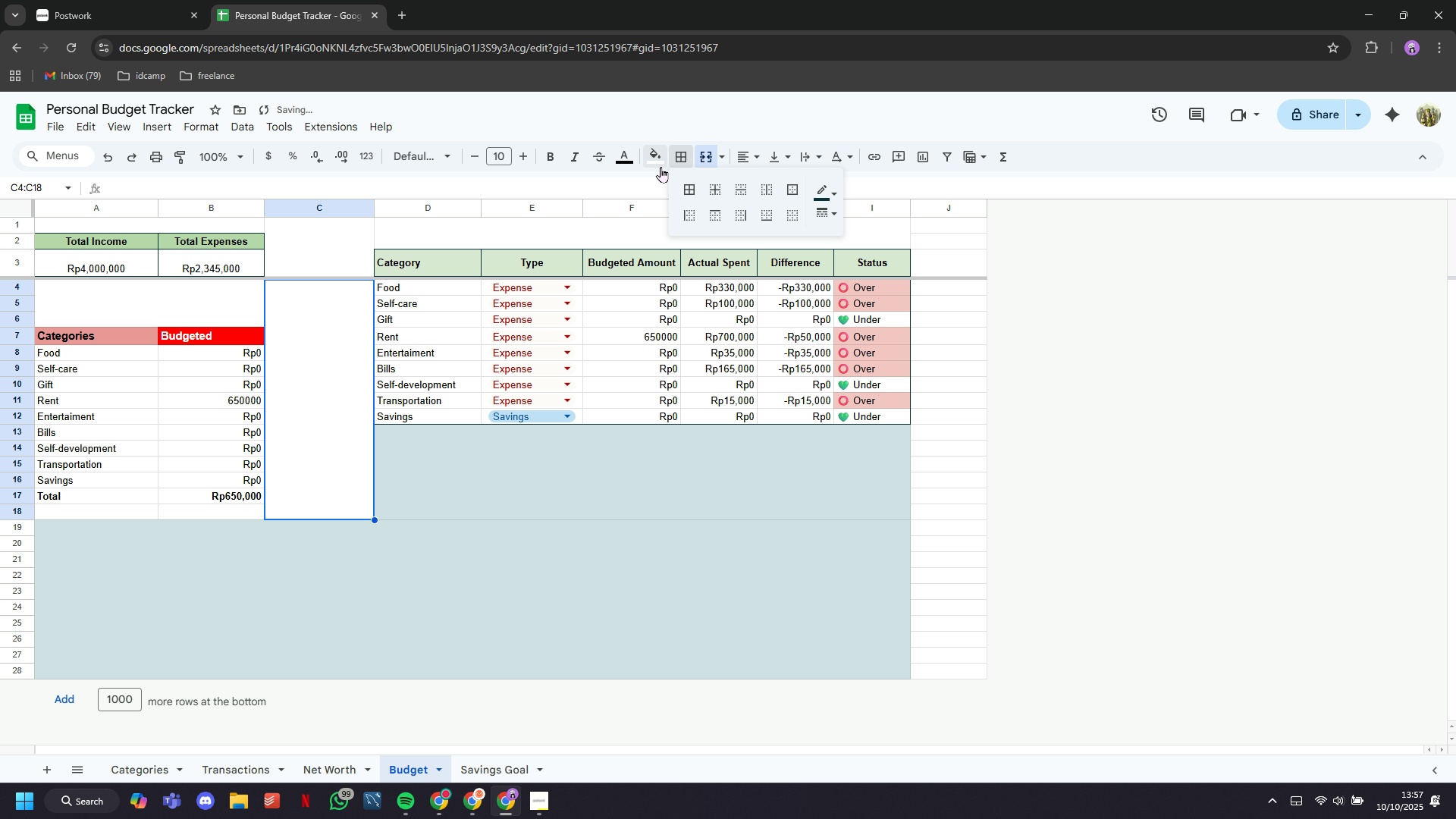 
double_click([660, 168])
 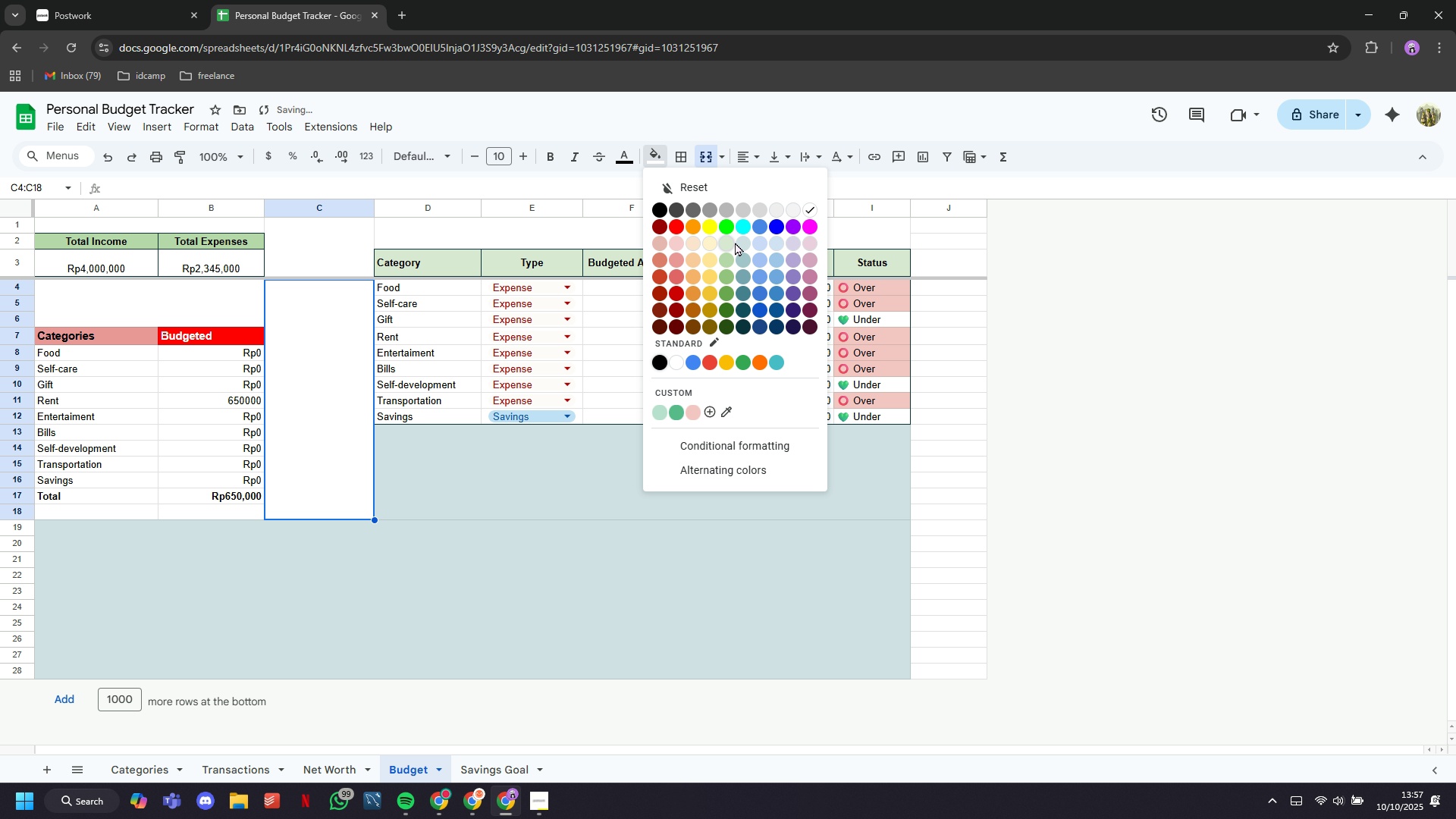 
left_click([735, 242])
 